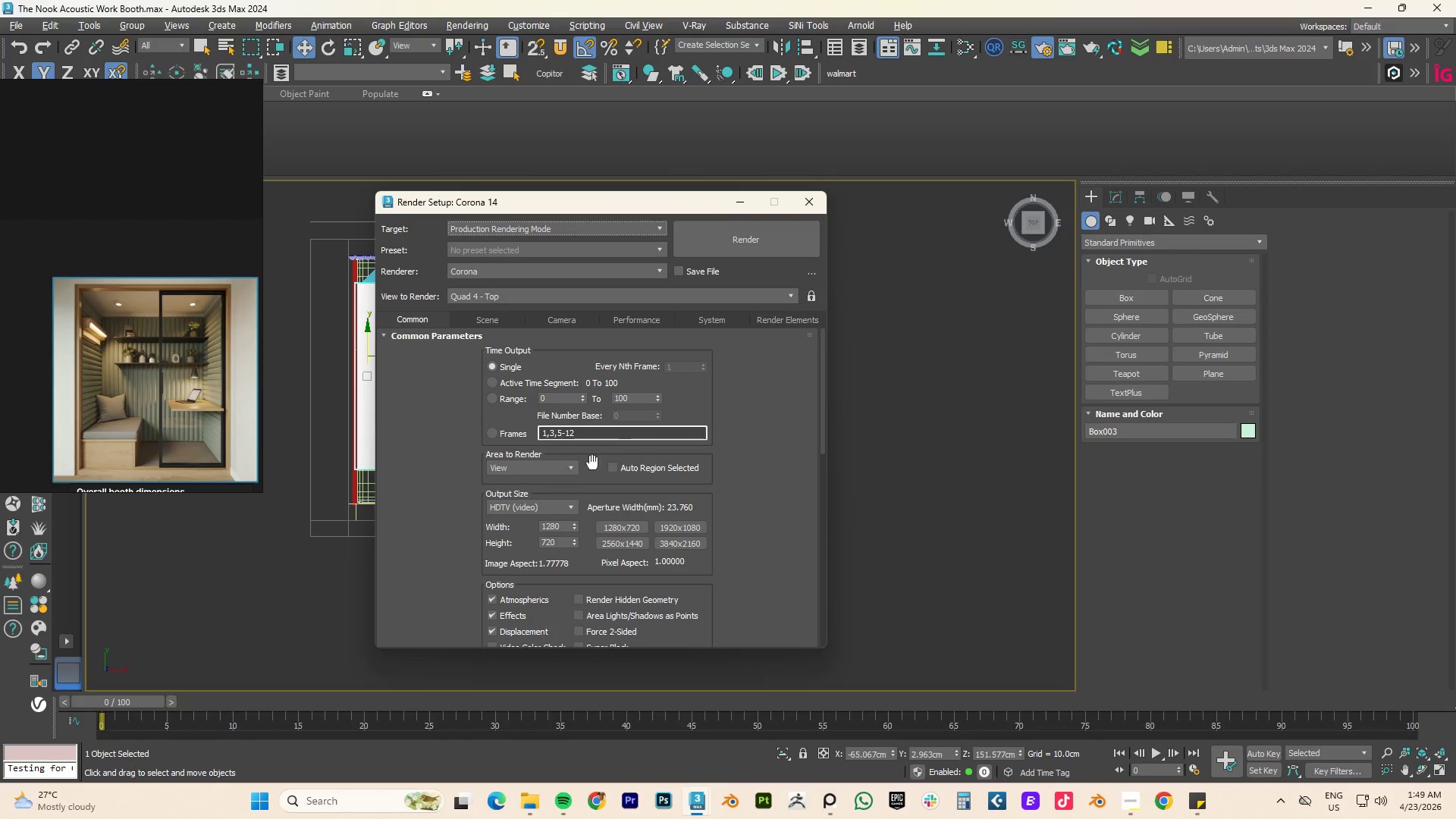 
left_click([558, 504])
 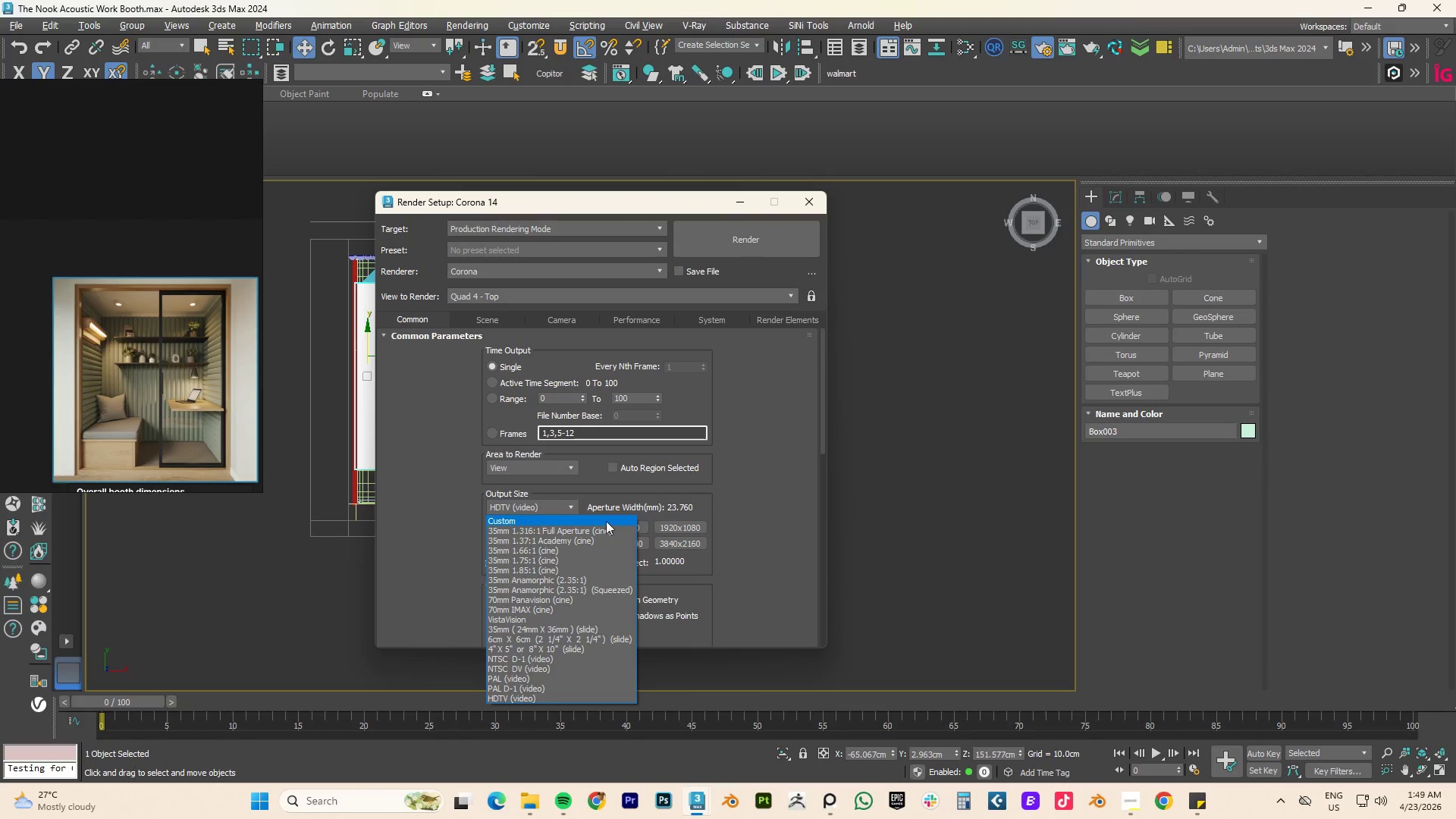 
left_click([676, 542])
 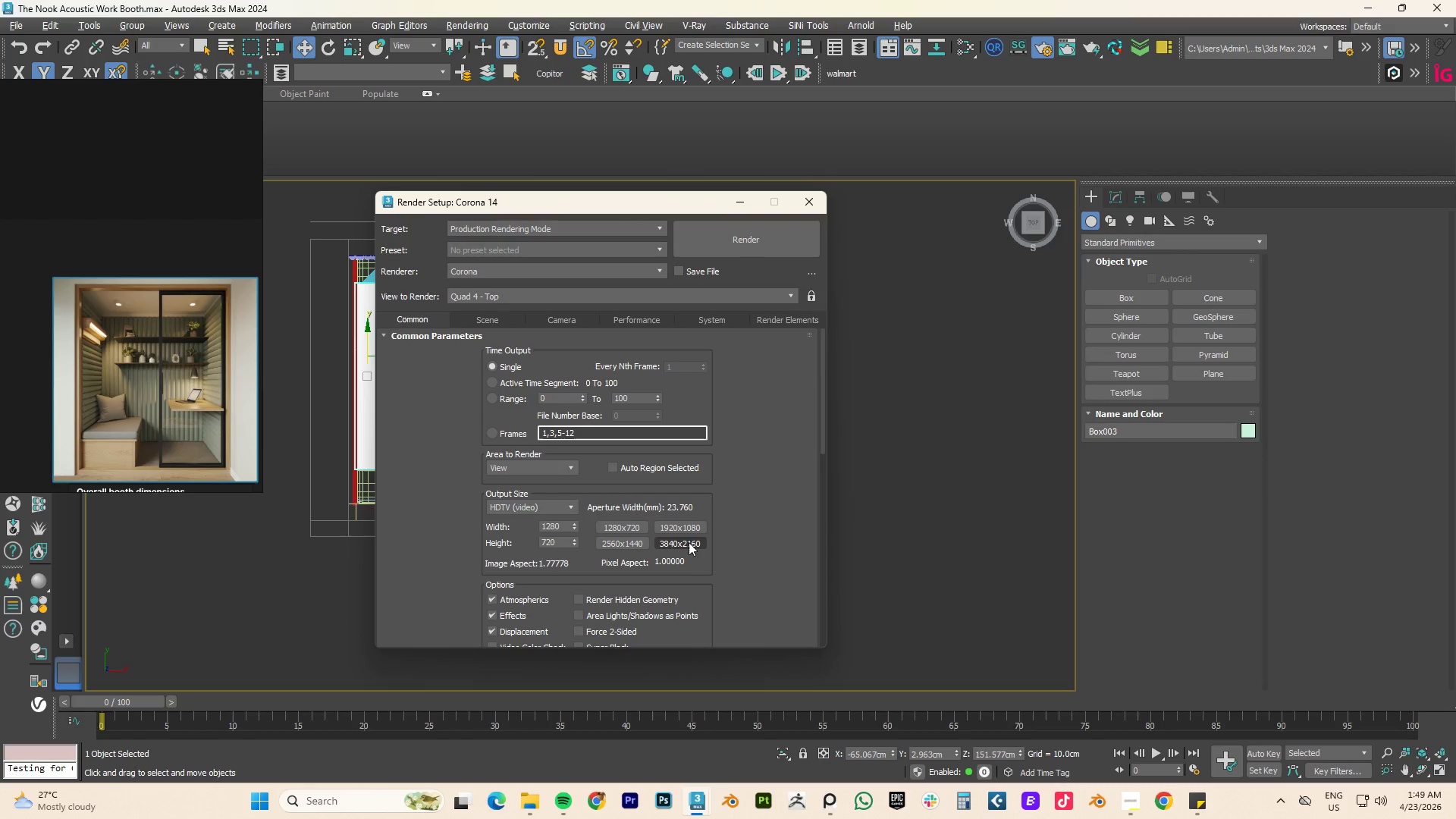 
left_click([688, 542])
 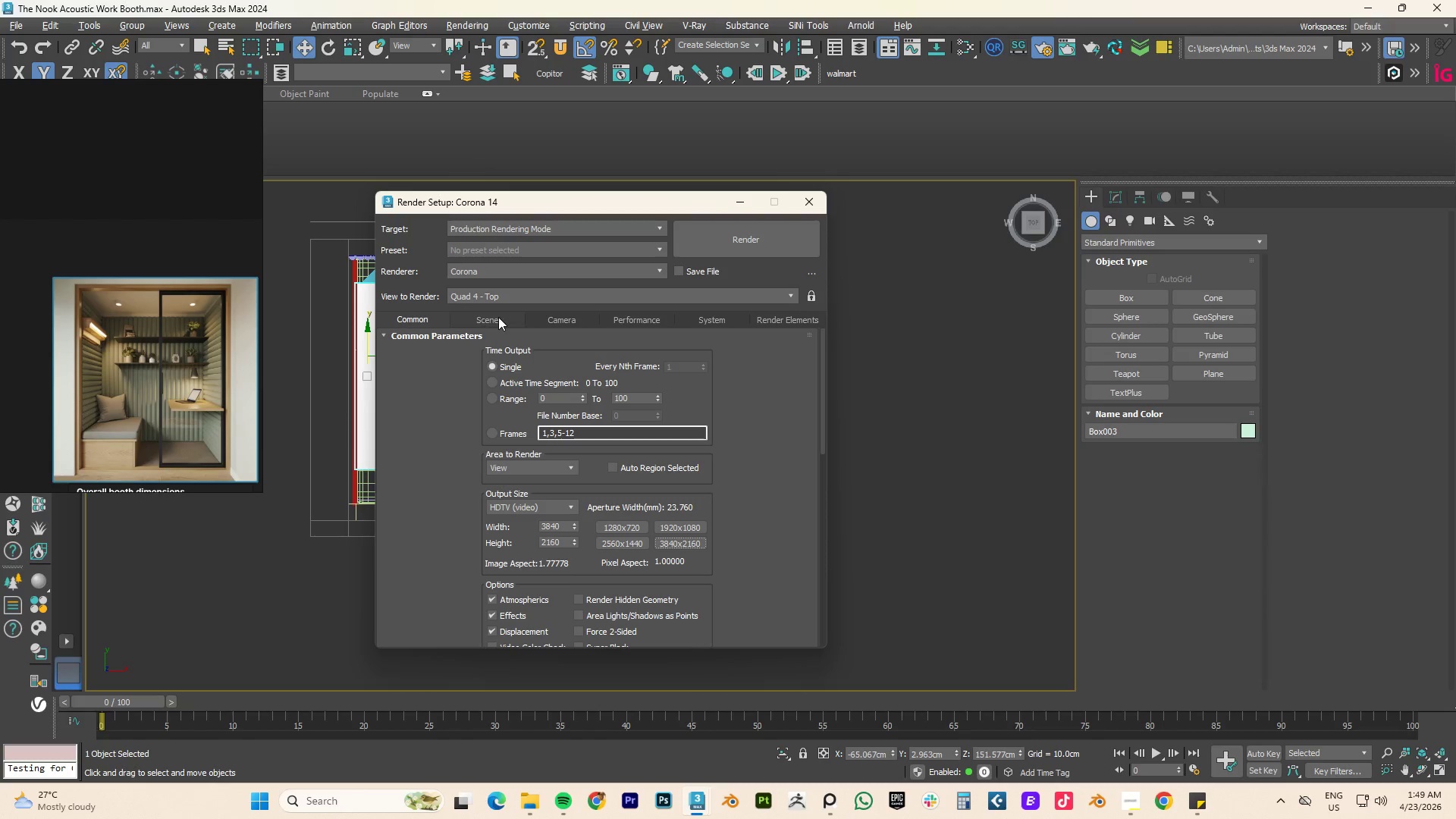 
wait(6.38)
 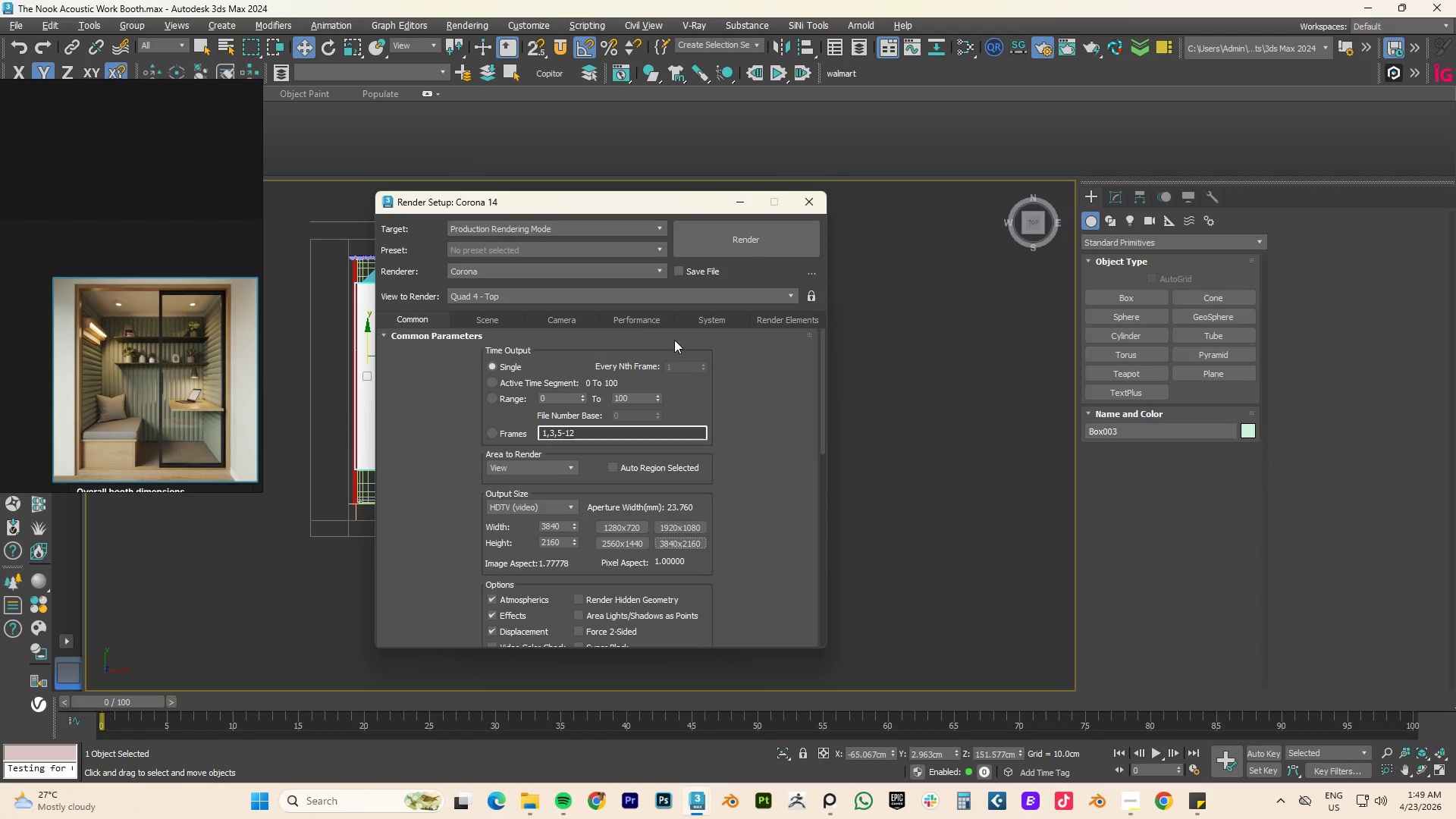 
left_click([475, 318])
 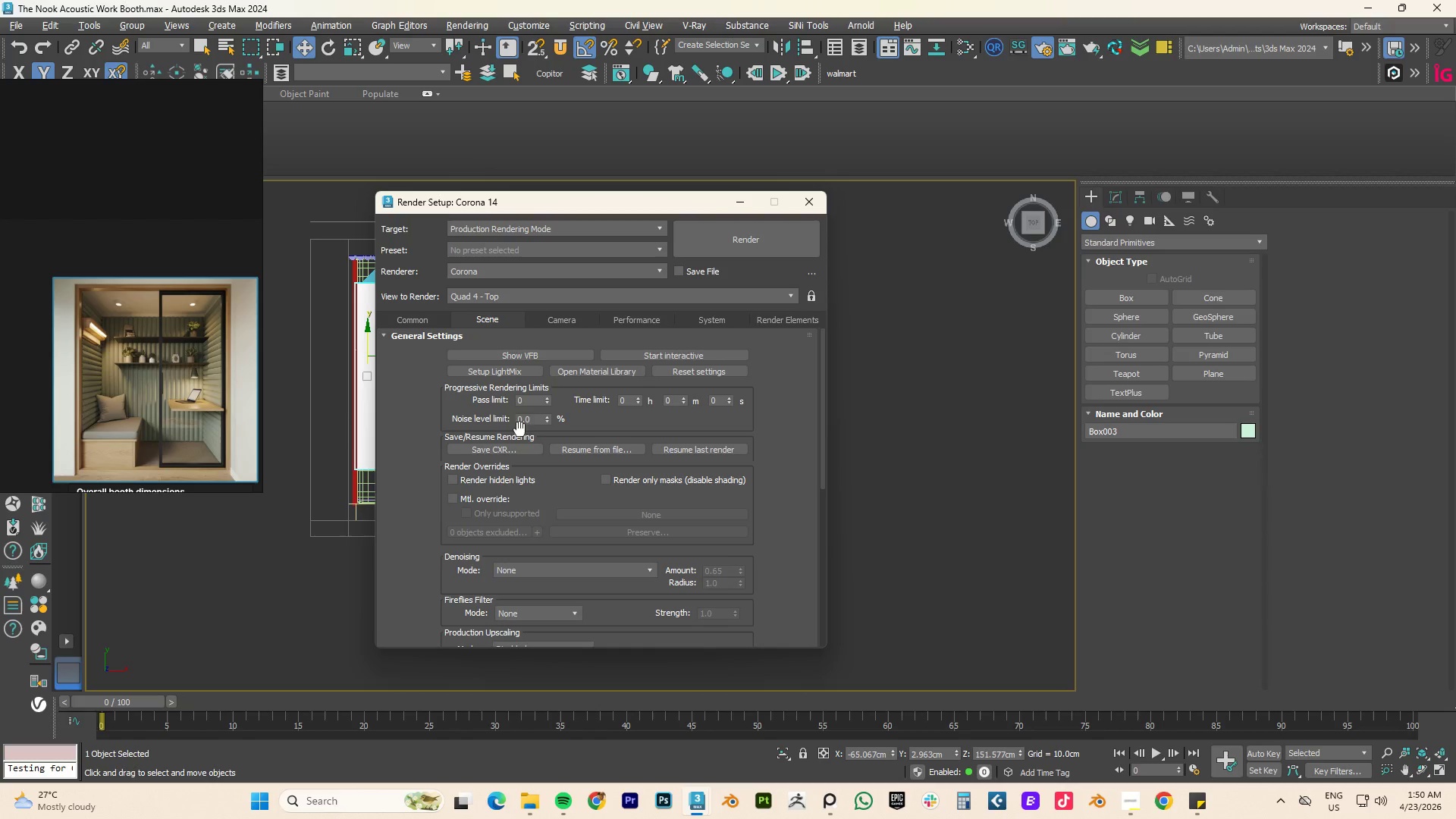 
double_click([534, 421])
 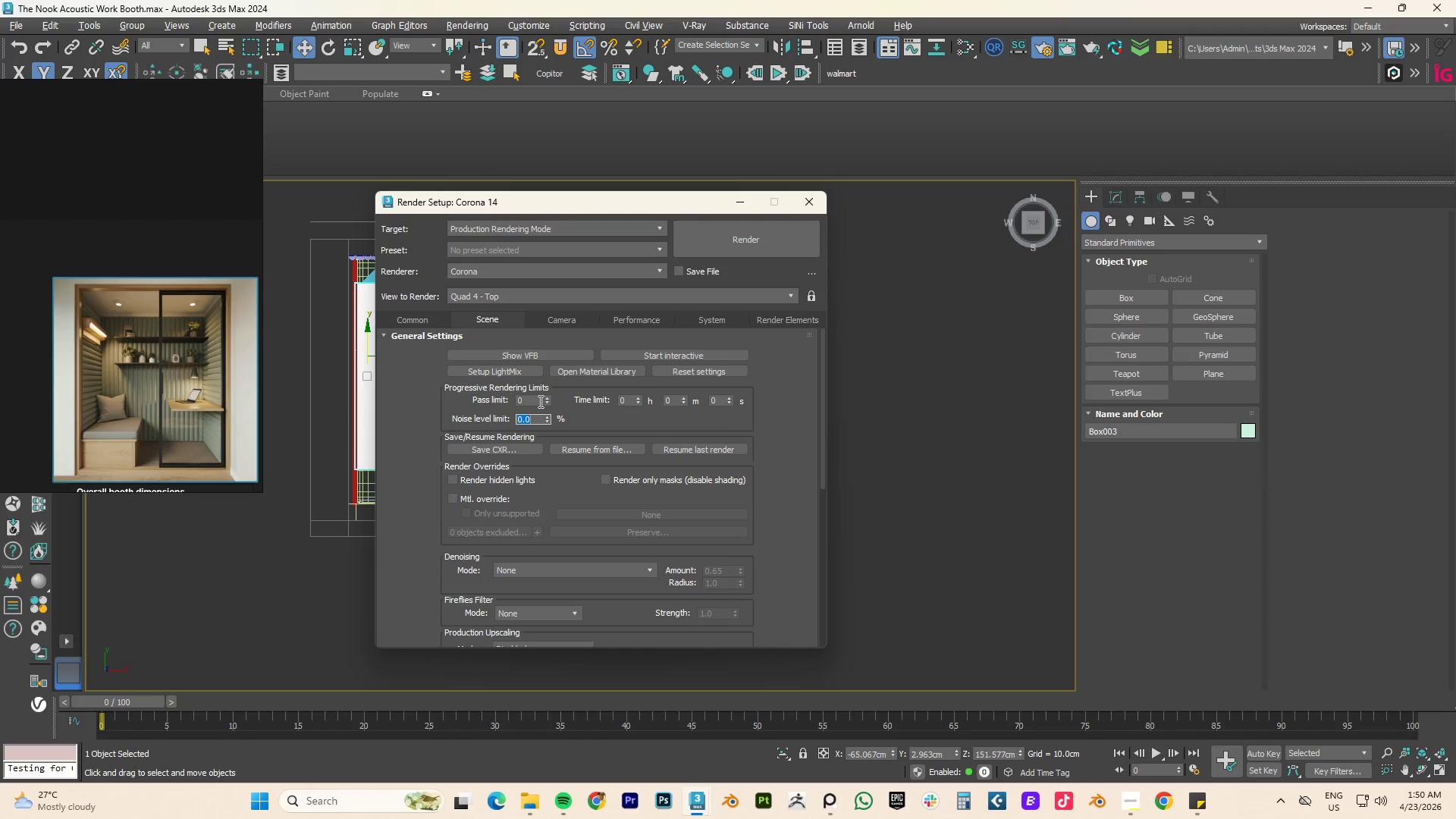 
key(Numpad3)
 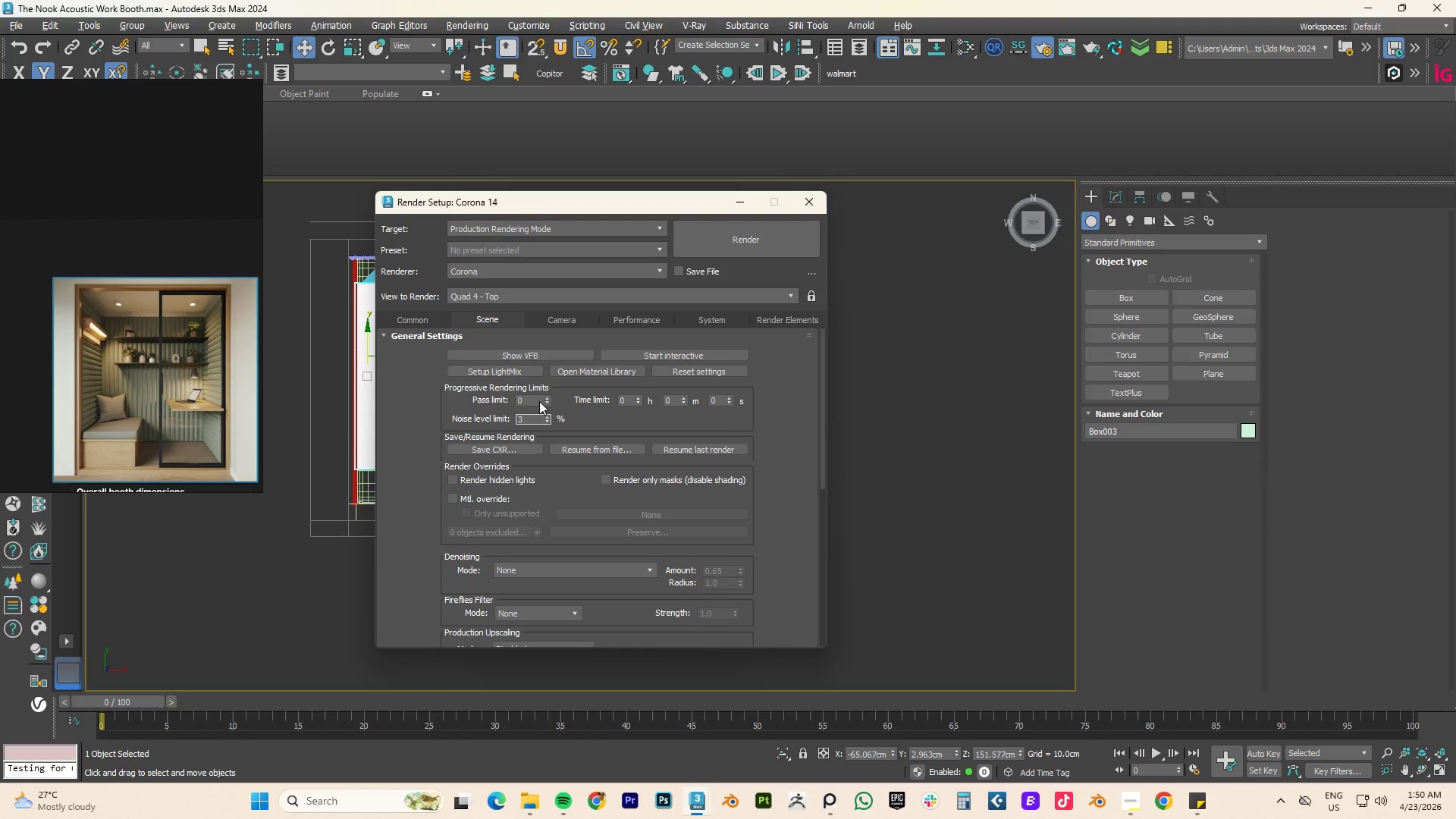 
key(NumpadEnter)
 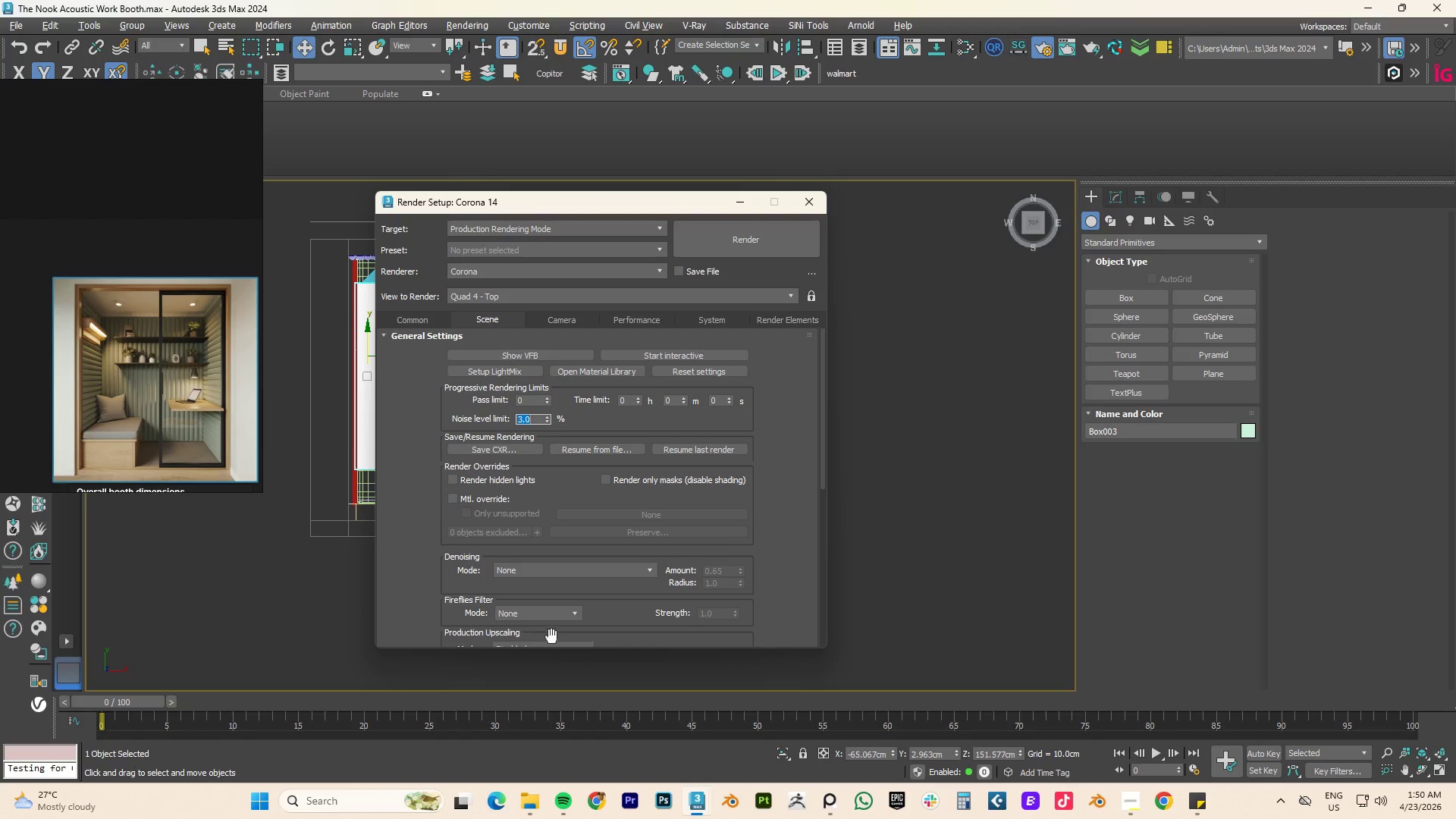 
left_click([558, 574])
 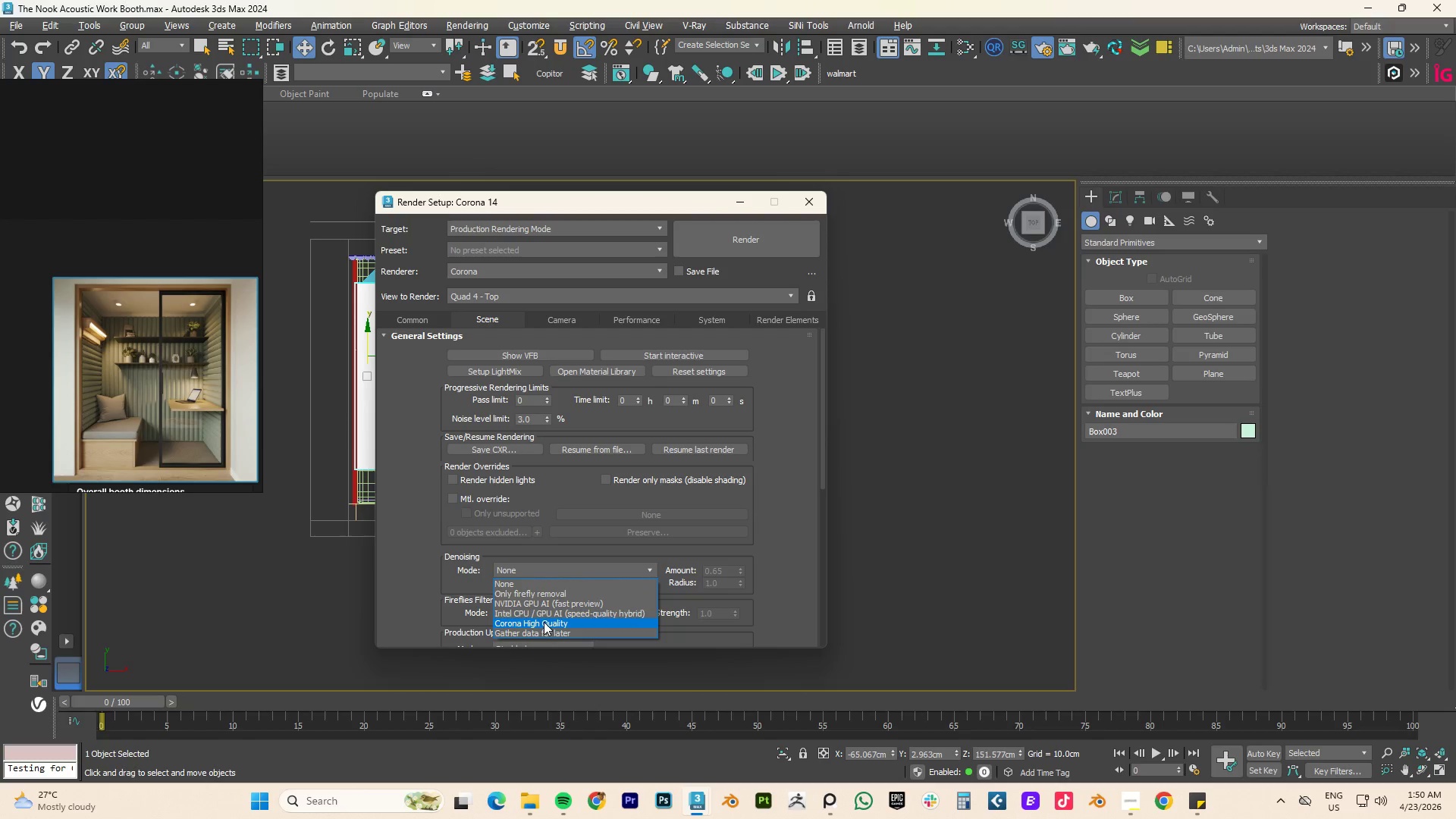 
left_click([544, 623])
 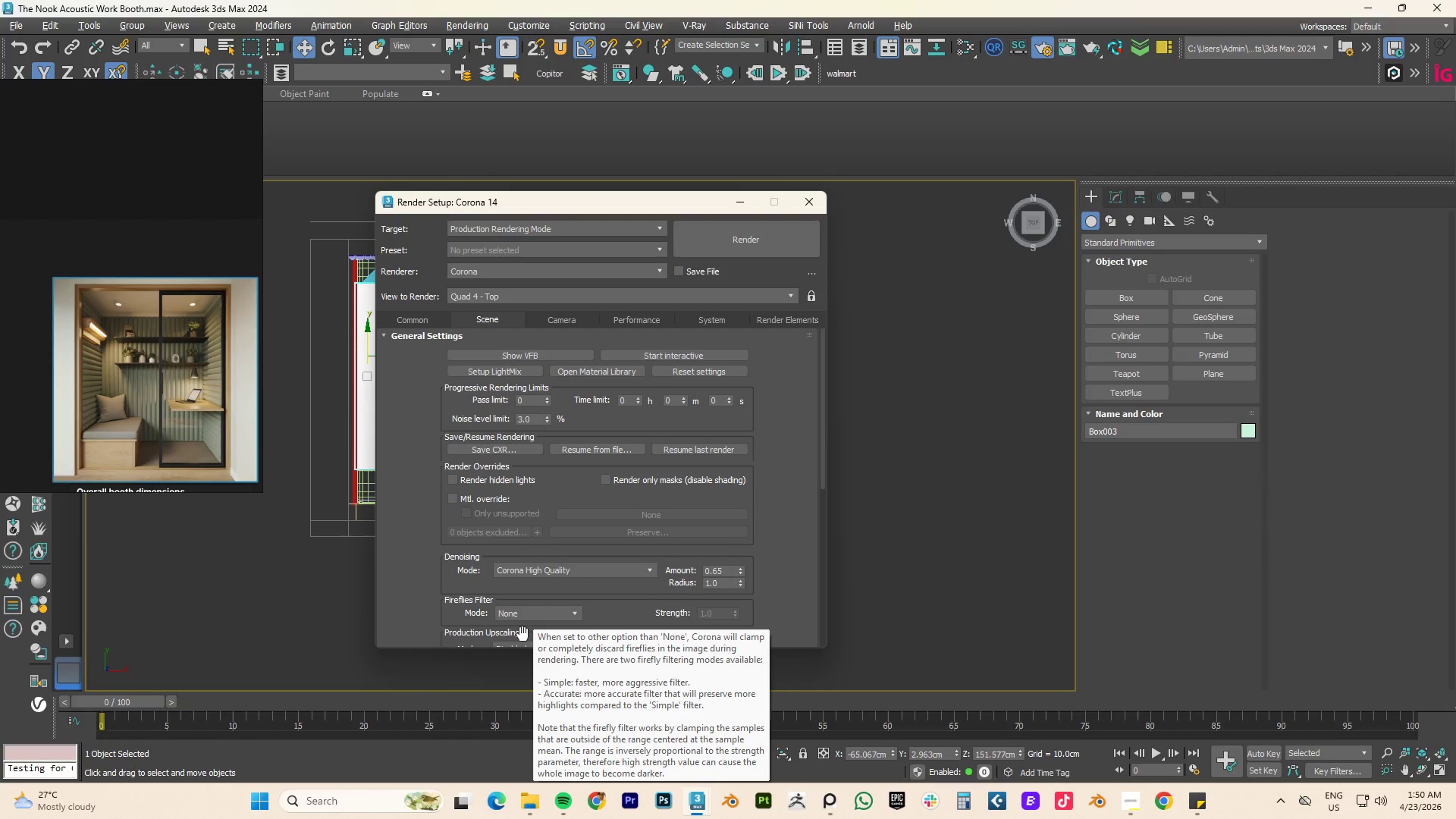 
wait(5.84)
 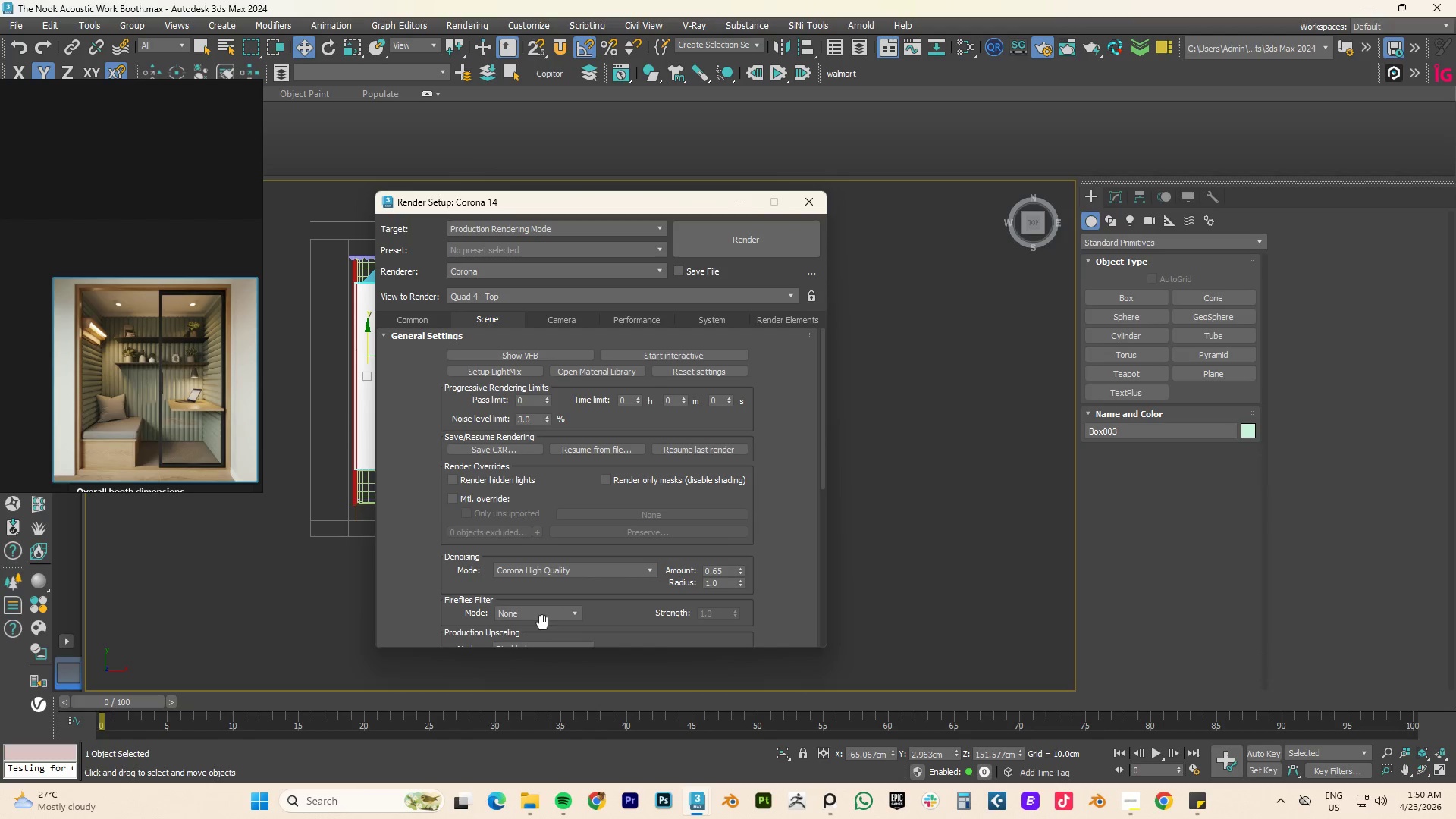 
left_click([777, 514])
 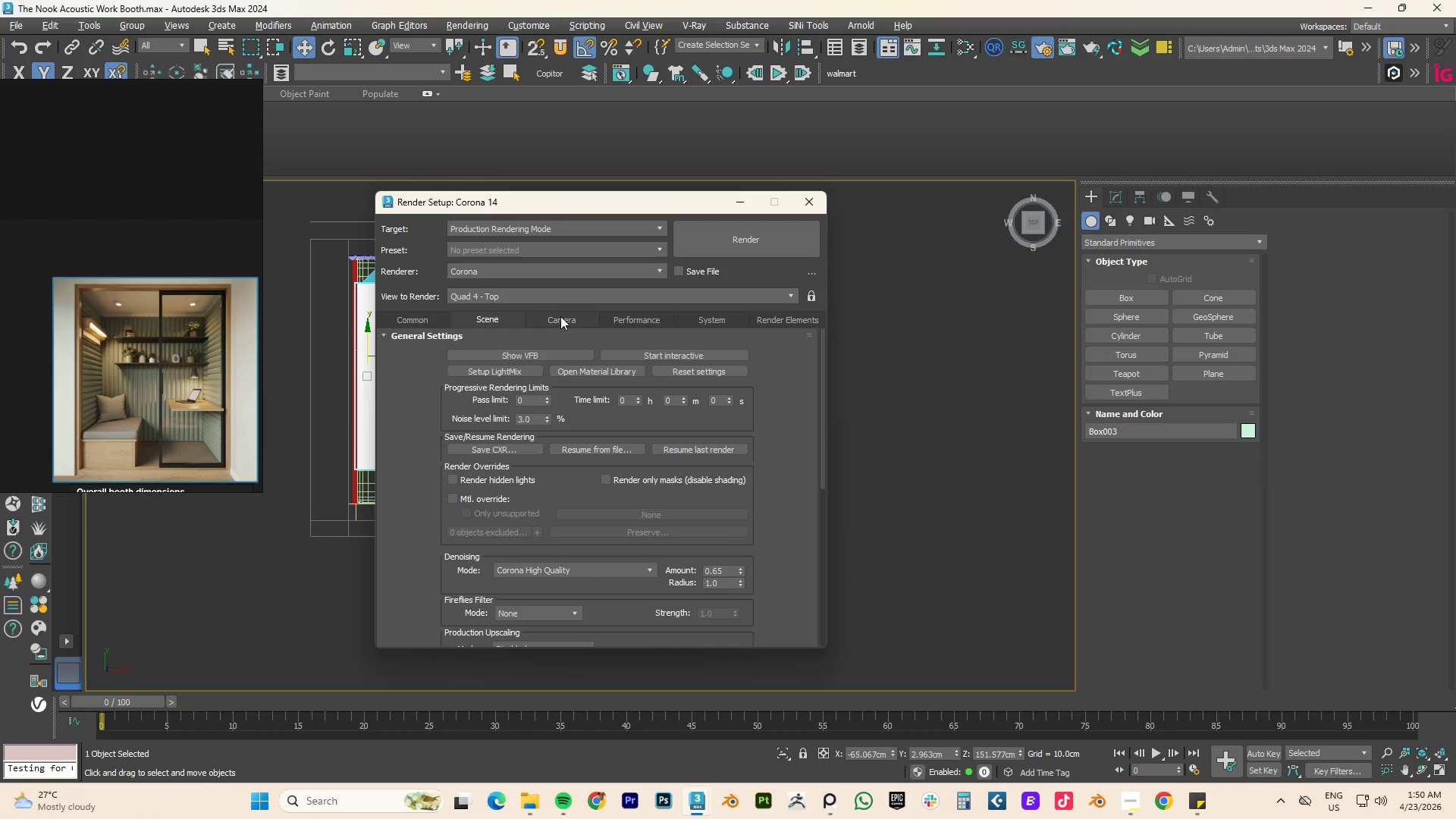 
left_click([560, 321])
 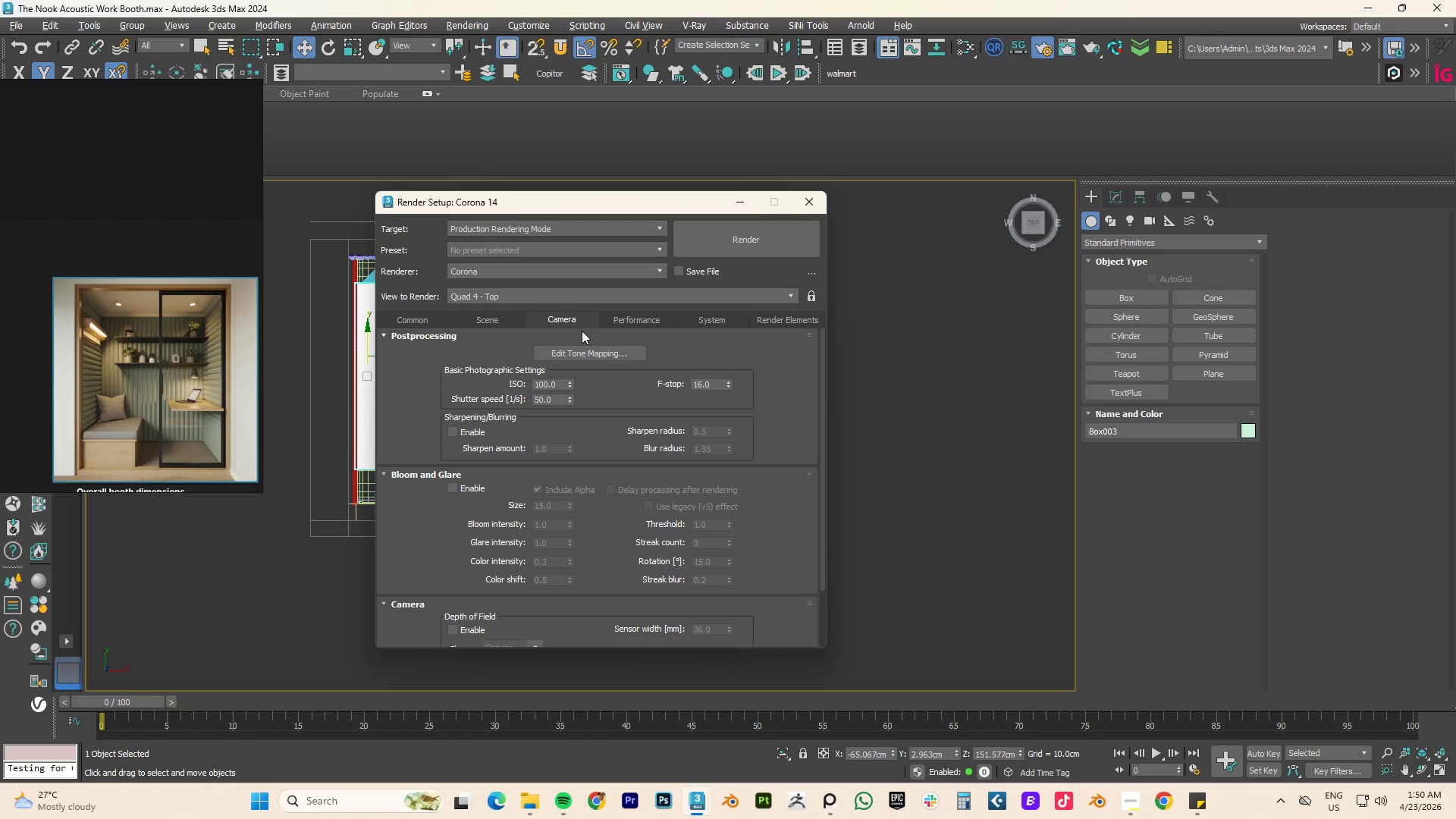 
left_click([649, 321])
 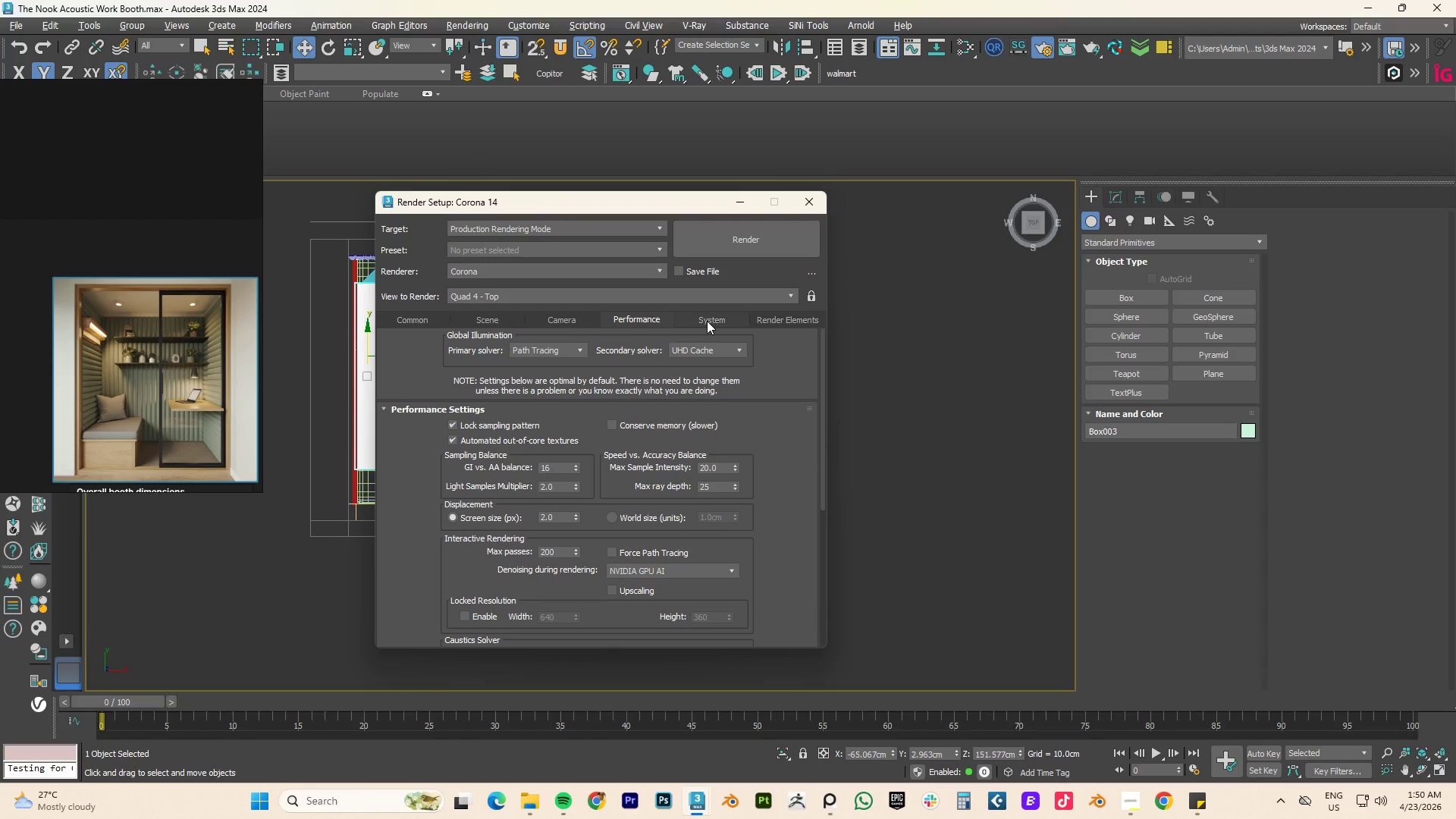 
left_click([707, 321])
 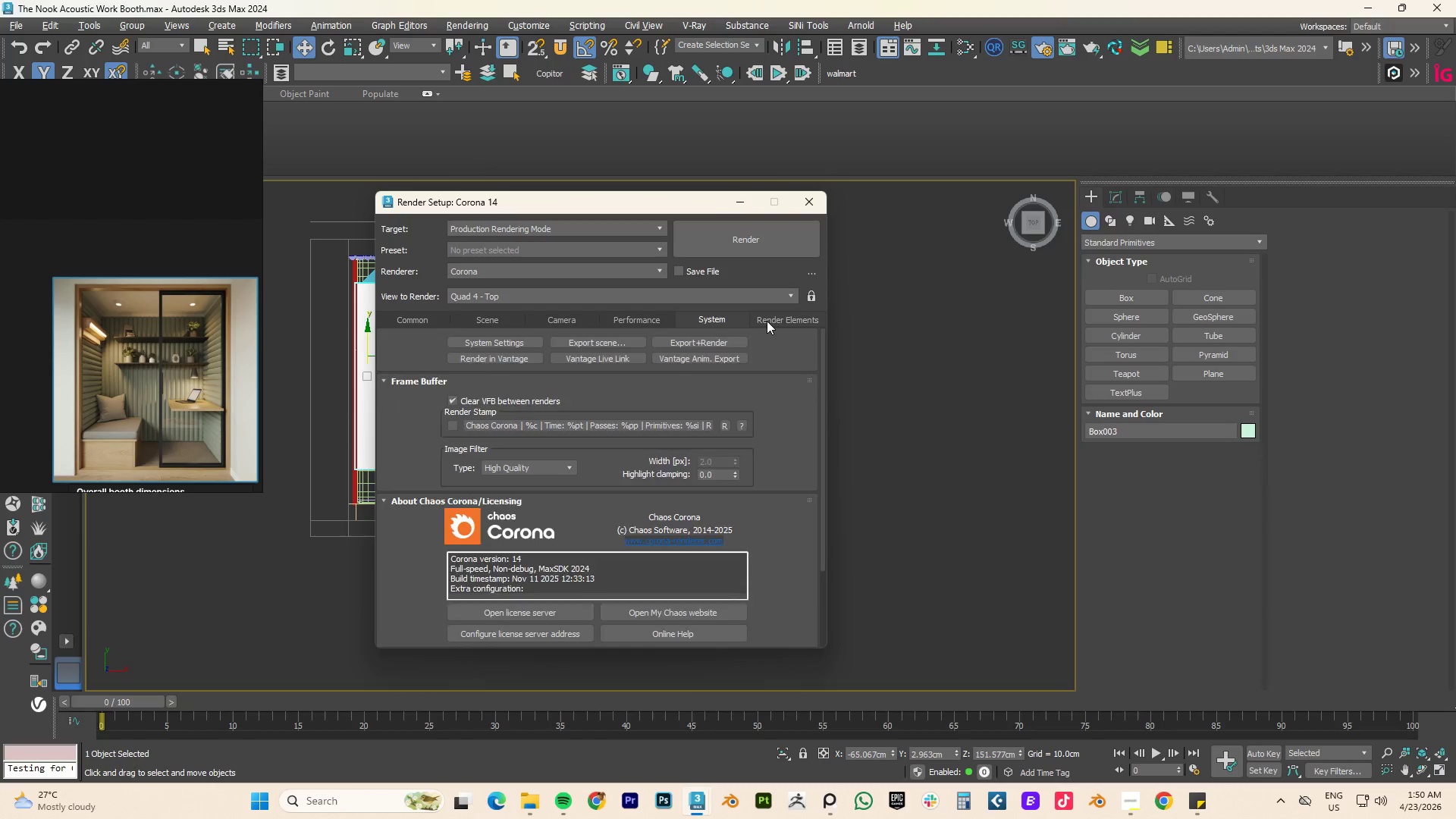 
left_click([767, 321])
 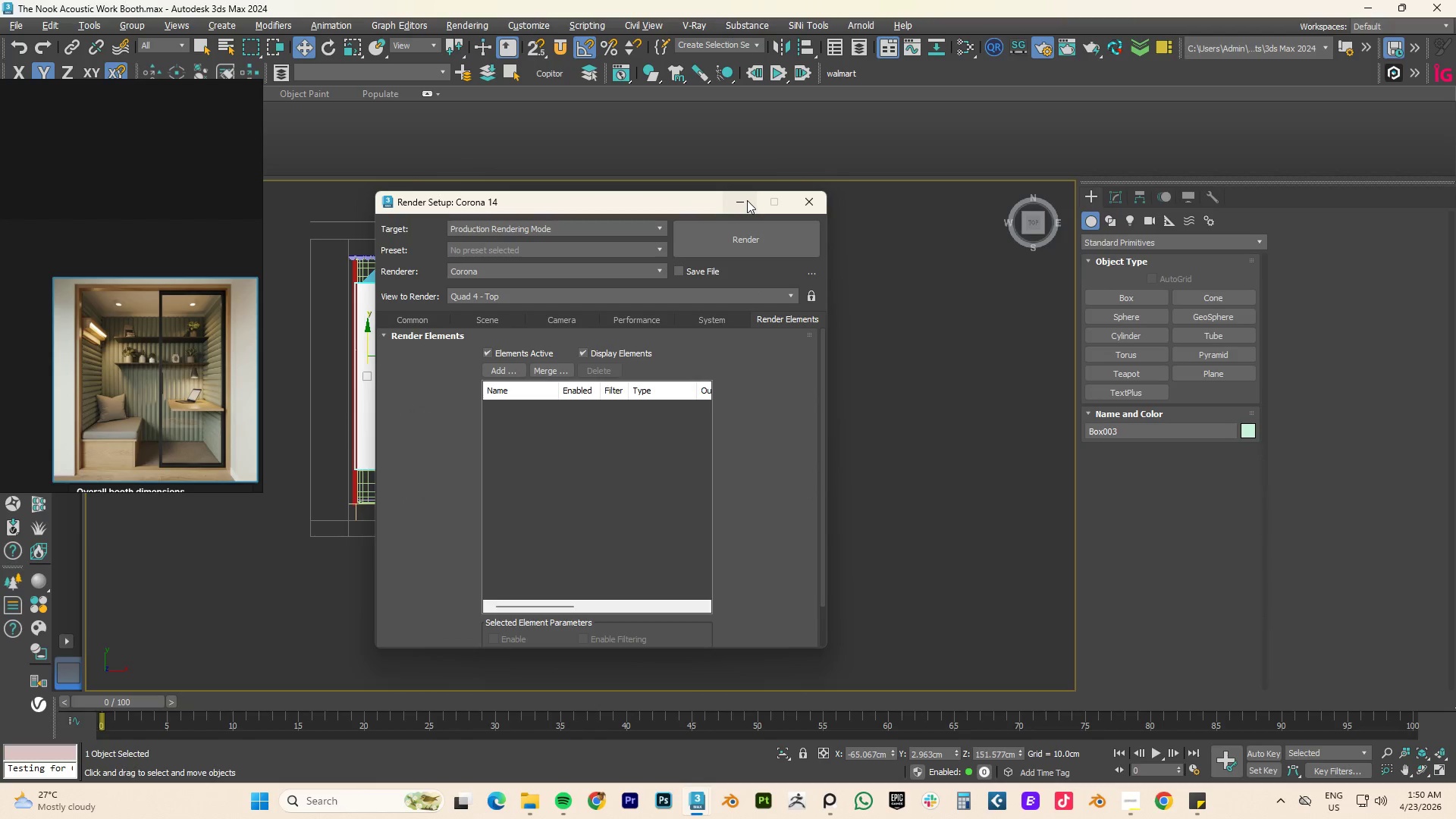 
left_click([809, 198])
 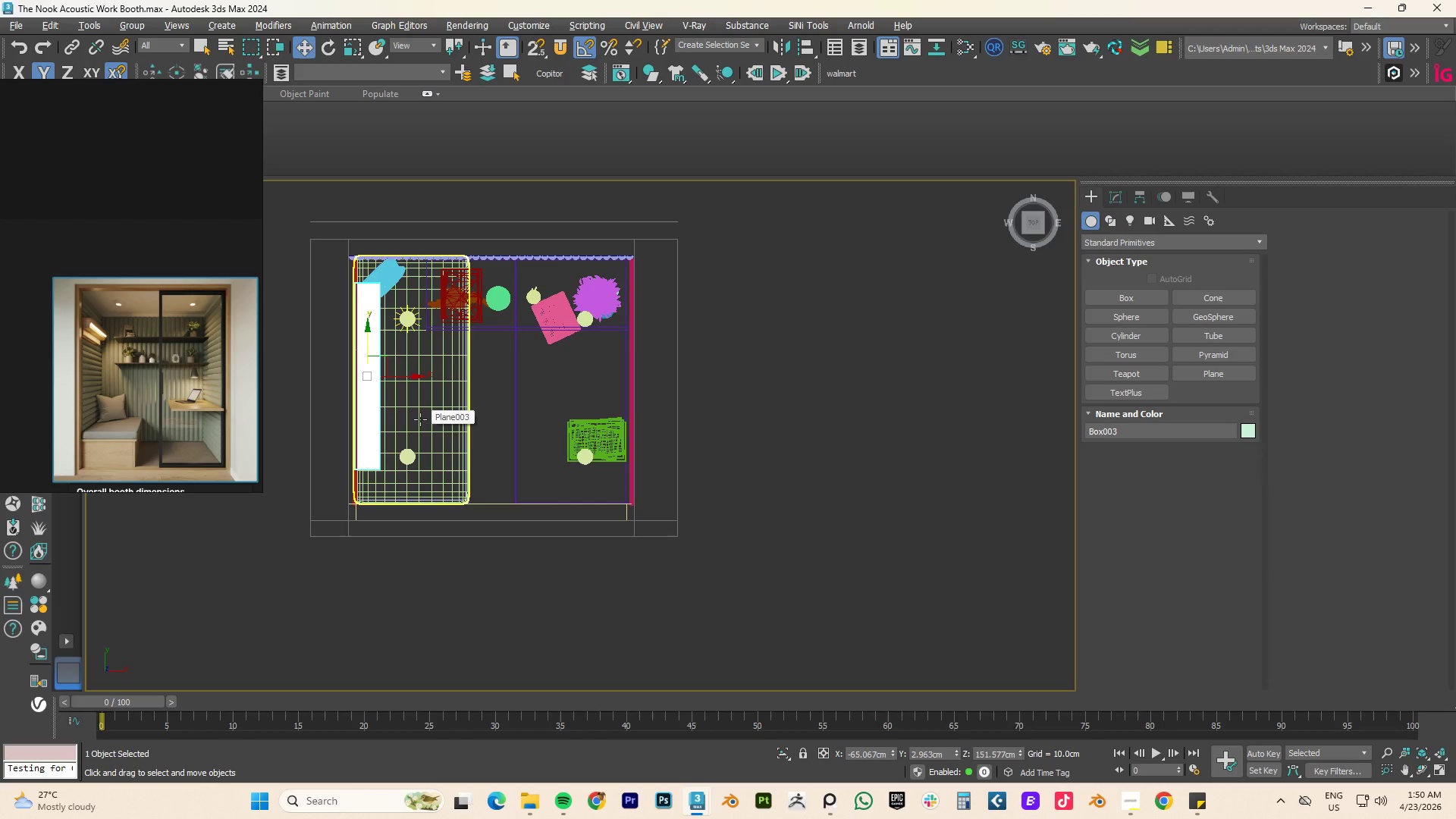 
wait(8.91)
 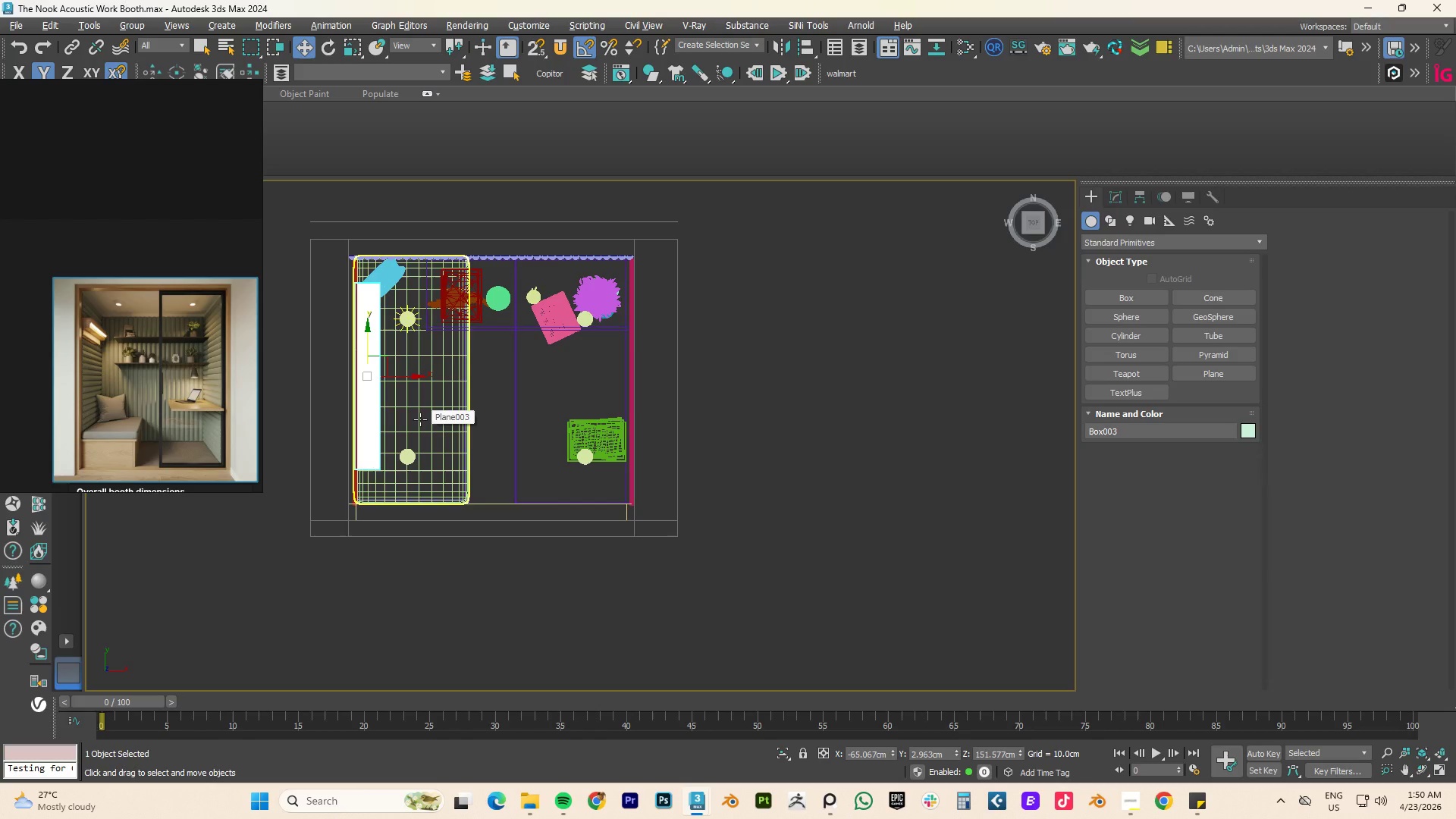 
scroll: coordinate [398, 334], scroll_direction: up, amount: 1.0
 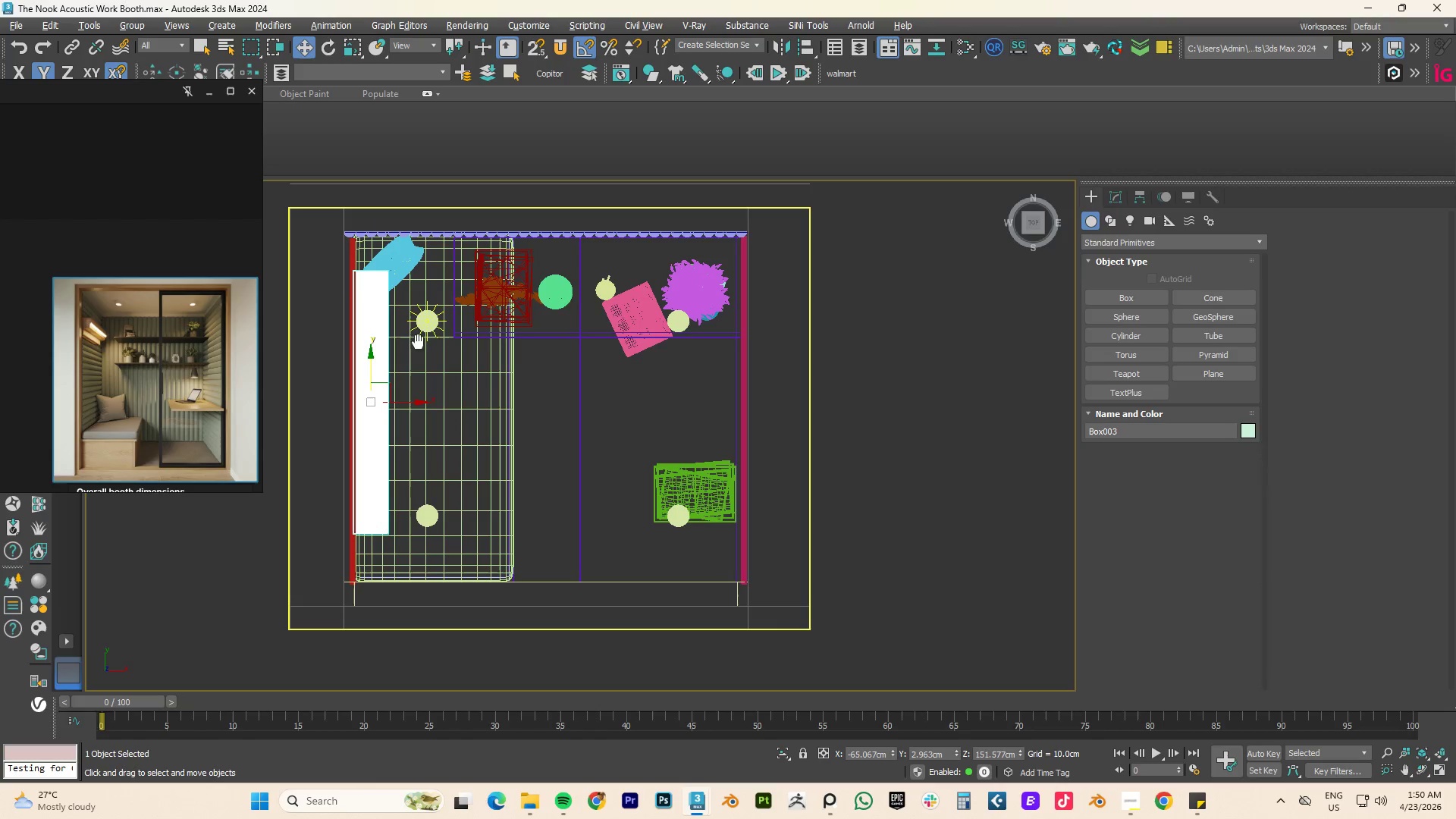 
key(F3)
 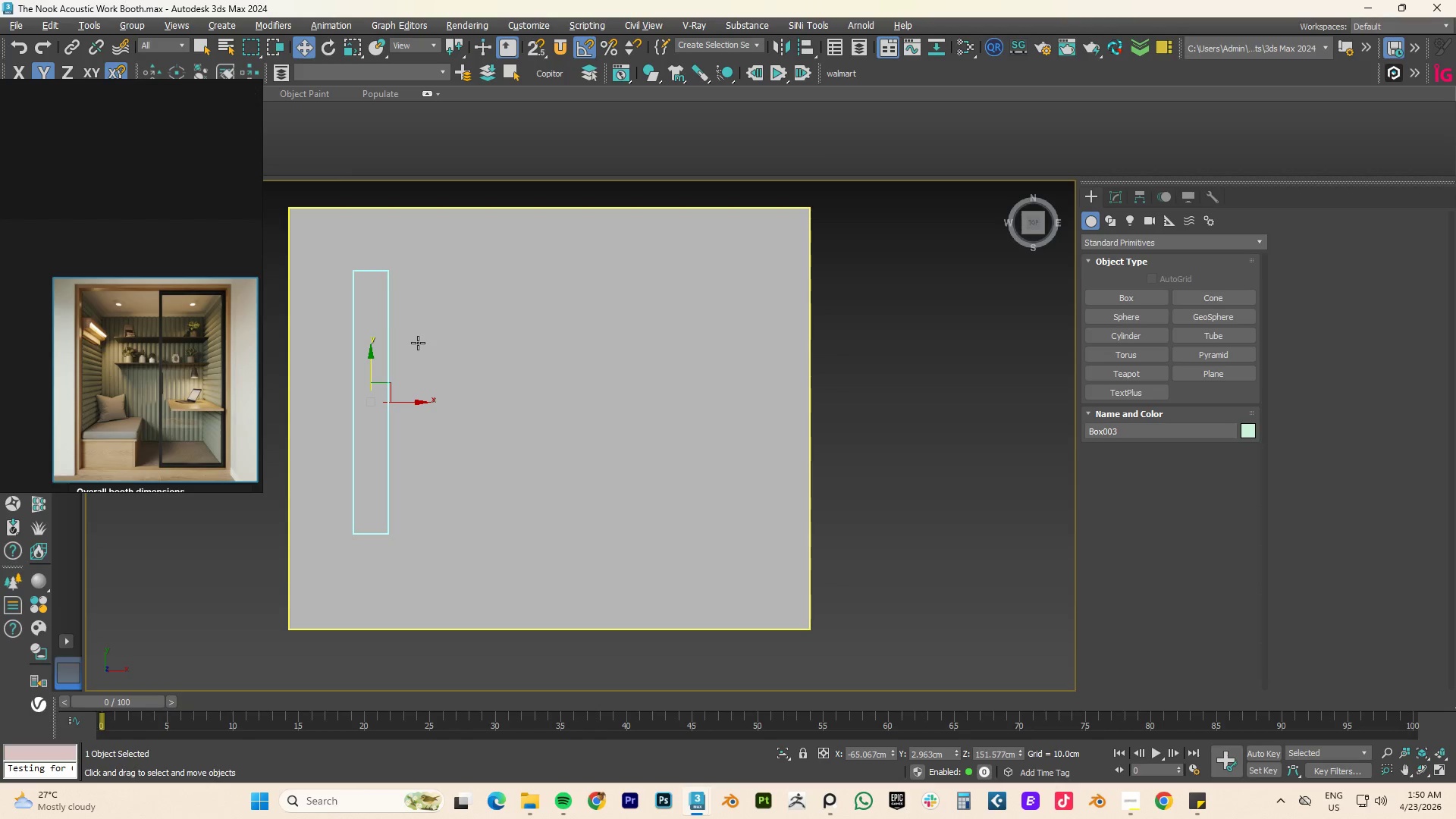 
key(F3)
 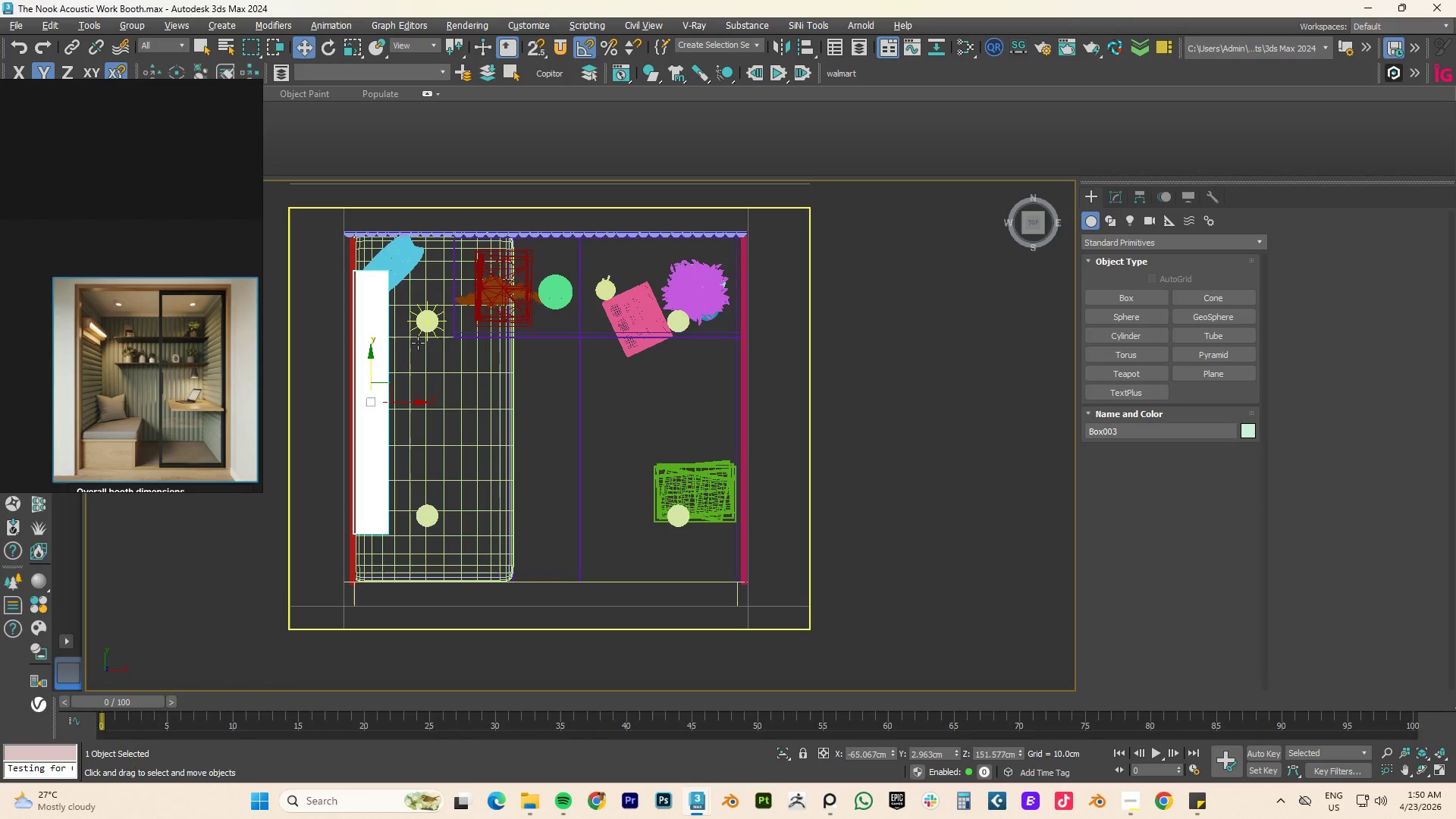 
key(F4)
 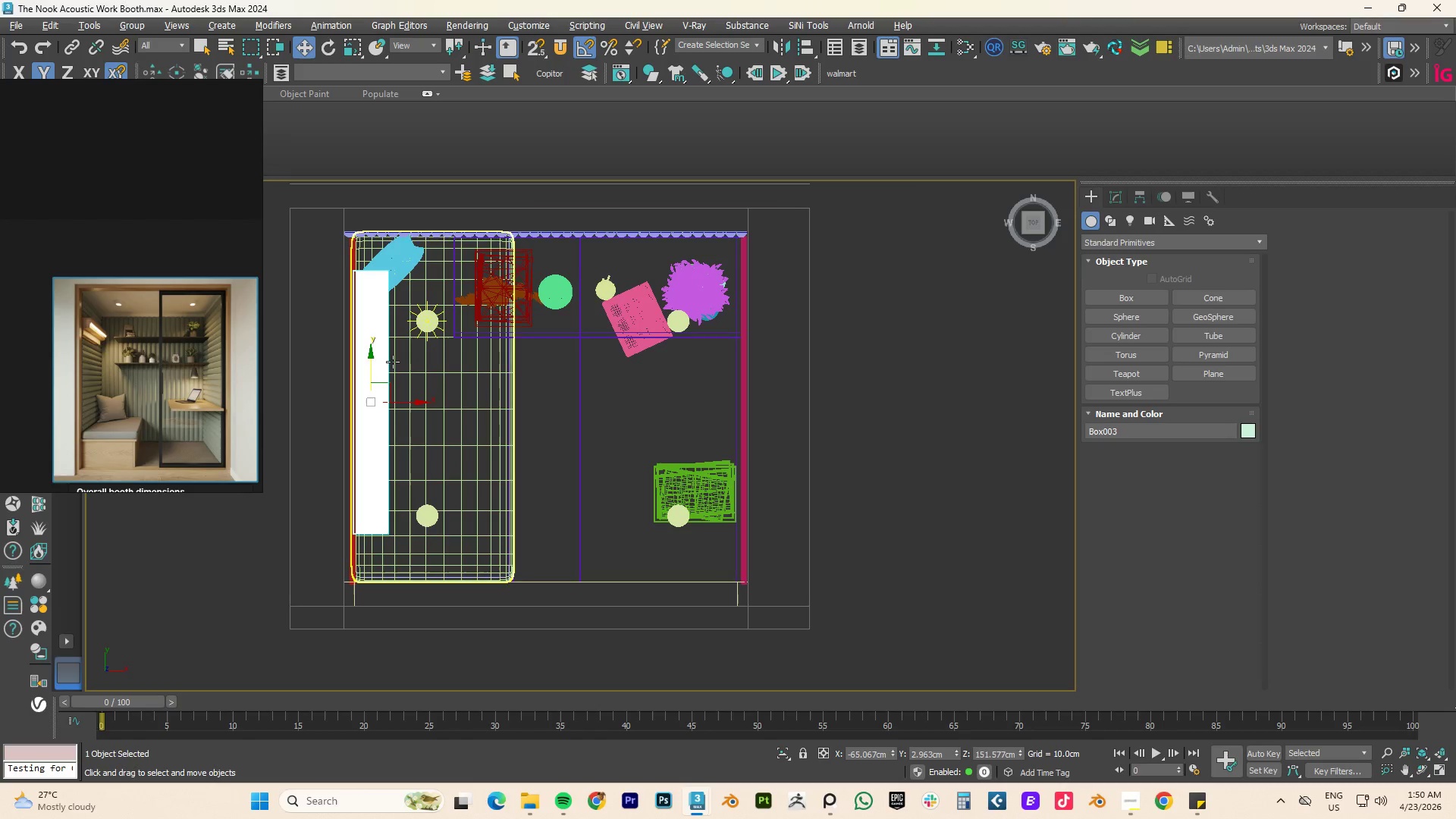 
hold_key(key=F4, duration=0.31)
 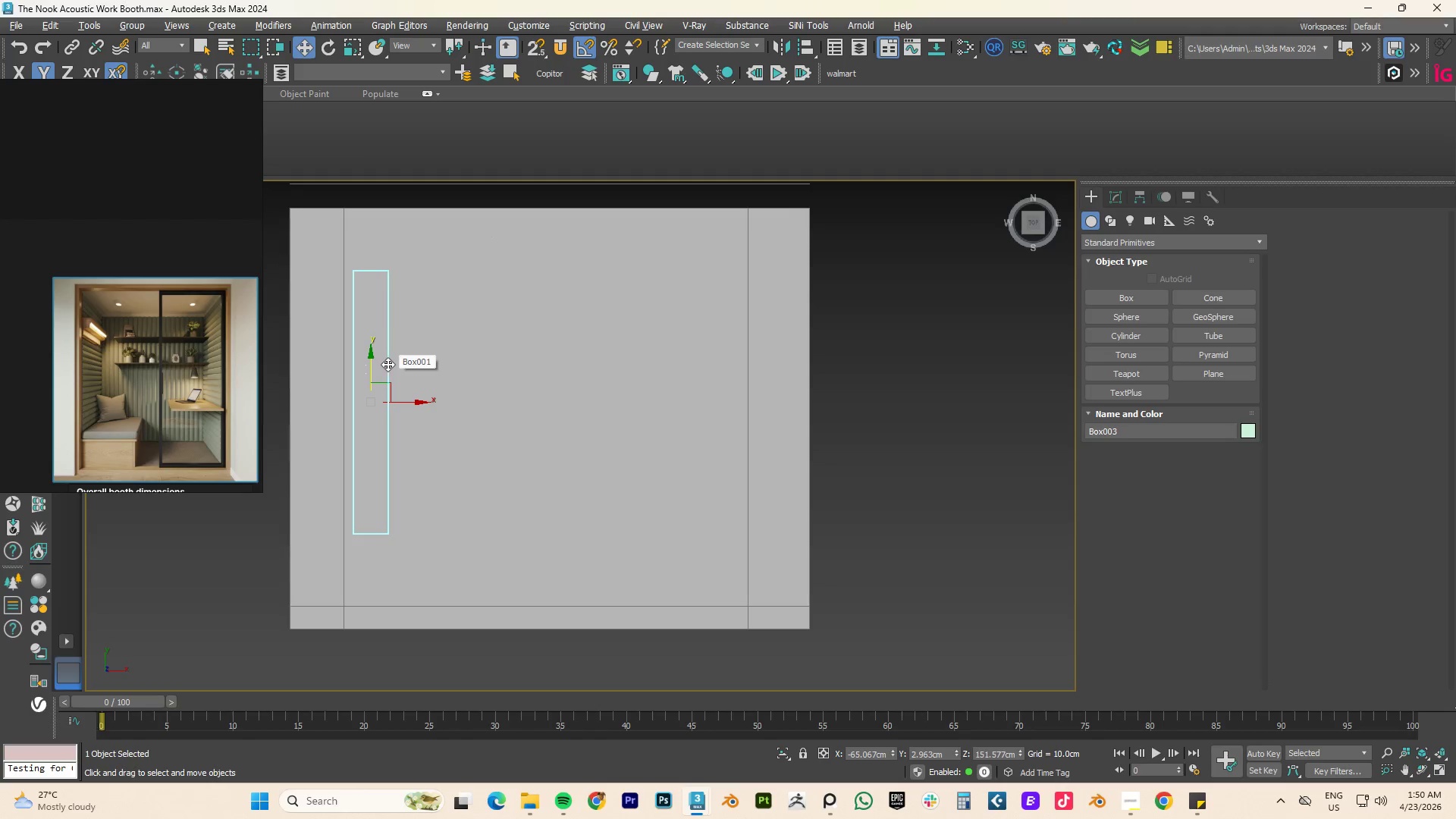 
key(F3)
 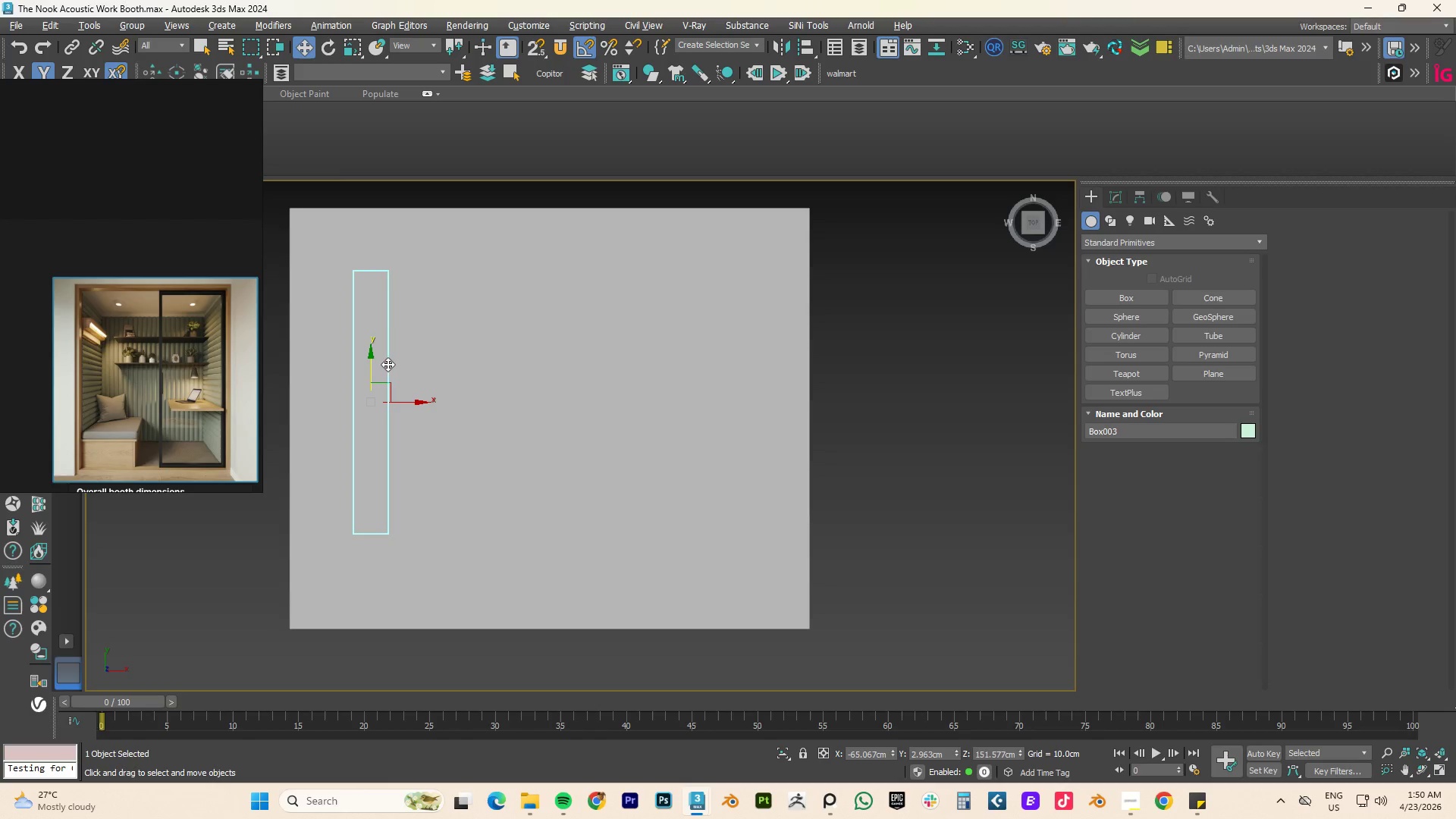 
key(F4)
 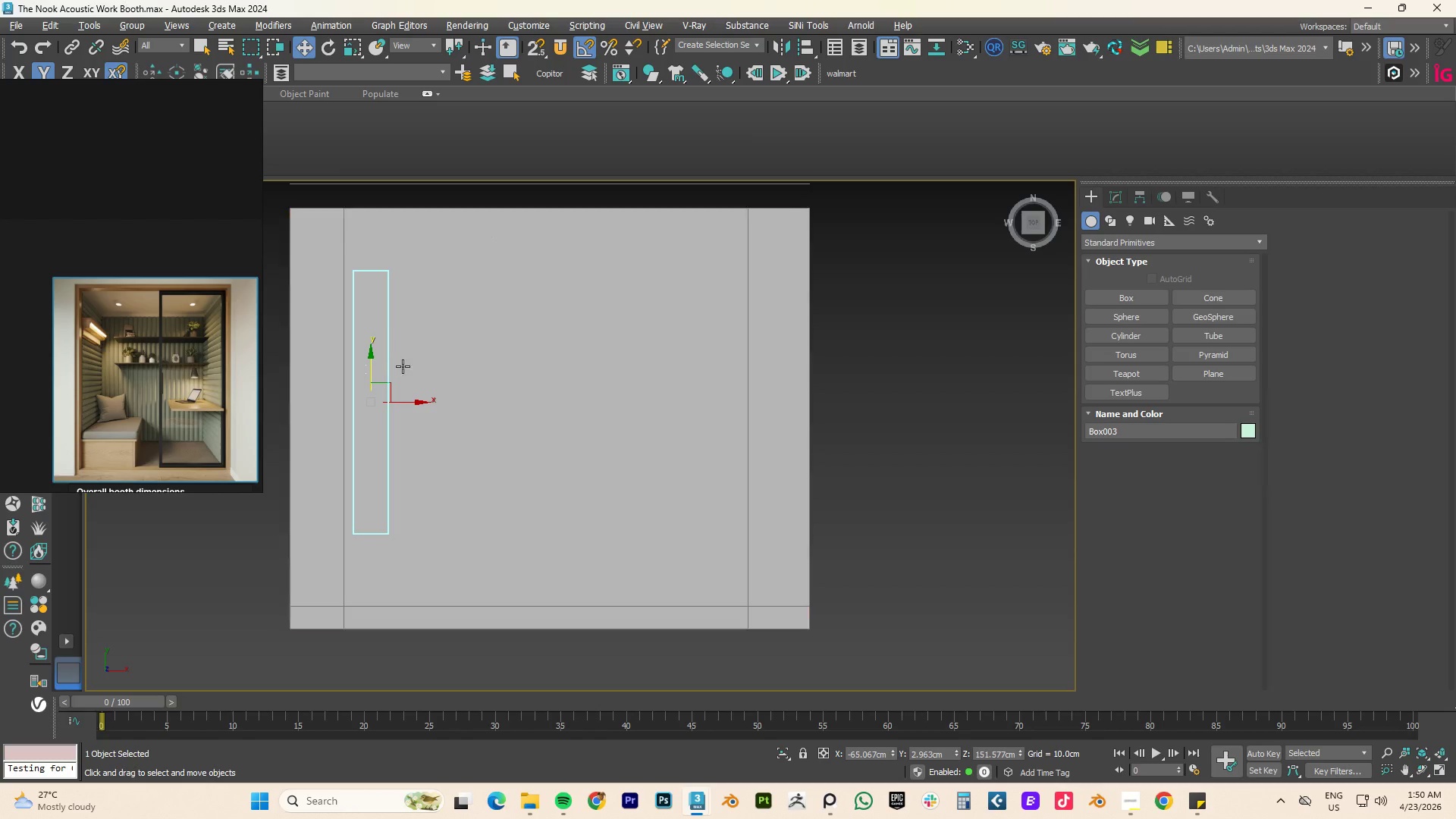 
key(F4)
 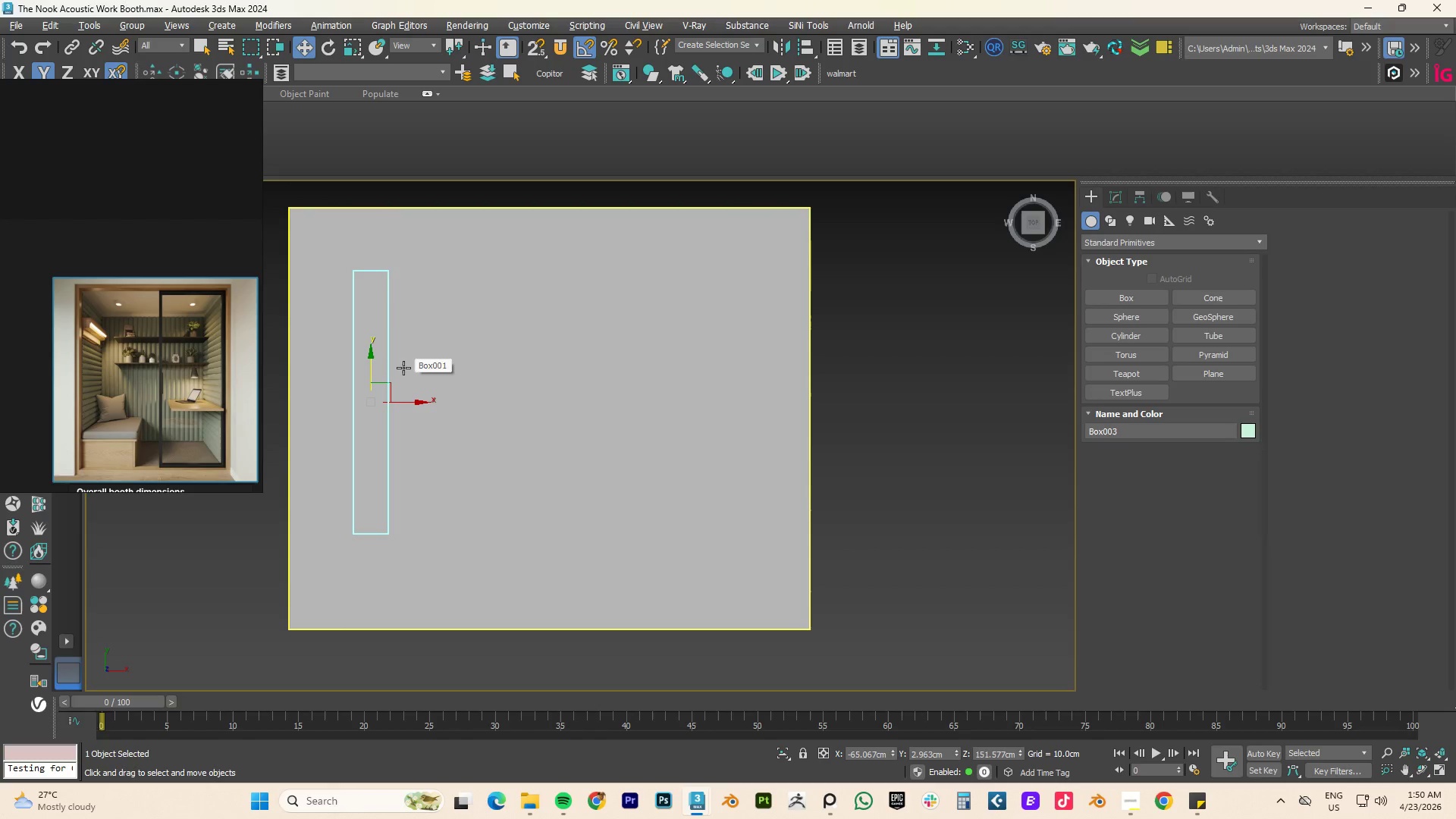 
key(F3)
 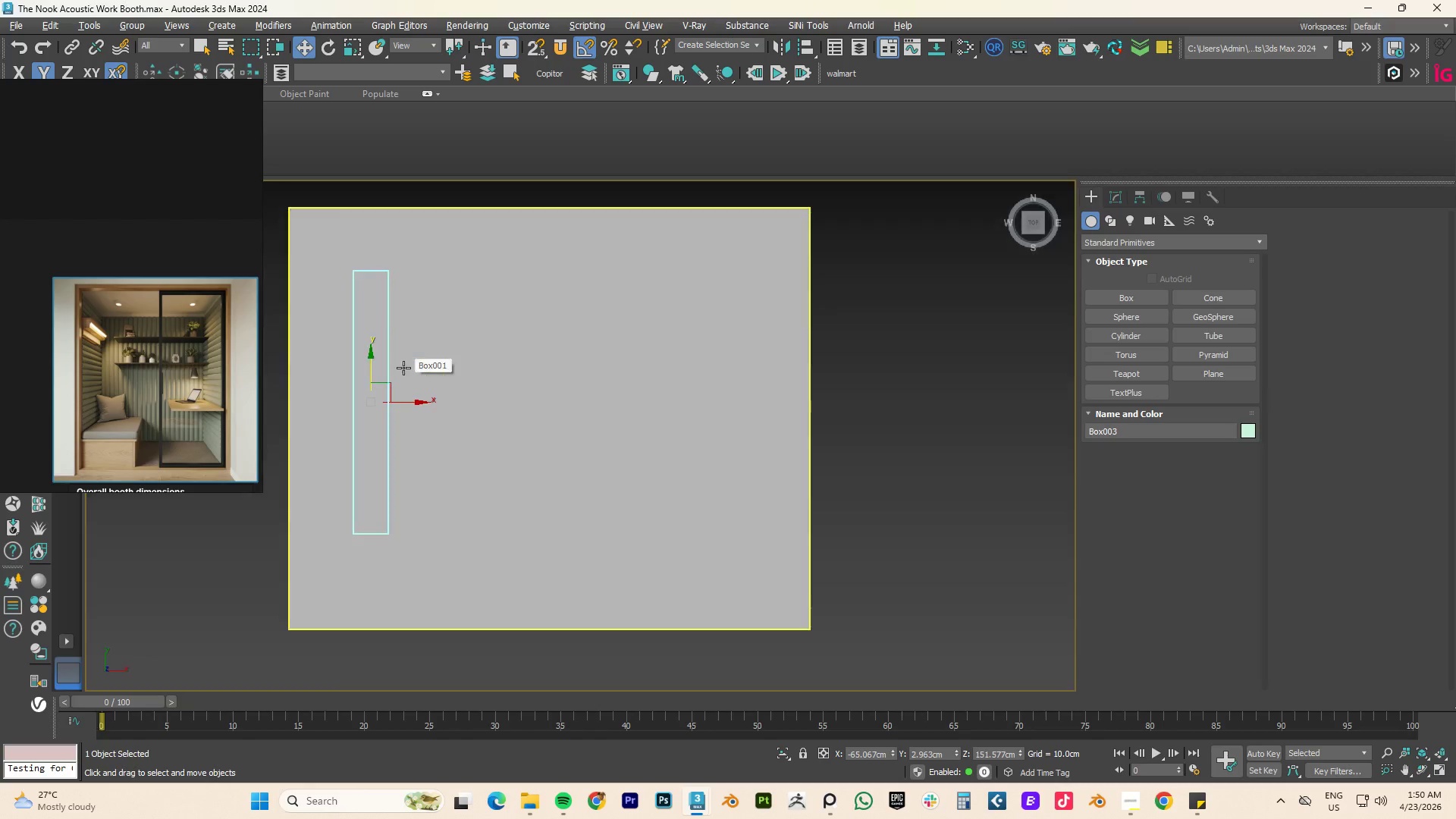 
key(F3)
 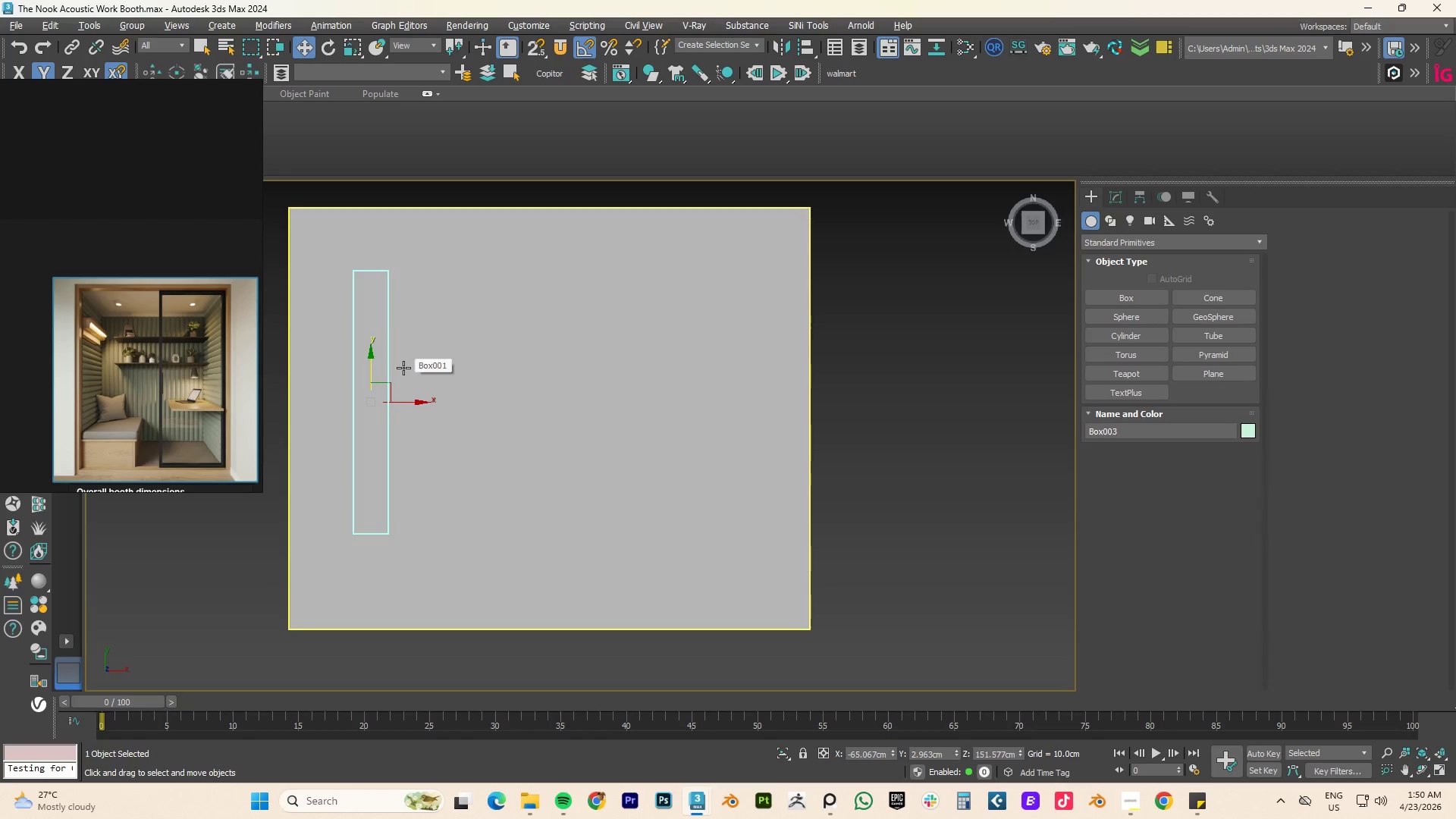 
key(F3)
 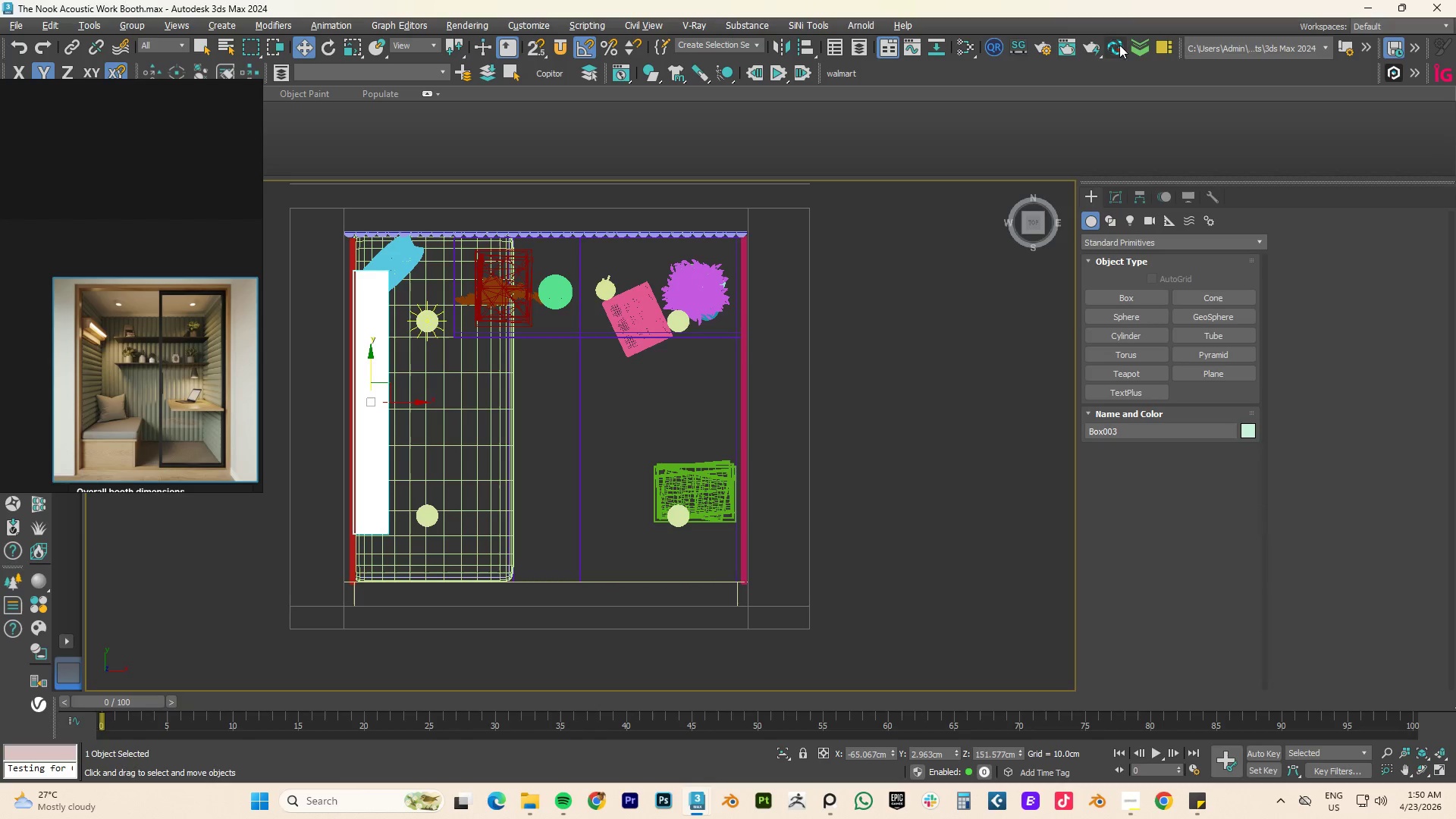 
wait(5.91)
 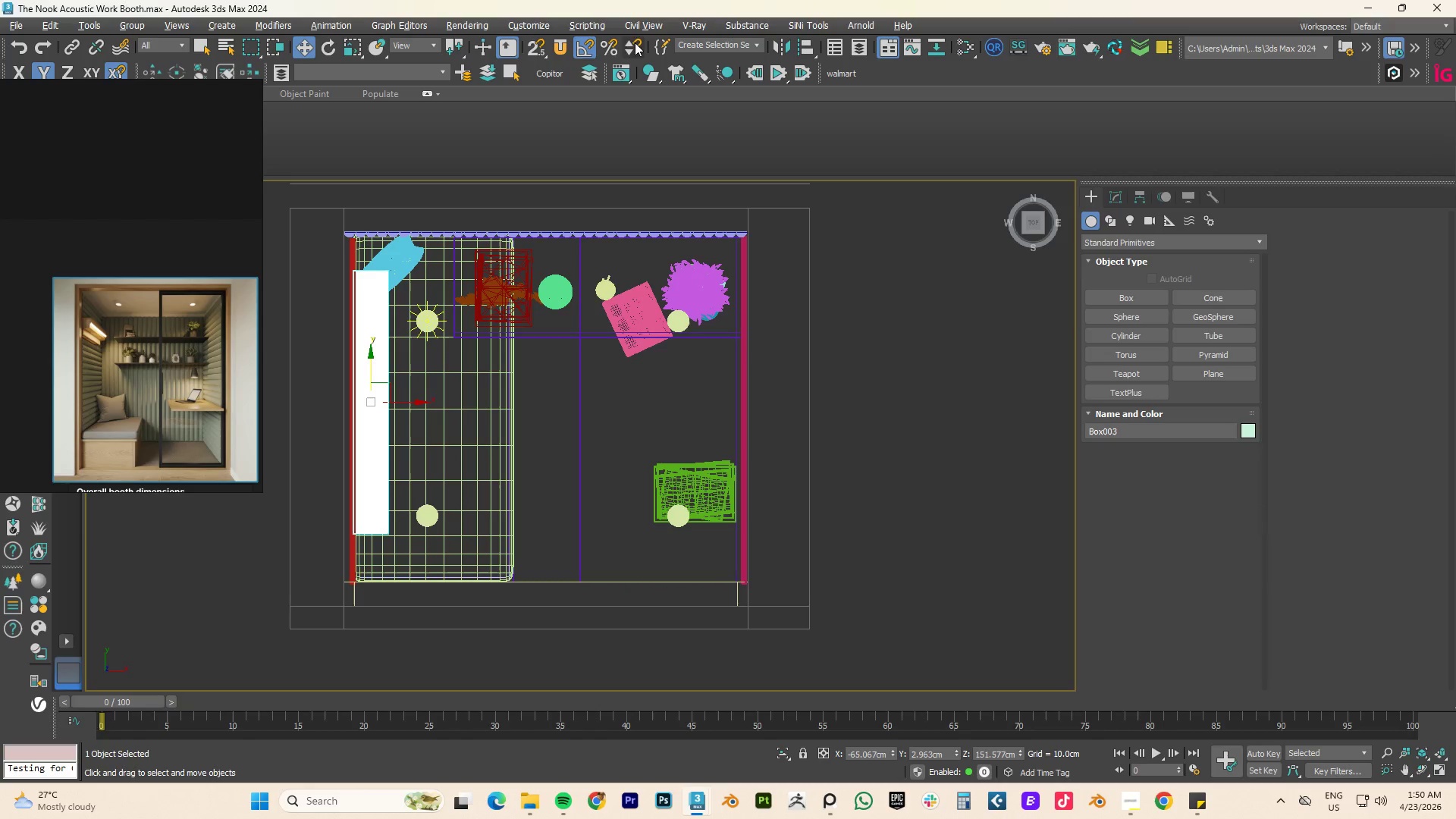 
left_click([1128, 220])
 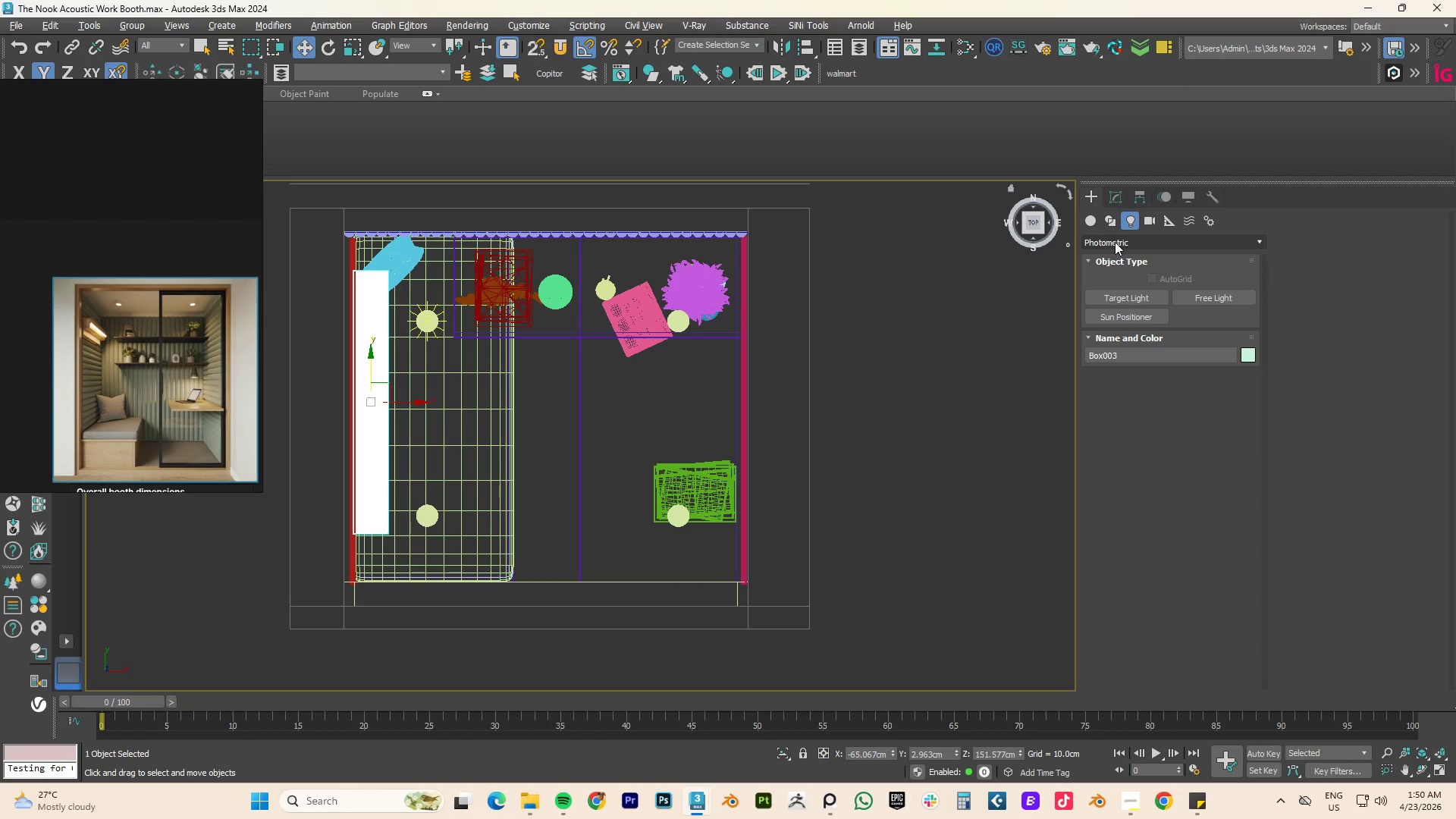 
left_click([1115, 242])
 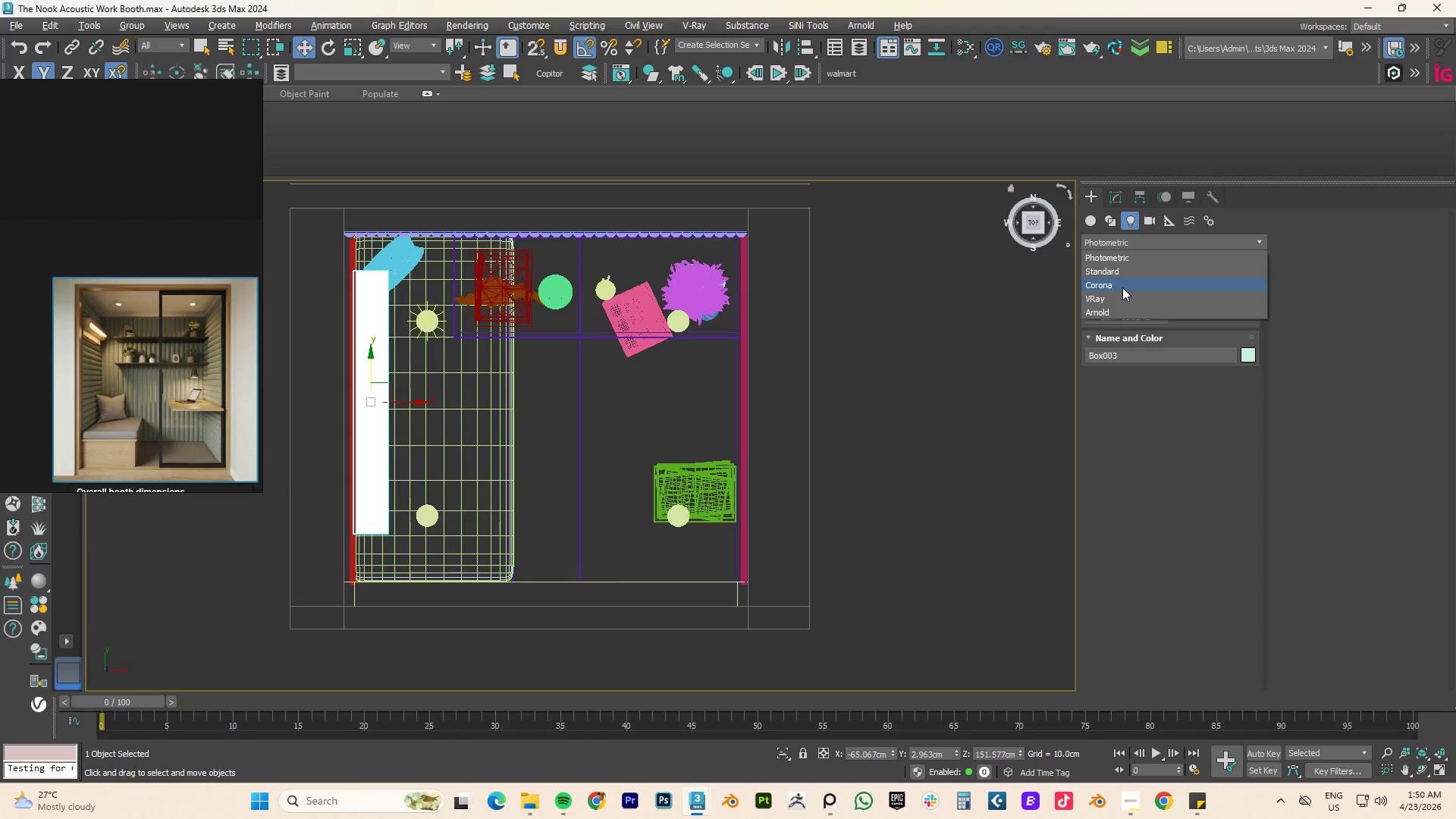 
left_click([1122, 287])
 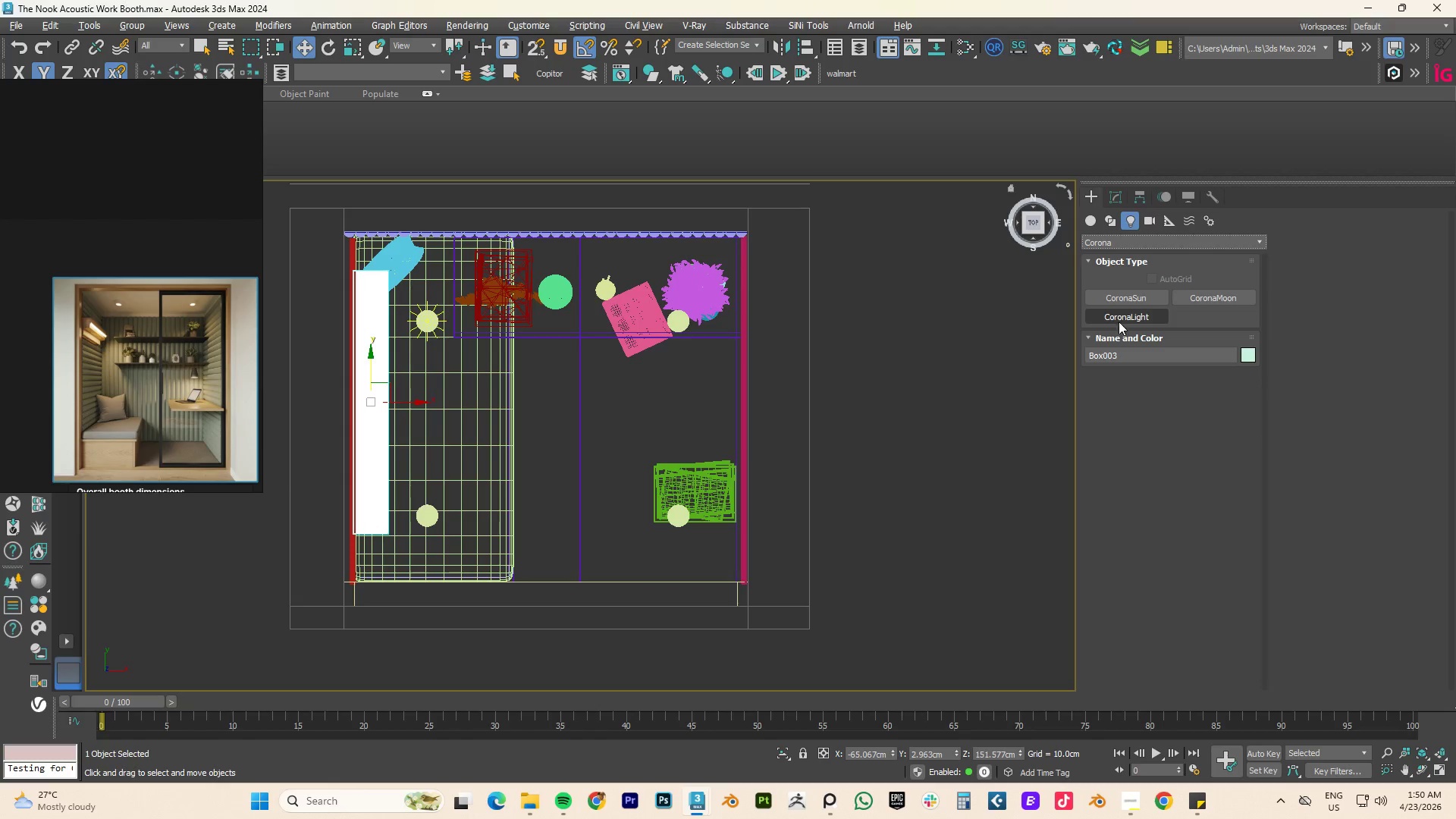 
left_click([1131, 315])
 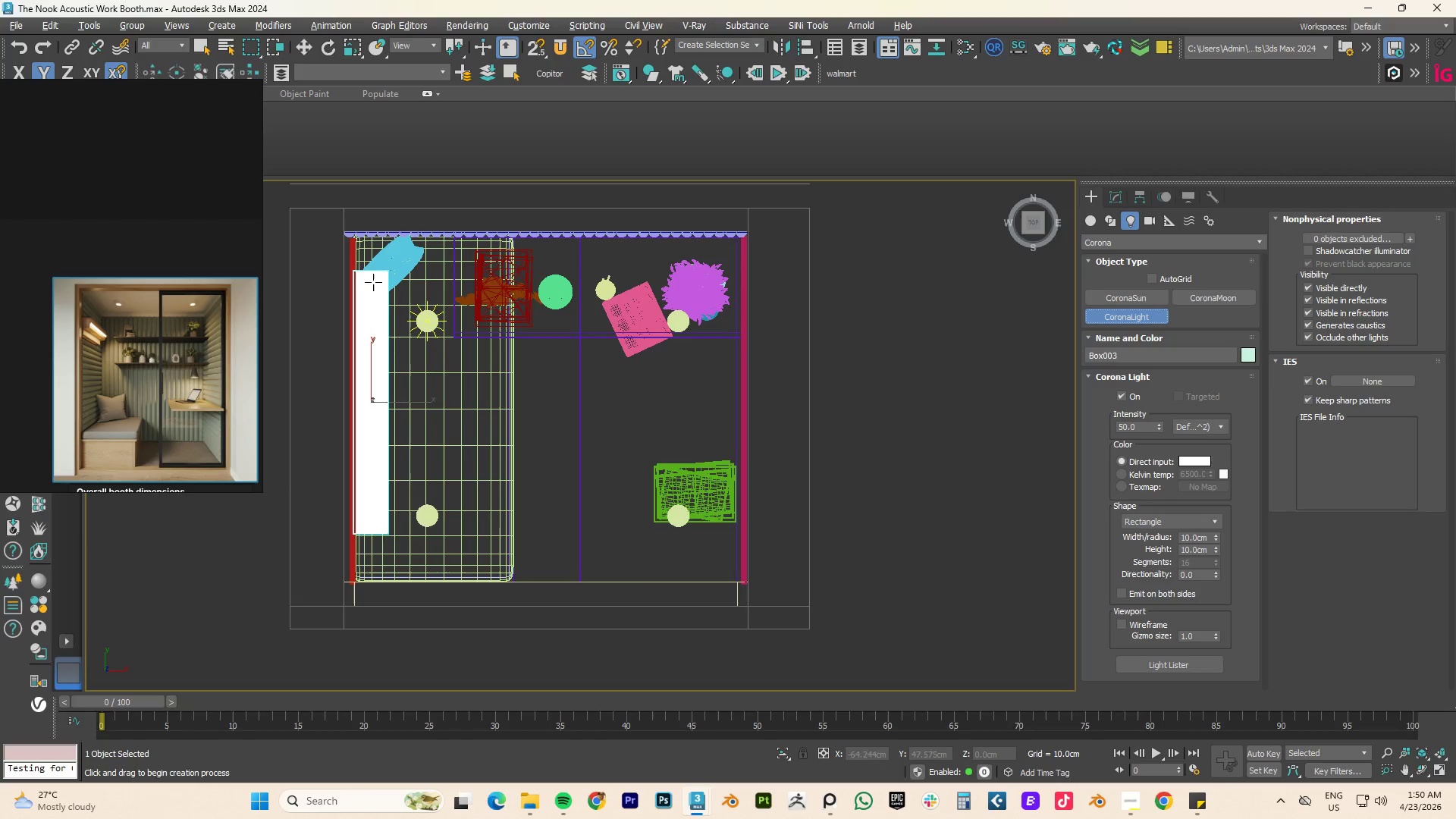 
left_click_drag(start_coordinate=[363, 280], to_coordinate=[382, 528])
 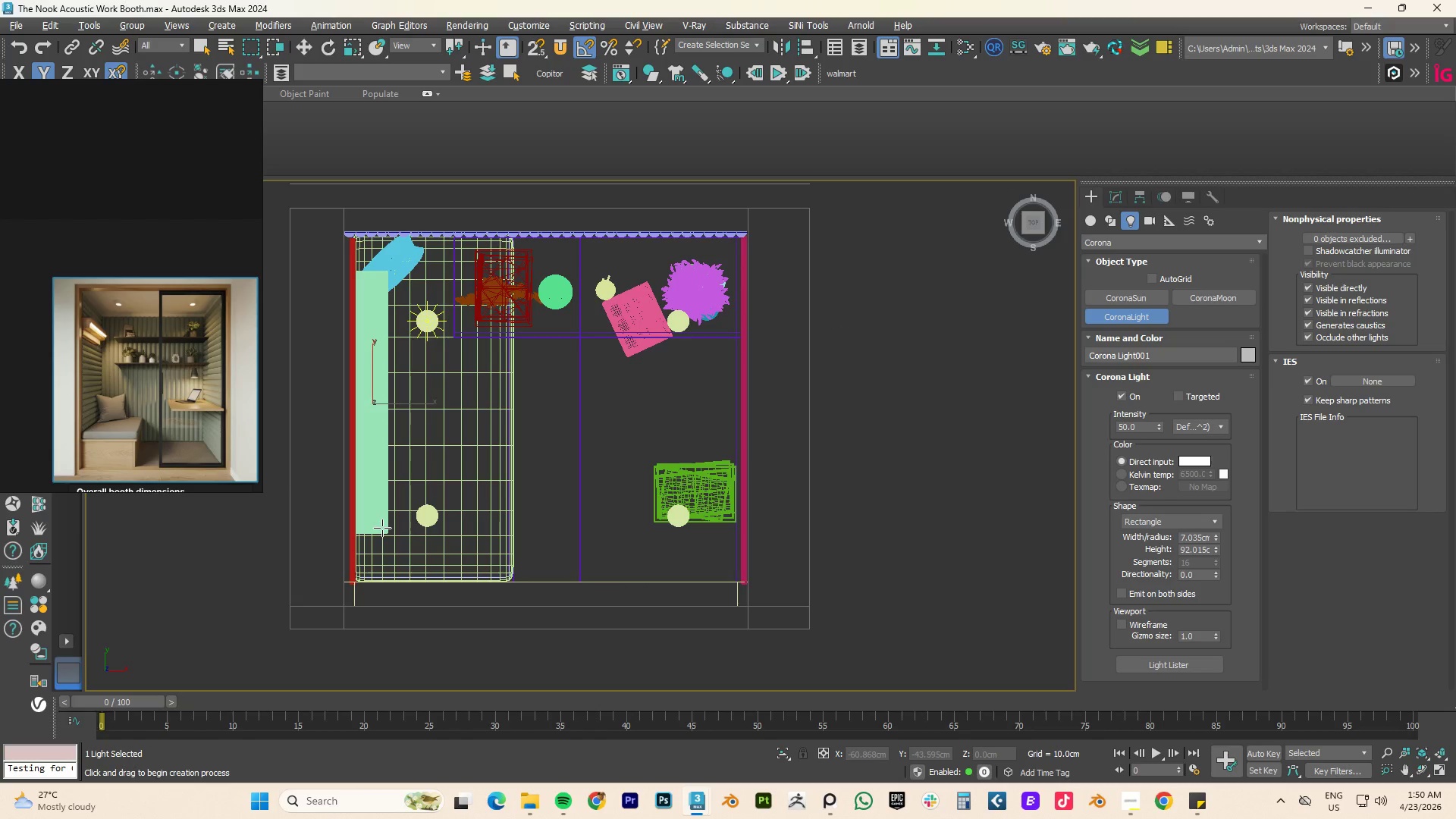 
type(fz)
 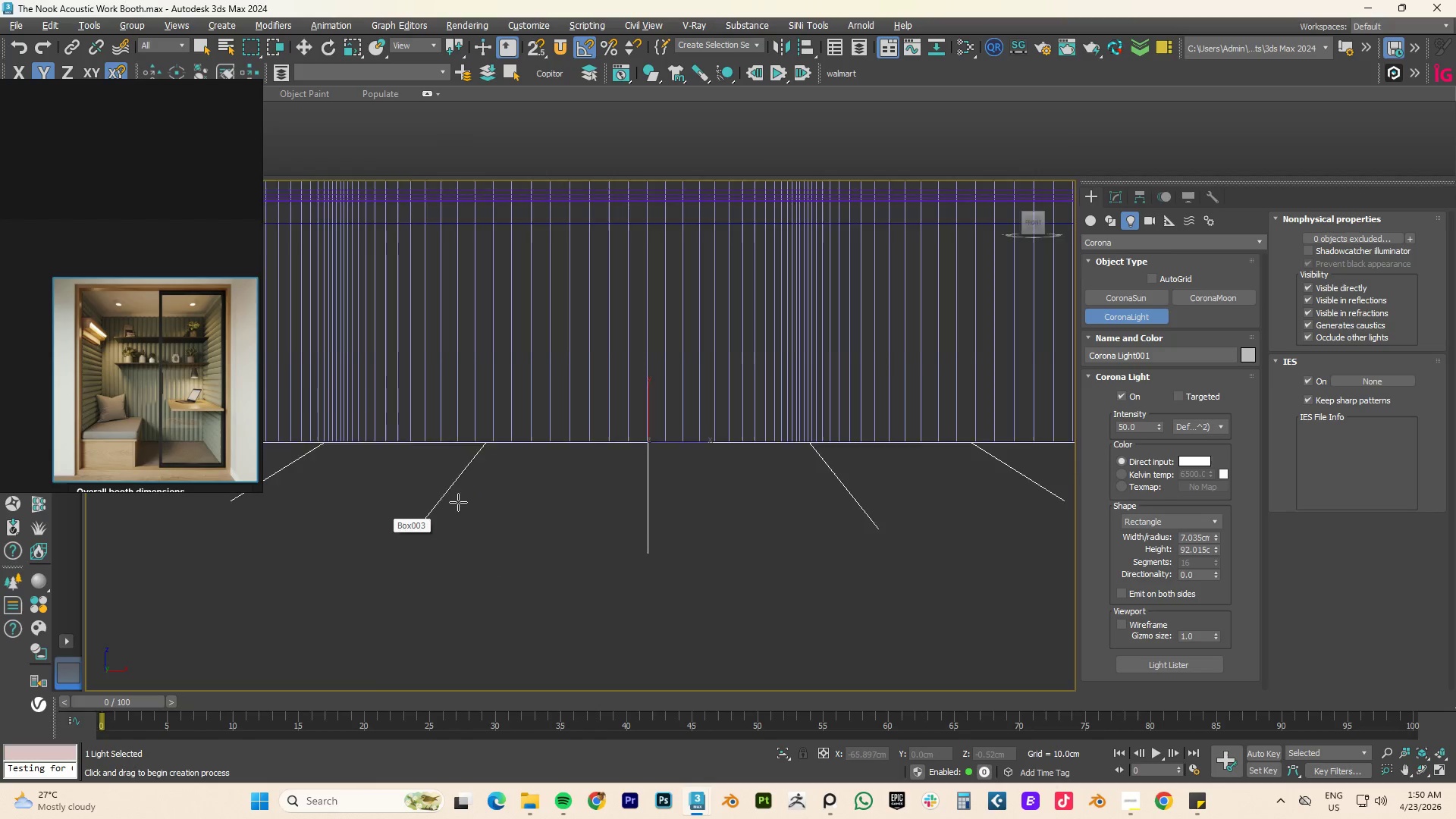 
scroll: coordinate [540, 478], scroll_direction: down, amount: 12.0
 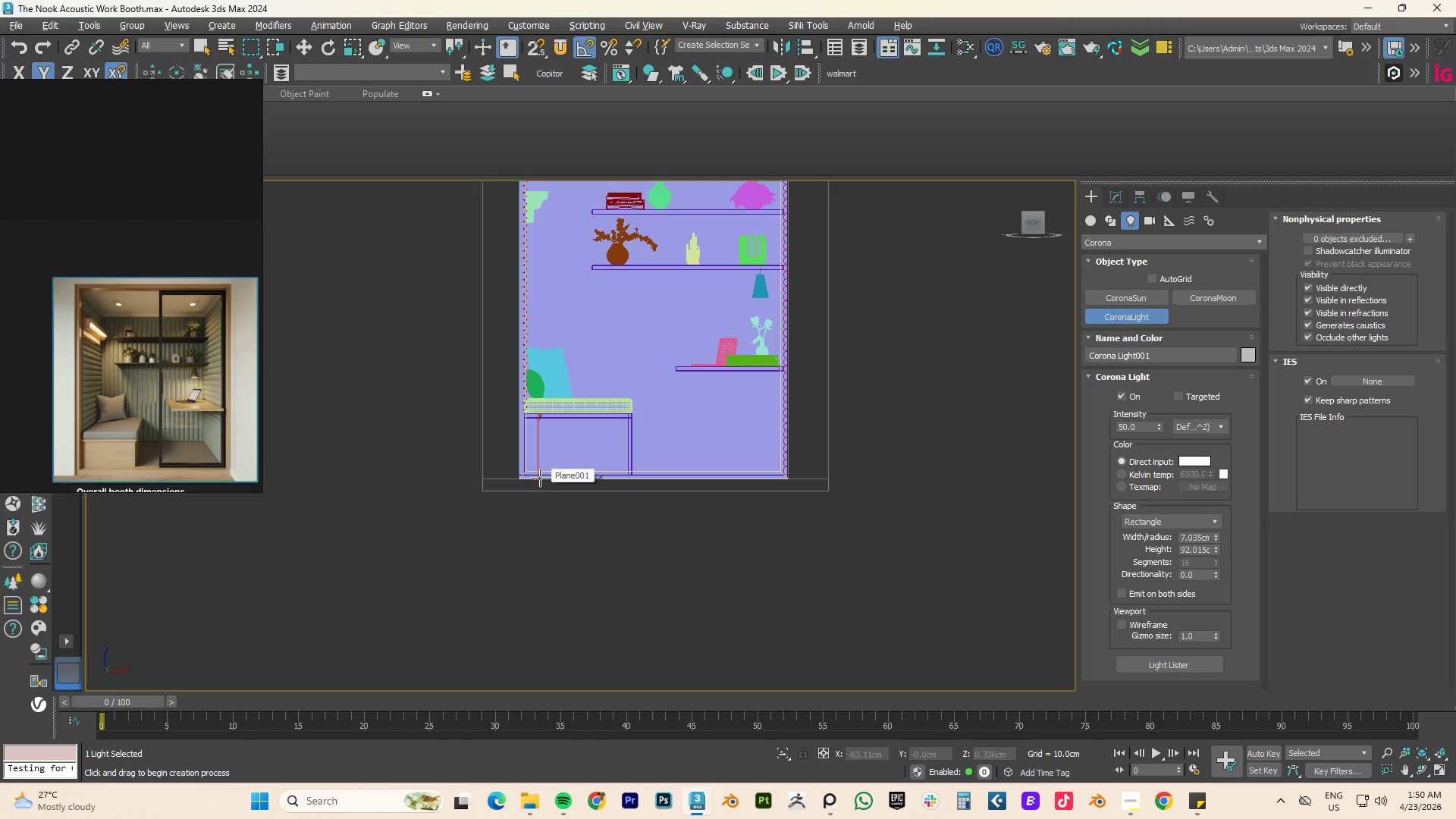 
key(W)
 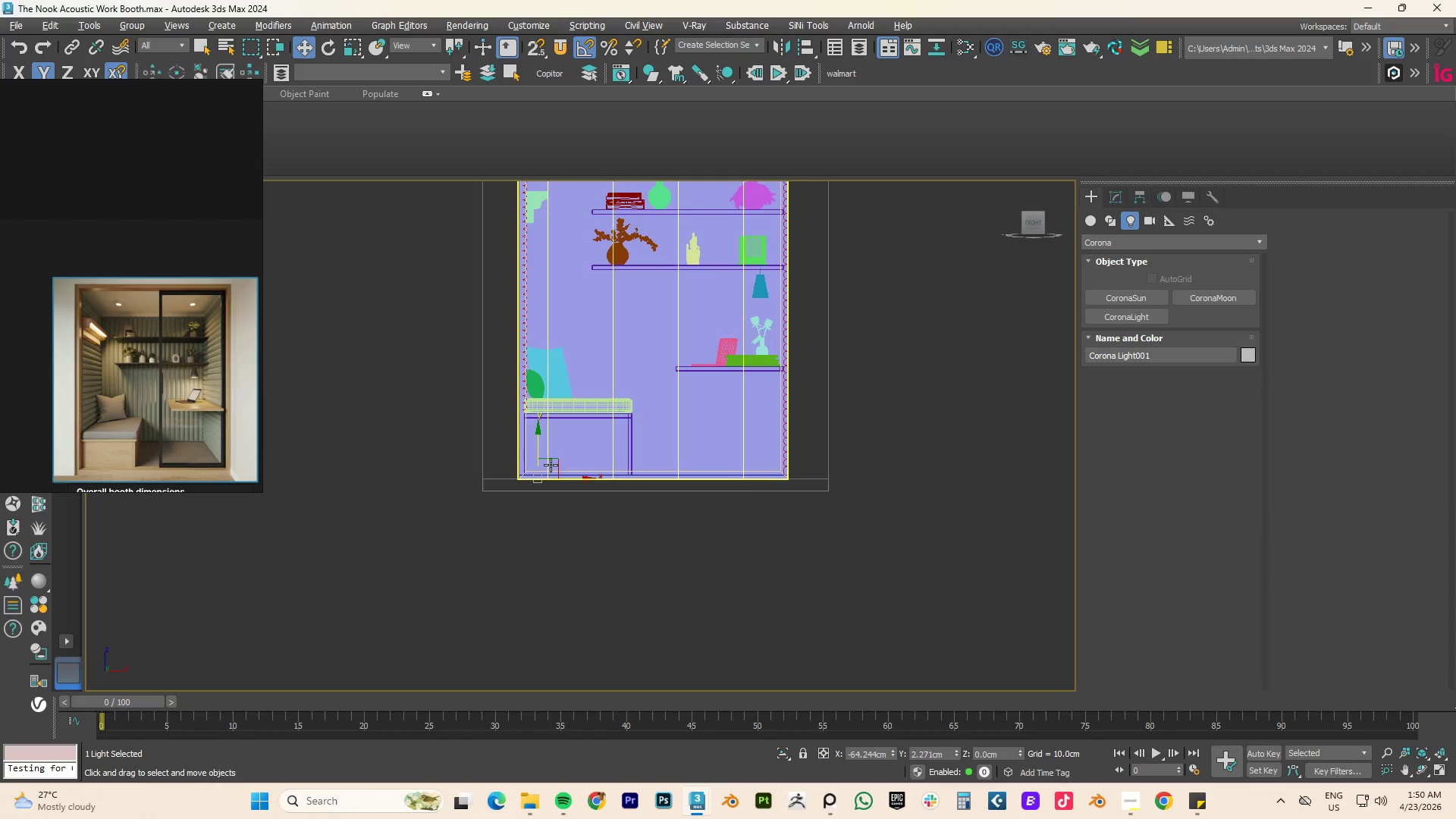 
scroll: coordinate [544, 457], scroll_direction: none, amount: 0.0
 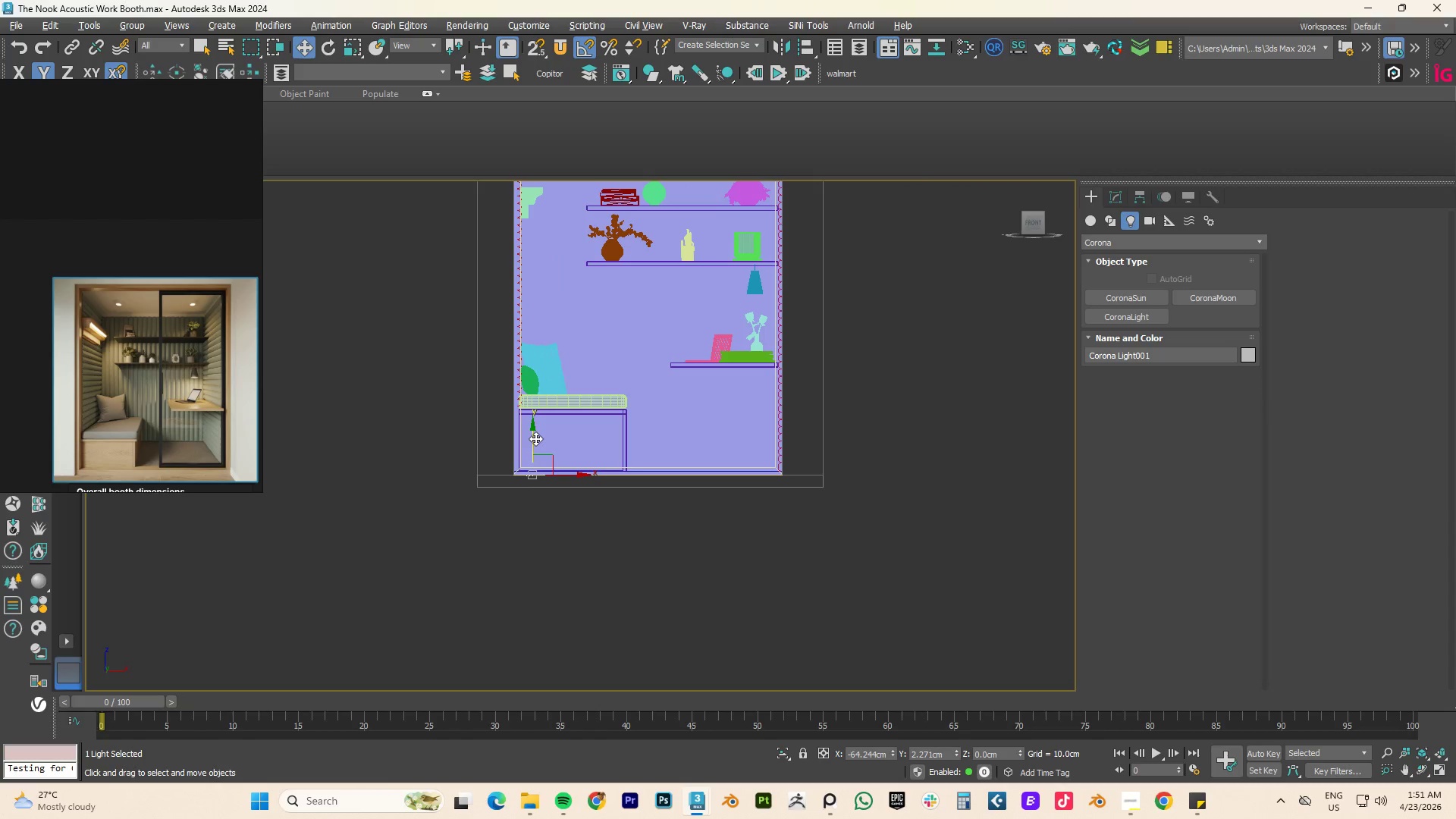 
left_click_drag(start_coordinate=[535, 438], to_coordinate=[553, 158])
 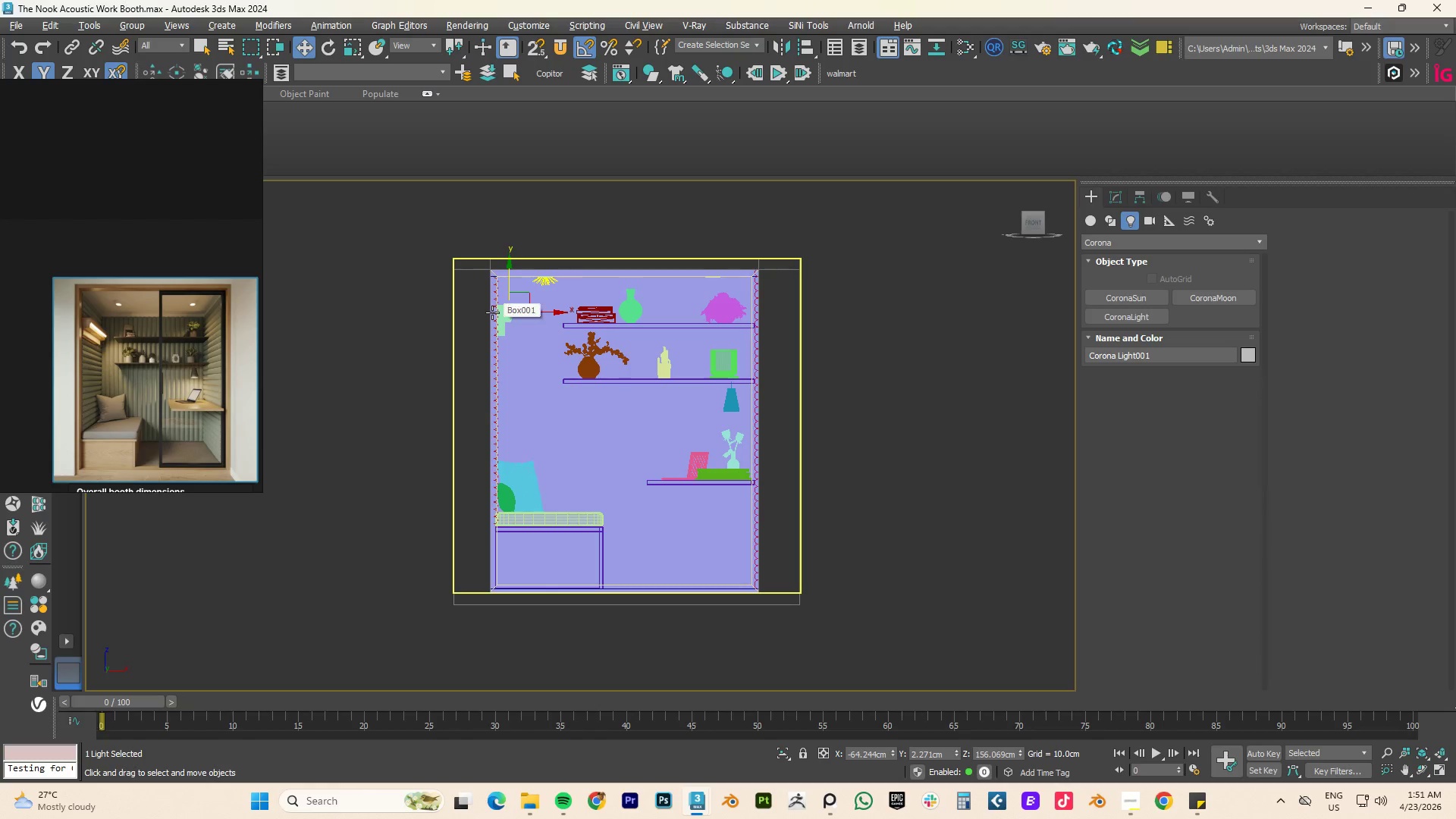 
wait(15.25)
 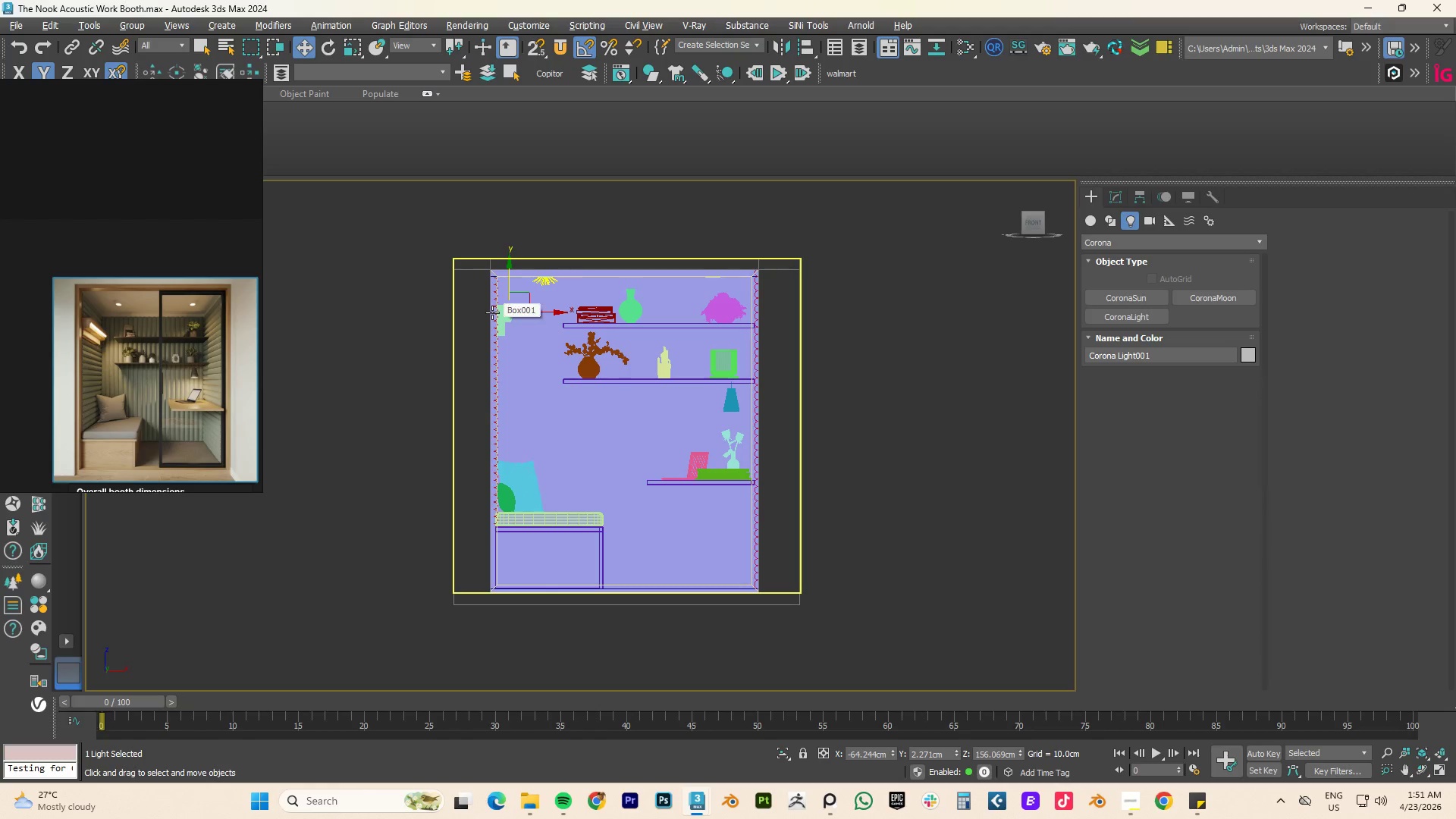 
scroll: coordinate [547, 277], scroll_direction: up, amount: 6.0
 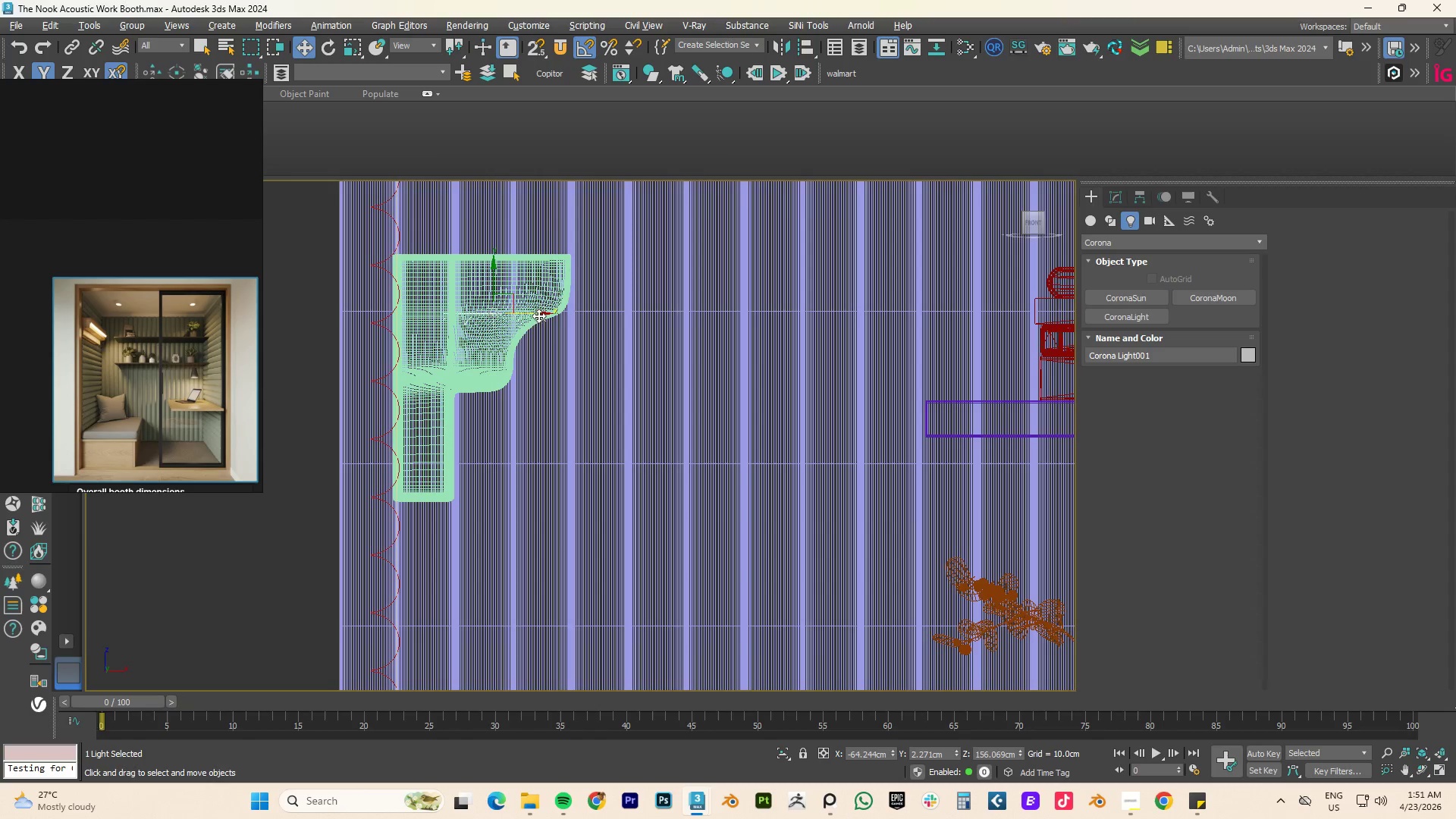 
left_click_drag(start_coordinate=[537, 313], to_coordinate=[588, 314])
 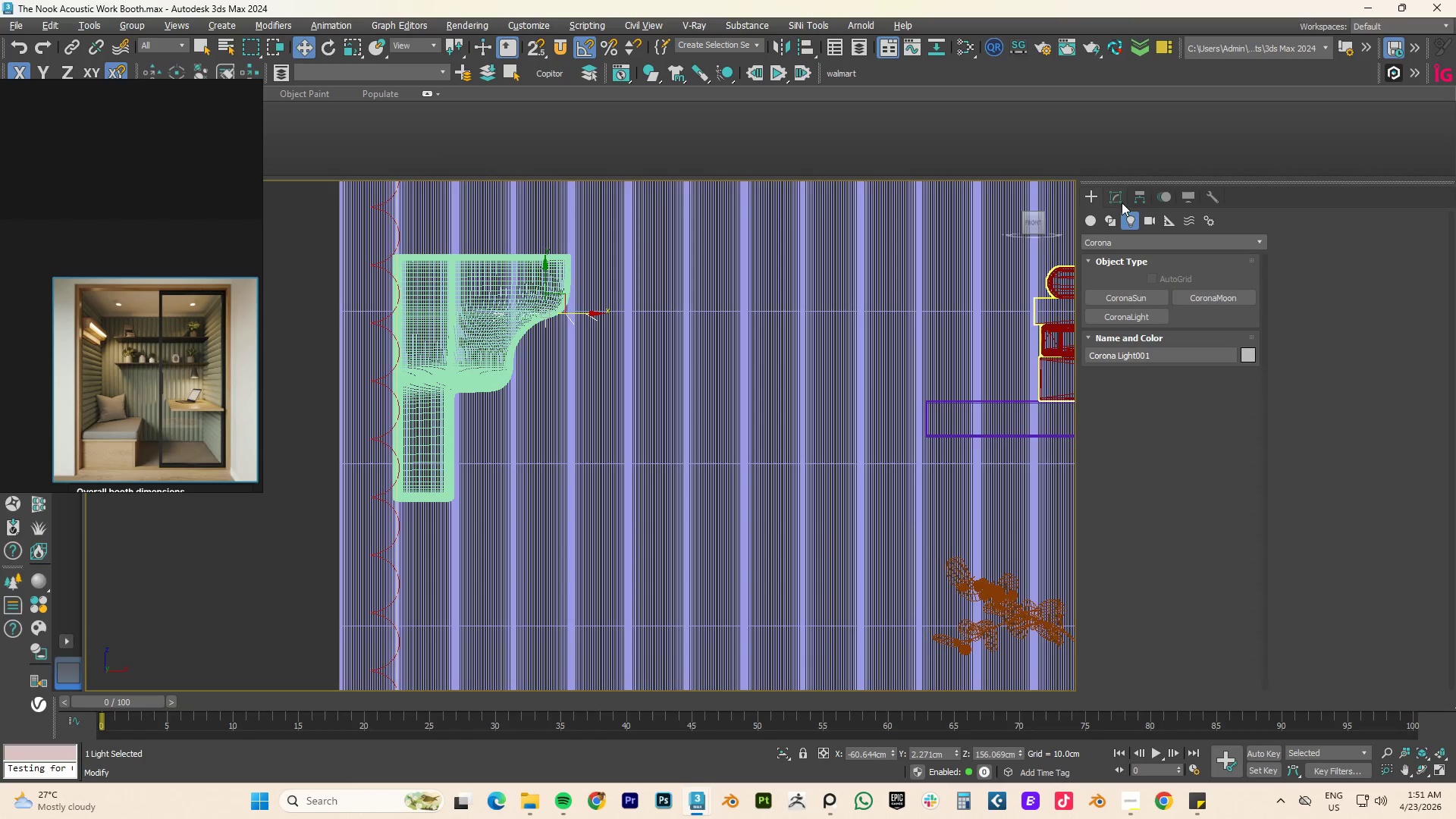 
left_click([1115, 199])
 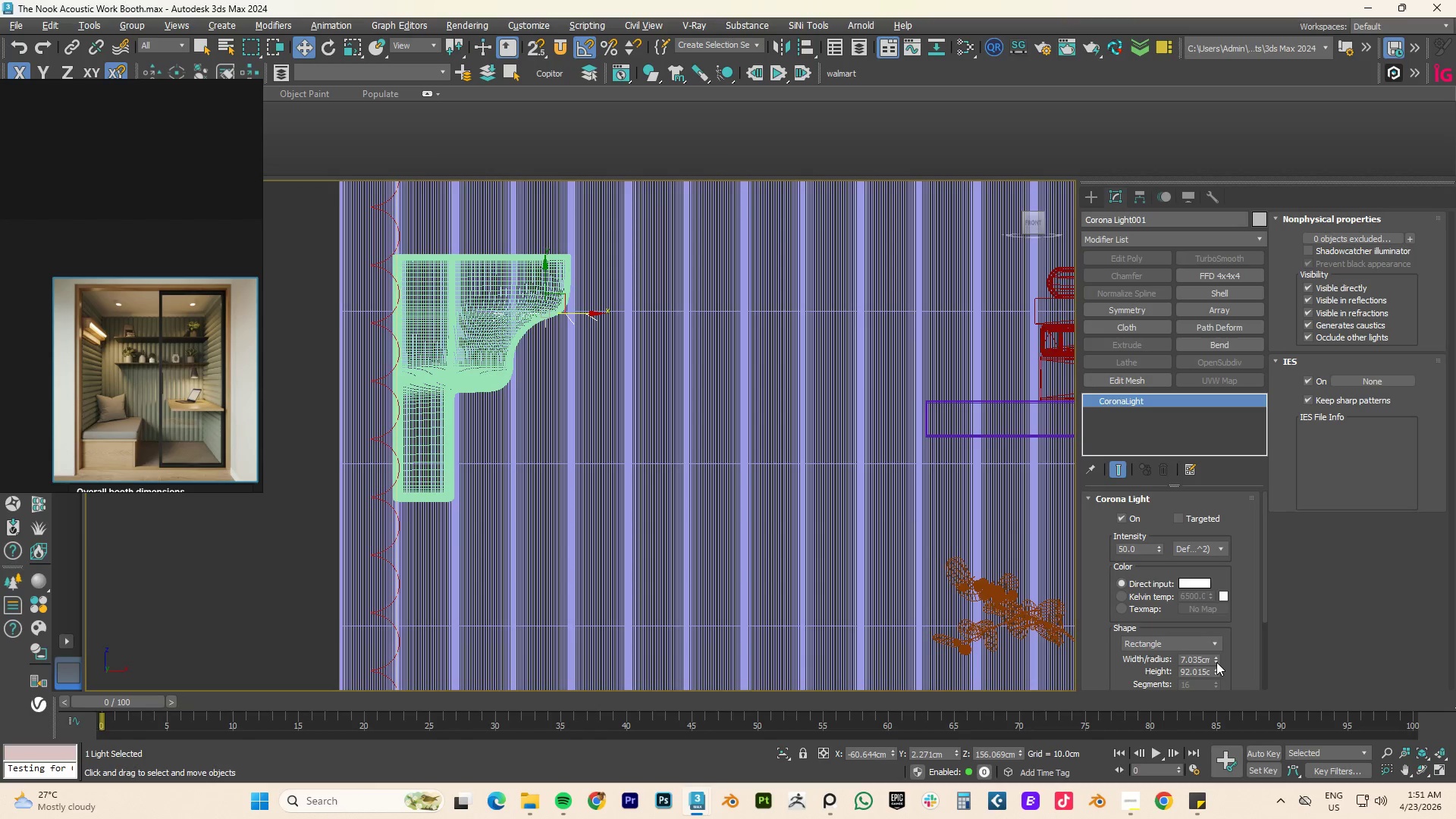 
left_click_drag(start_coordinate=[1213, 658], to_coordinate=[1209, 703])
 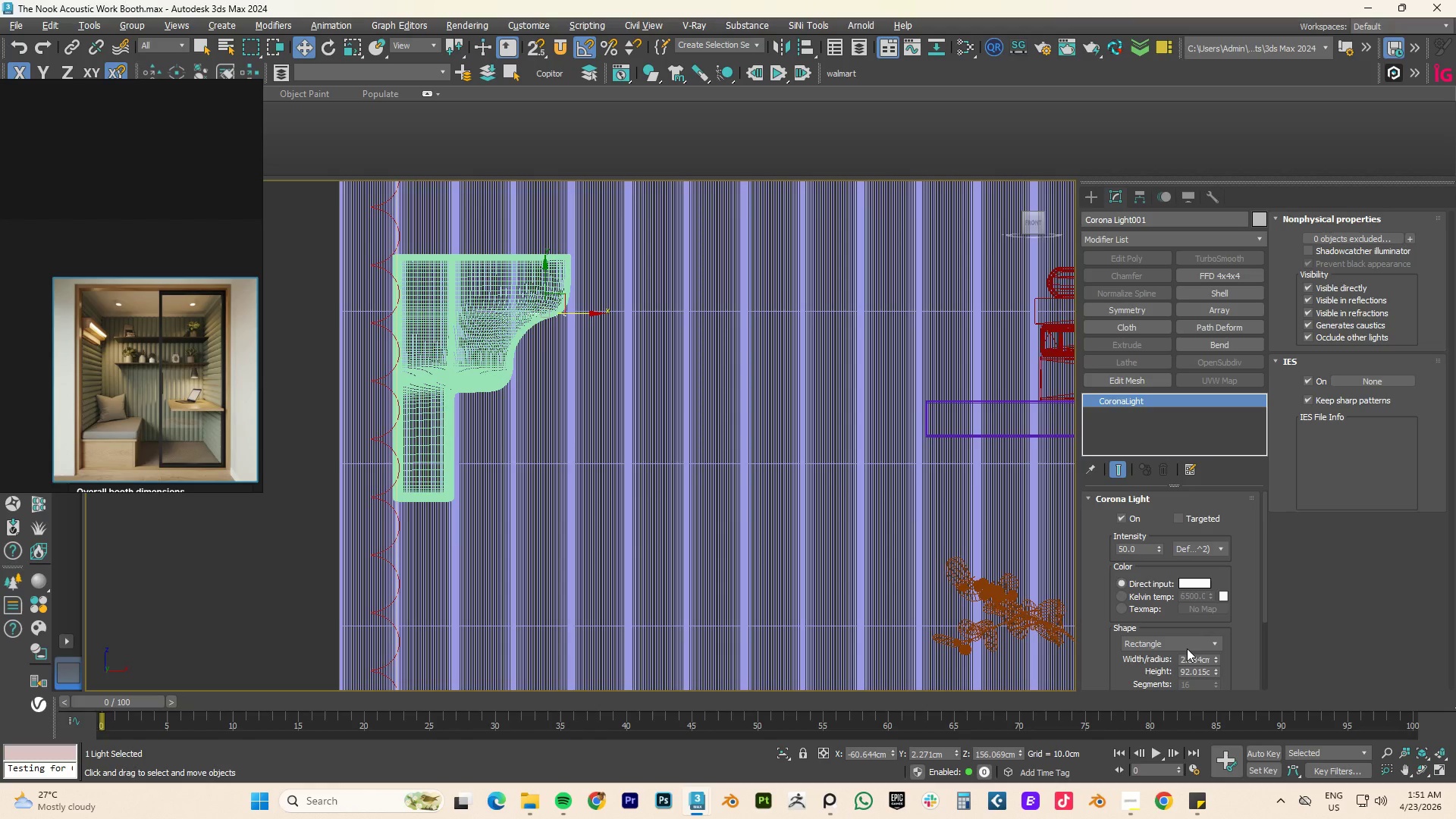 
wait(11.84)
 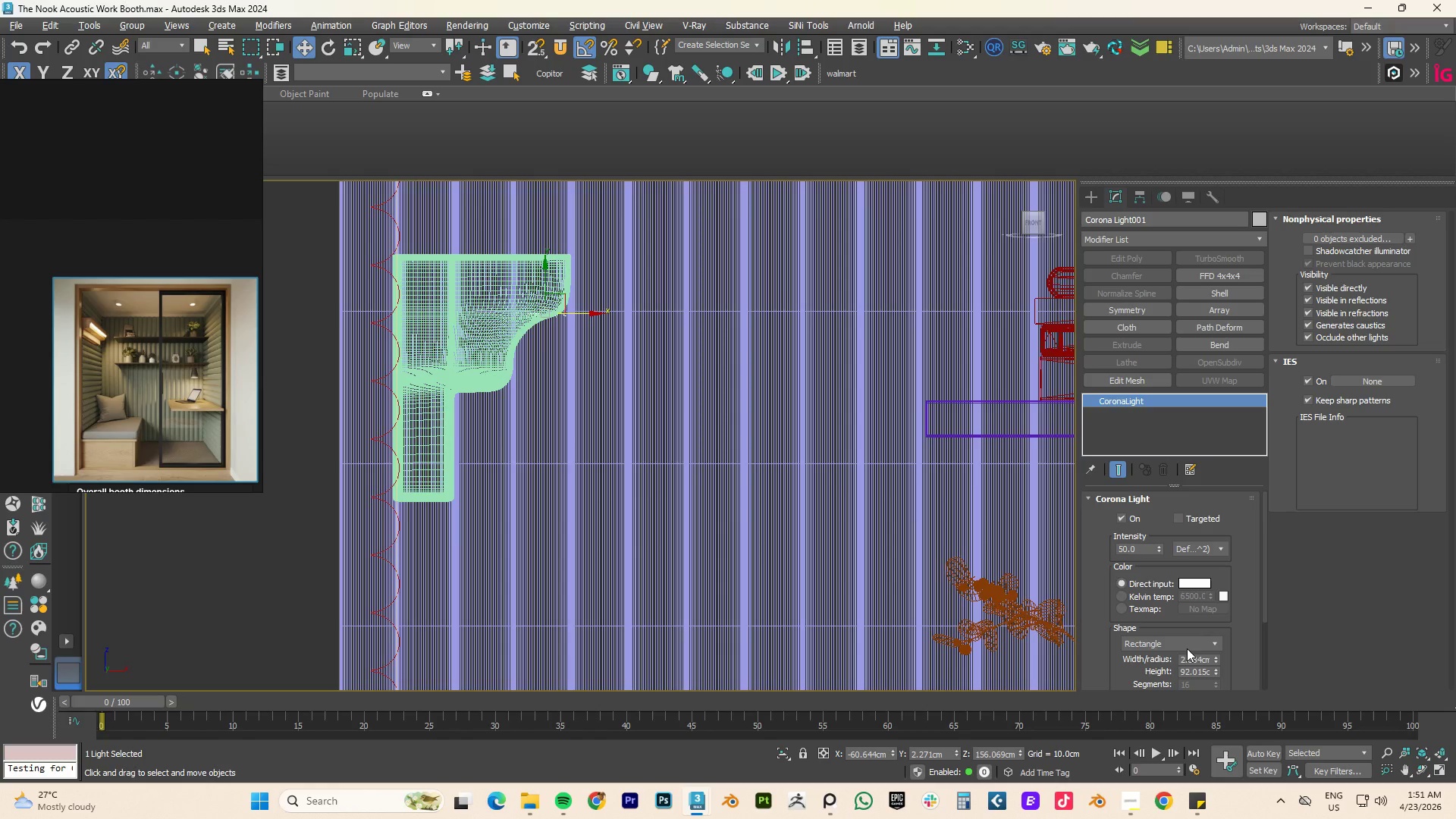 
left_click_drag(start_coordinate=[544, 272], to_coordinate=[560, 289])
 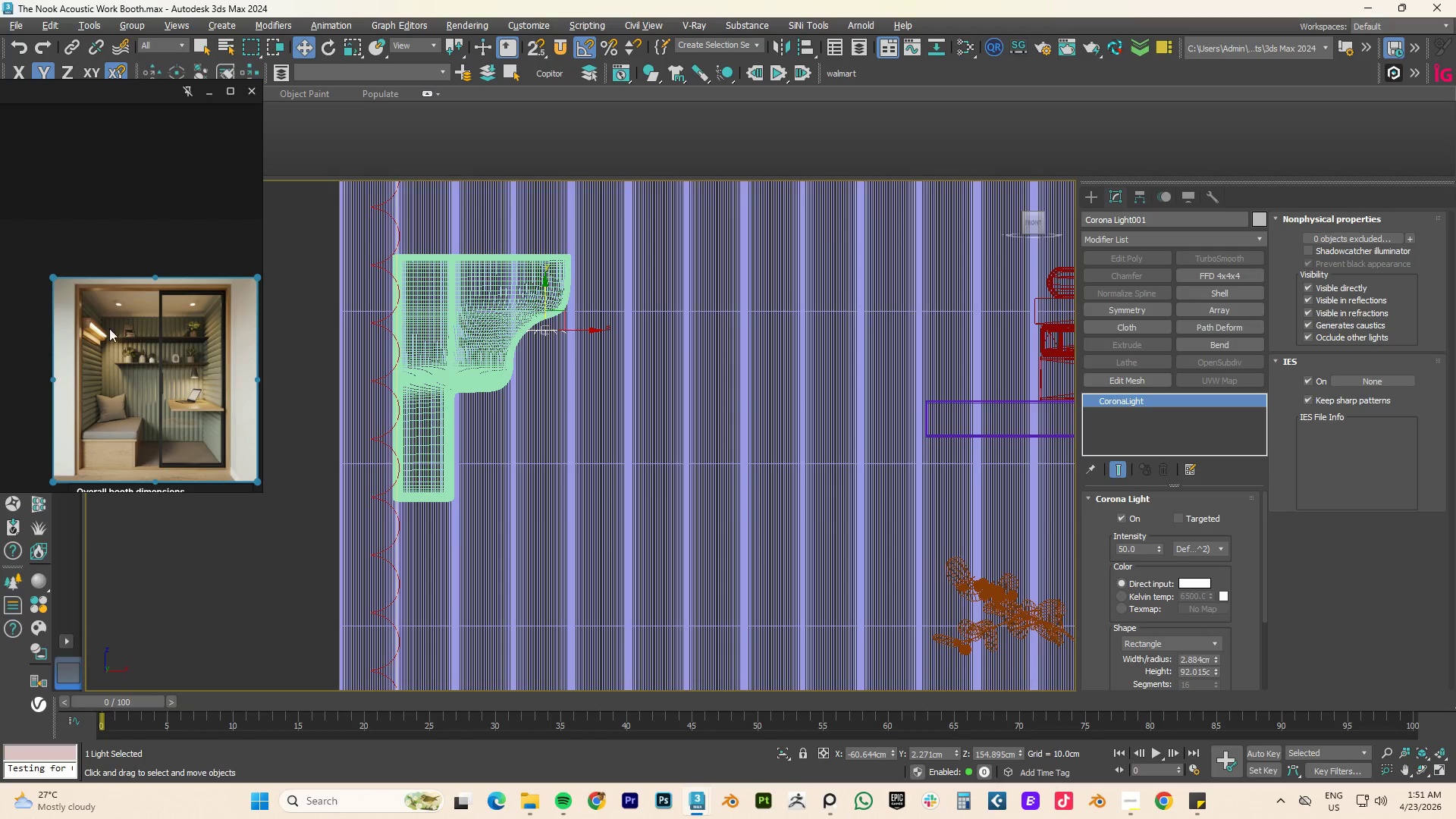 
scroll: coordinate [90, 329], scroll_direction: up, amount: 7.0
 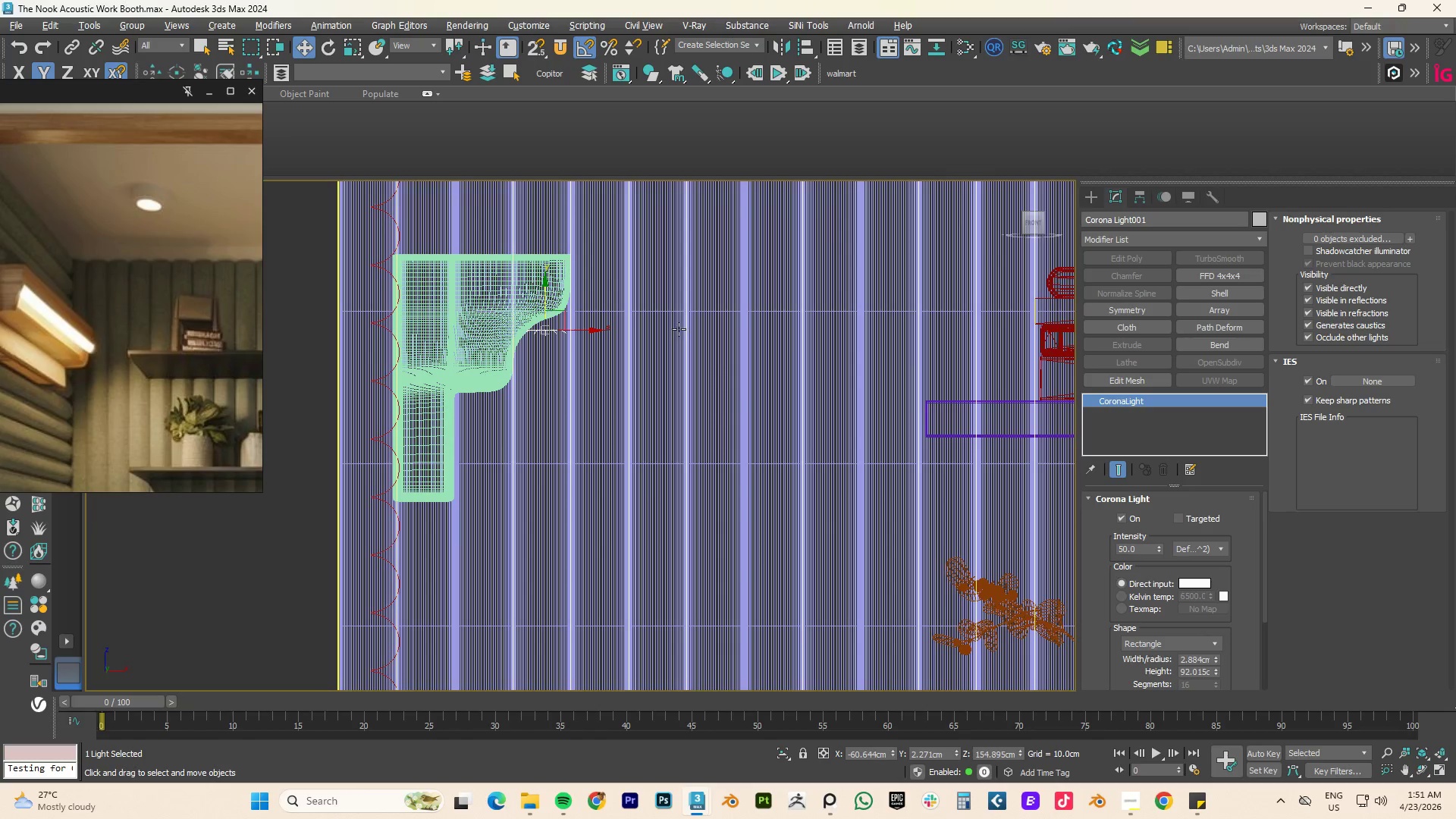 
hold_key(key=AltLeft, duration=1.55)
 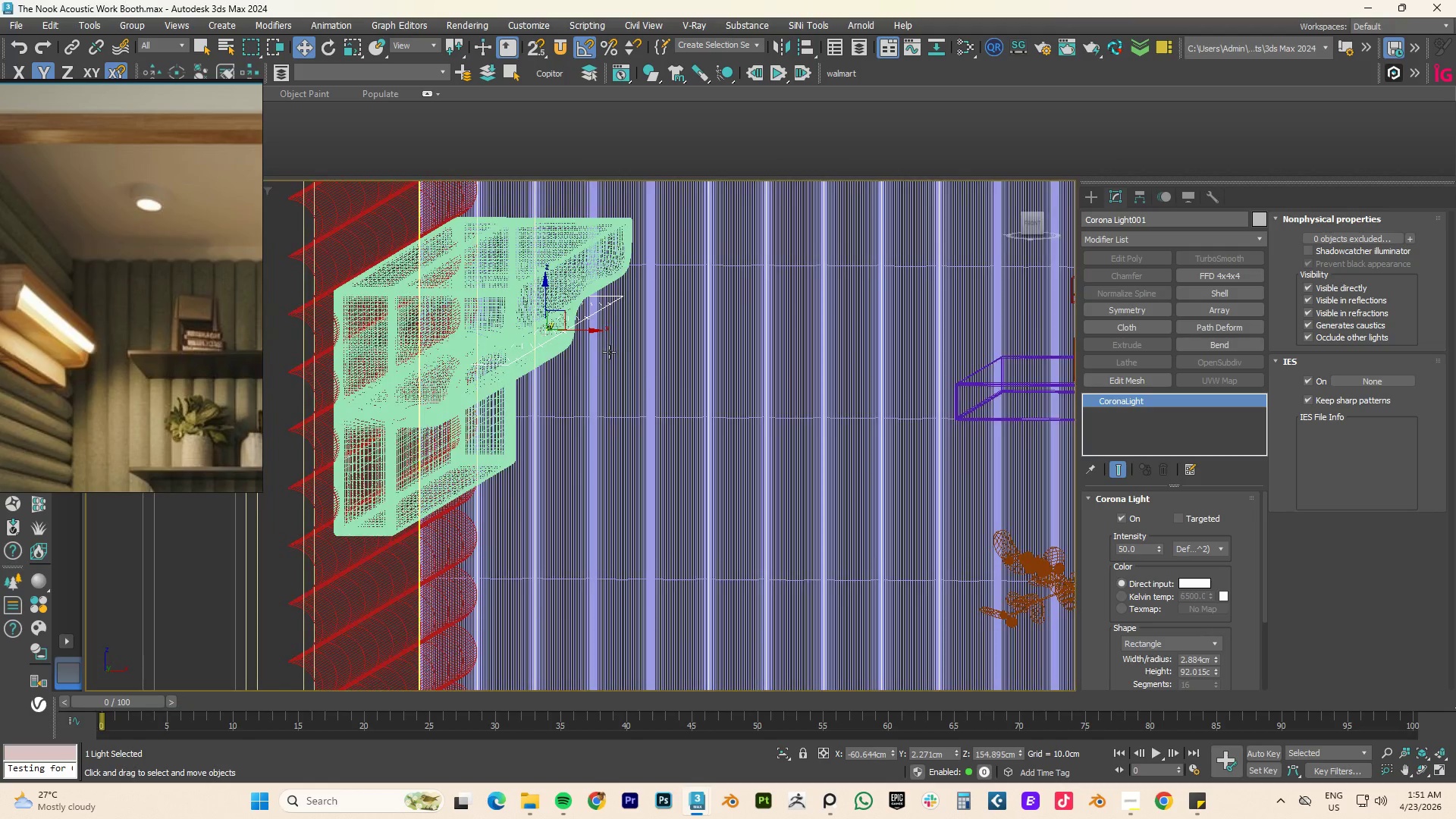 
type(fz)
 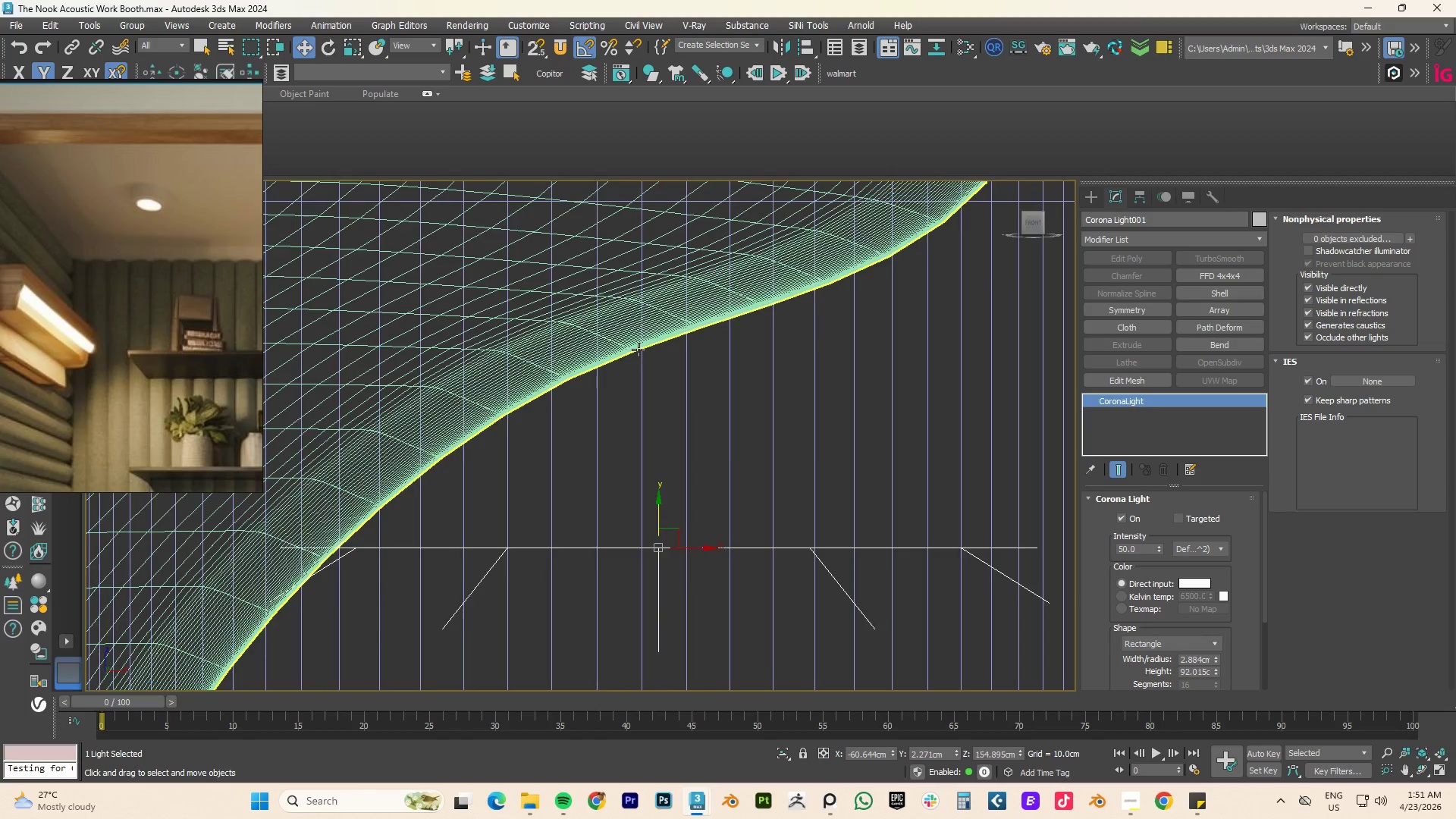 
scroll: coordinate [639, 350], scroll_direction: down, amount: 2.0
 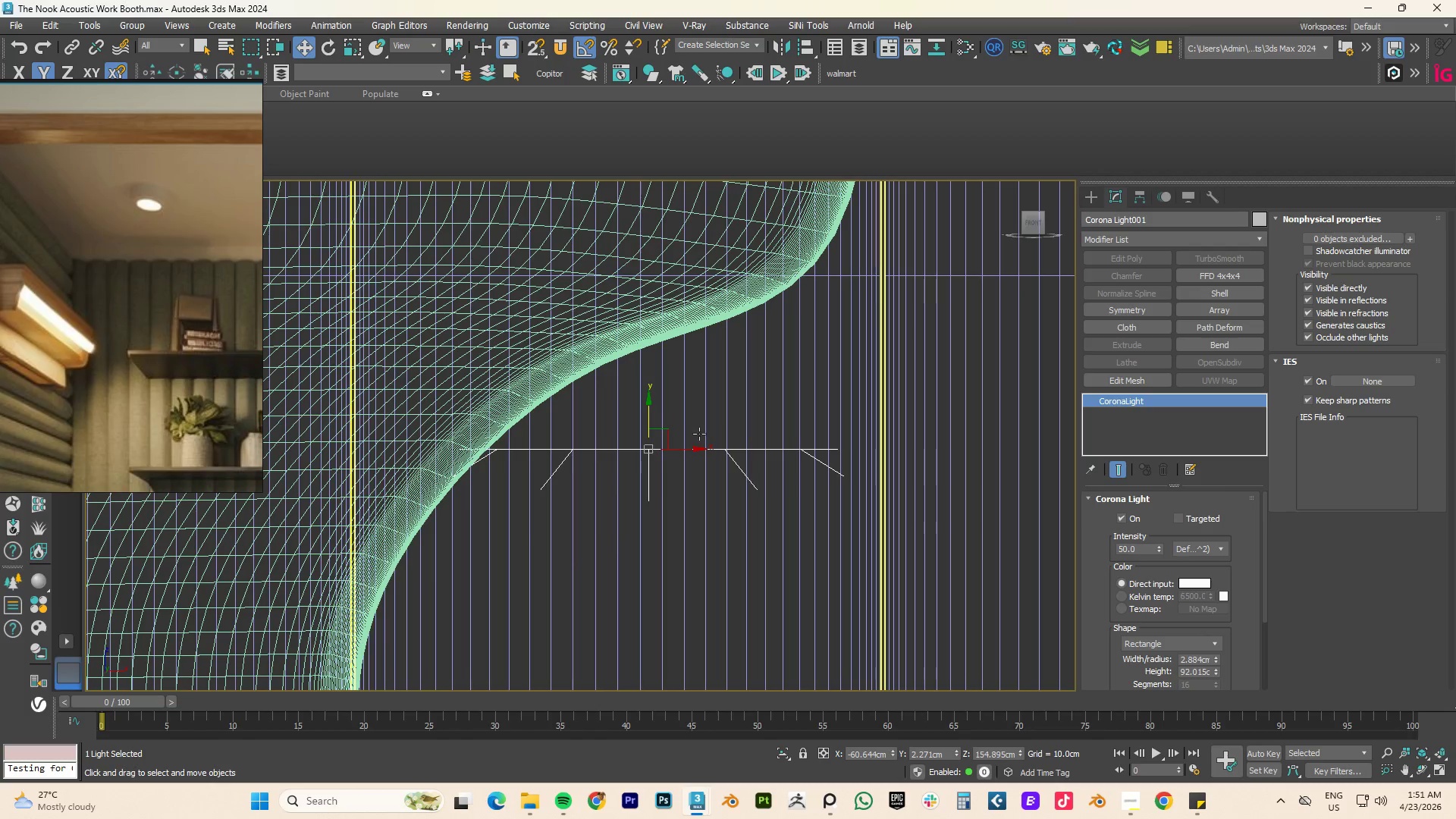 
left_click_drag(start_coordinate=[693, 447], to_coordinate=[711, 448])
 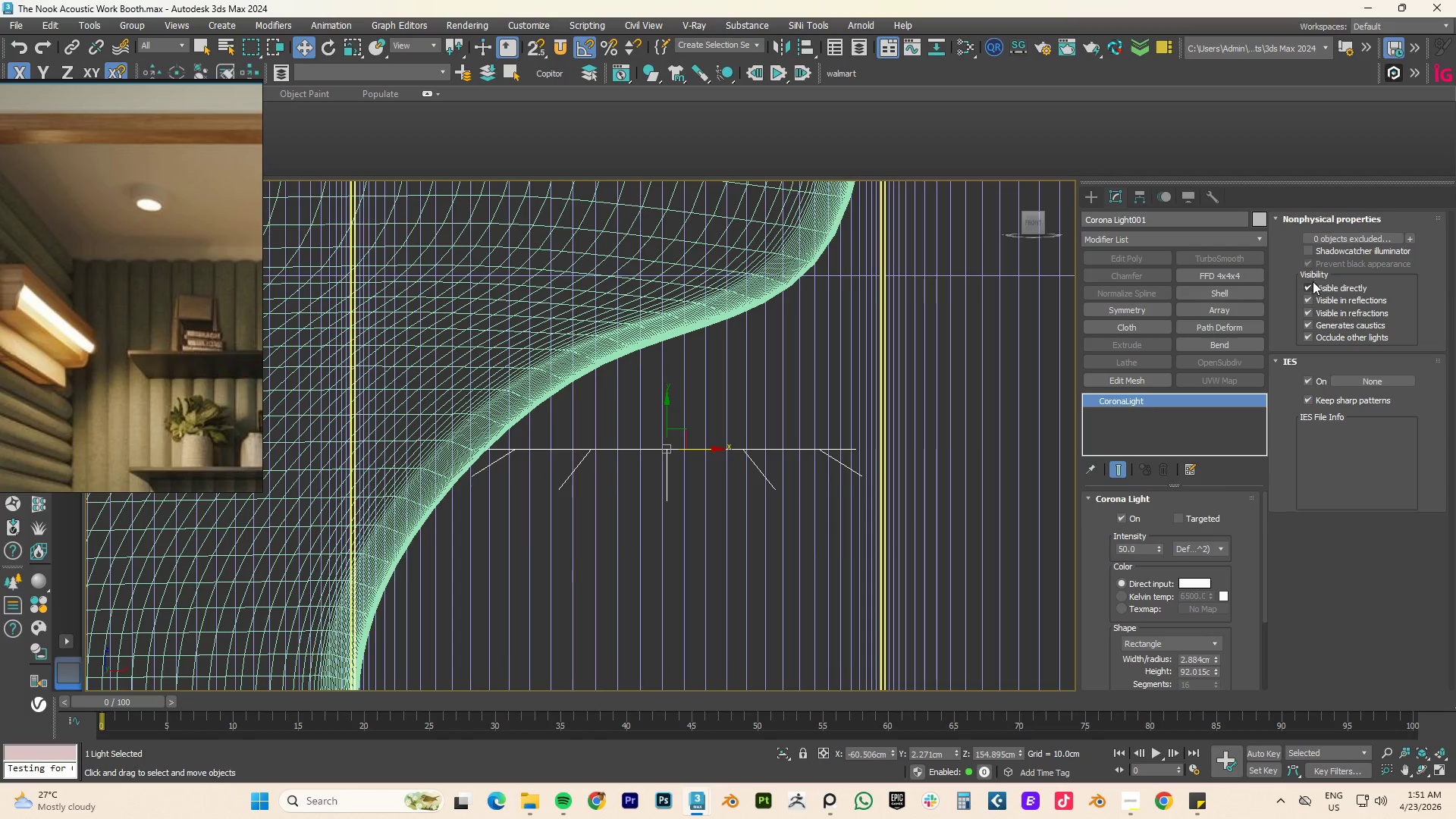 
left_click([1307, 286])
 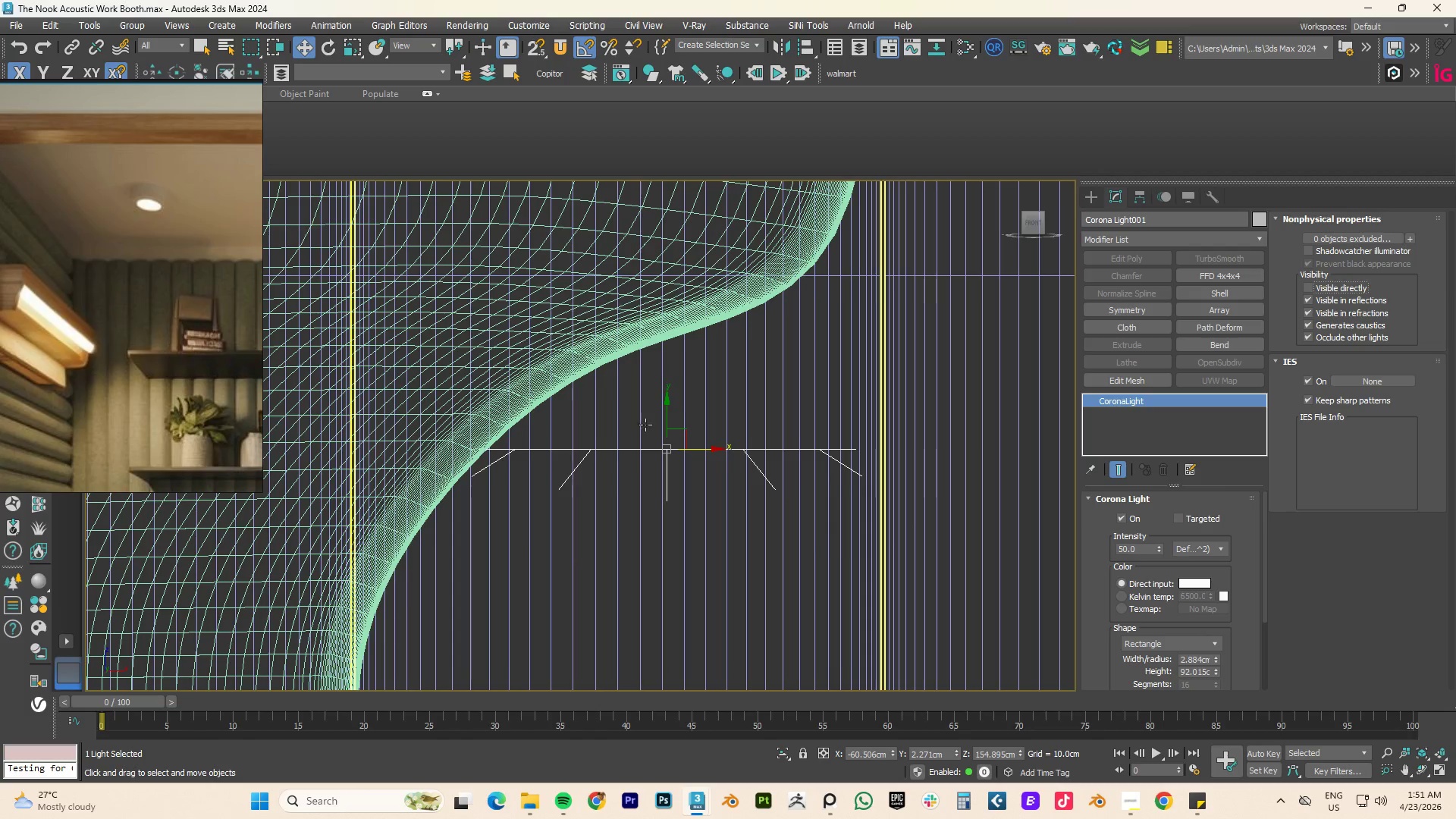 
left_click_drag(start_coordinate=[667, 413], to_coordinate=[680, 388])
 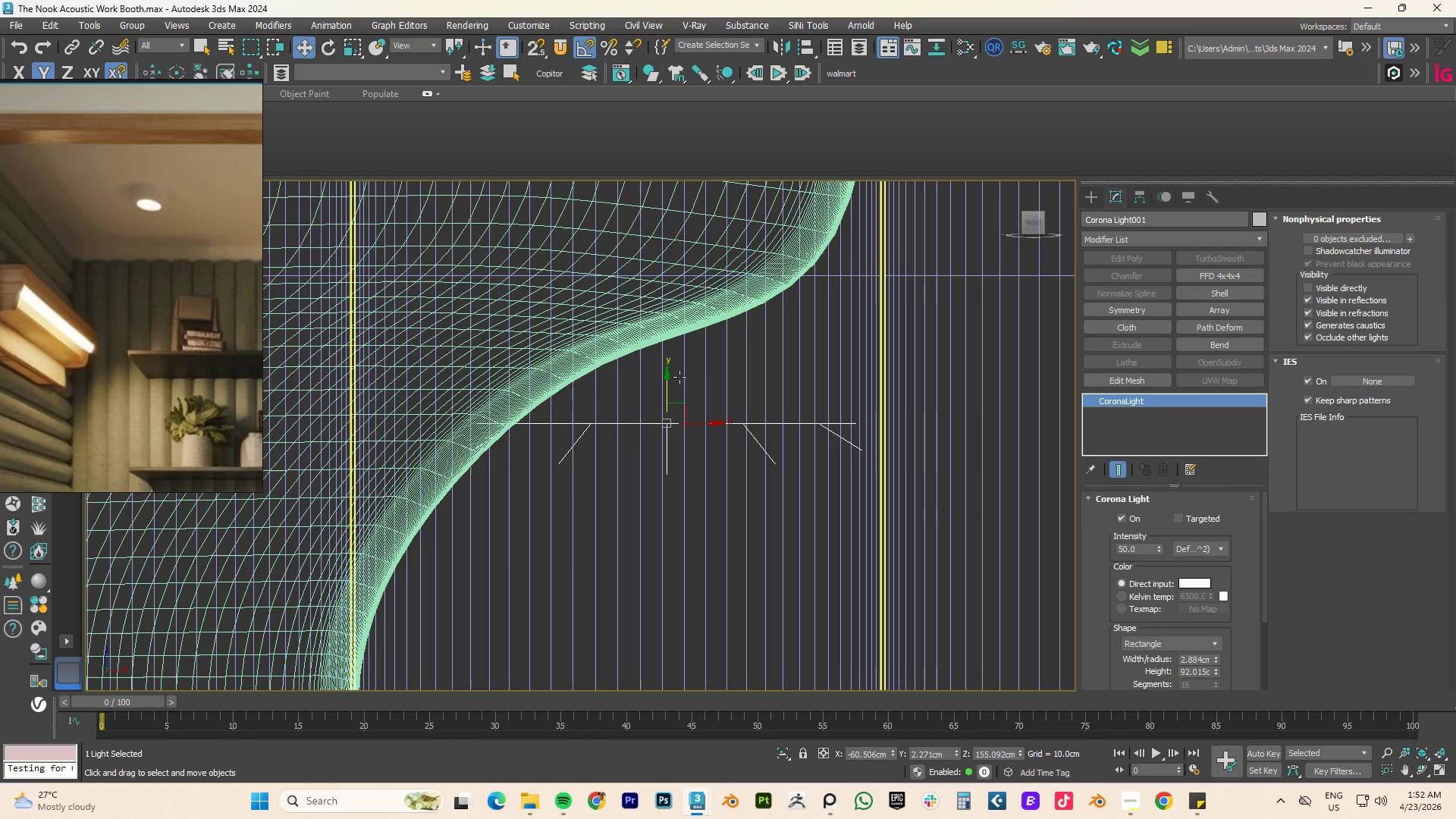 
scroll: coordinate [701, 366], scroll_direction: down, amount: 7.0
 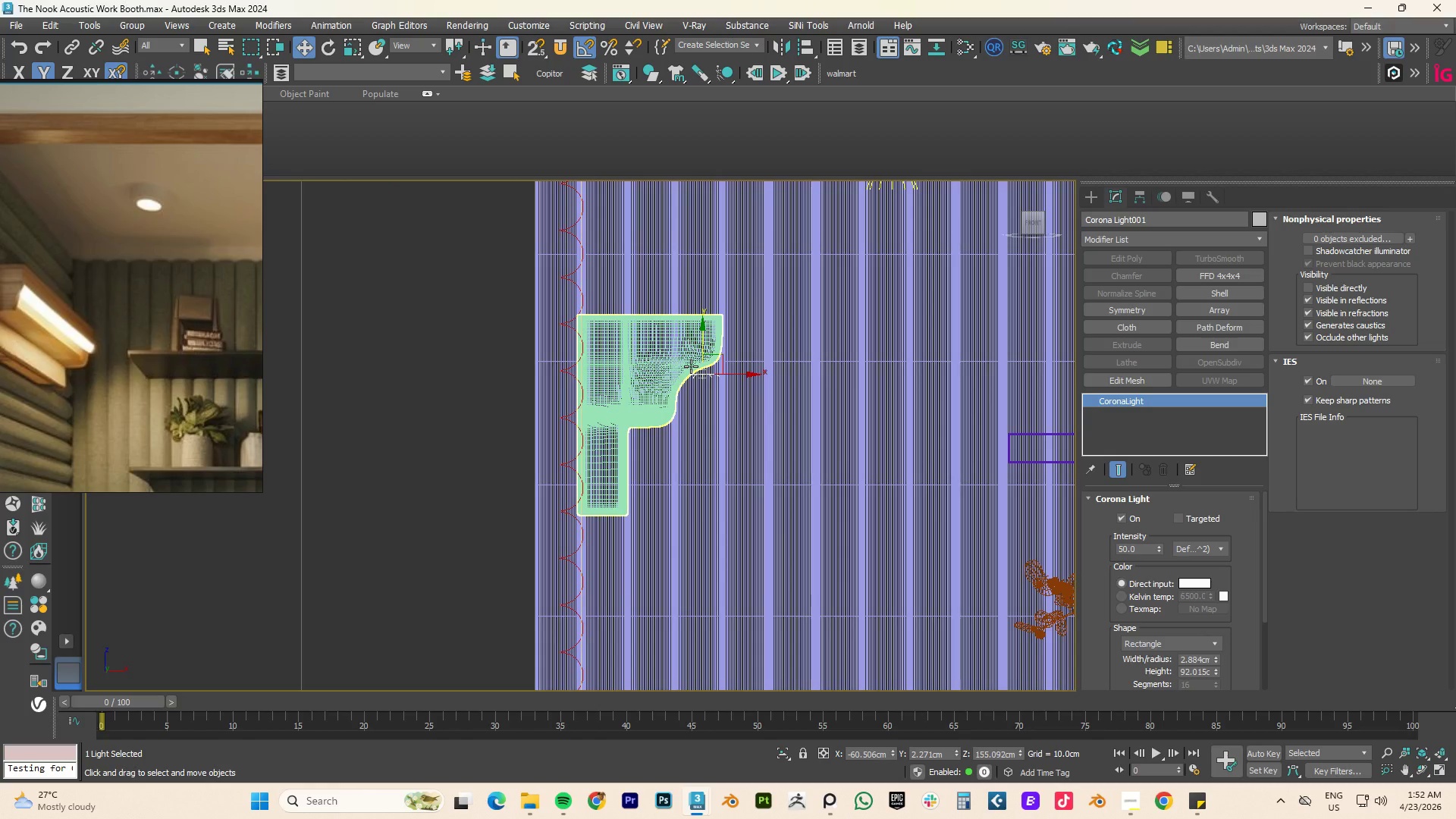 
left_click([665, 357])
 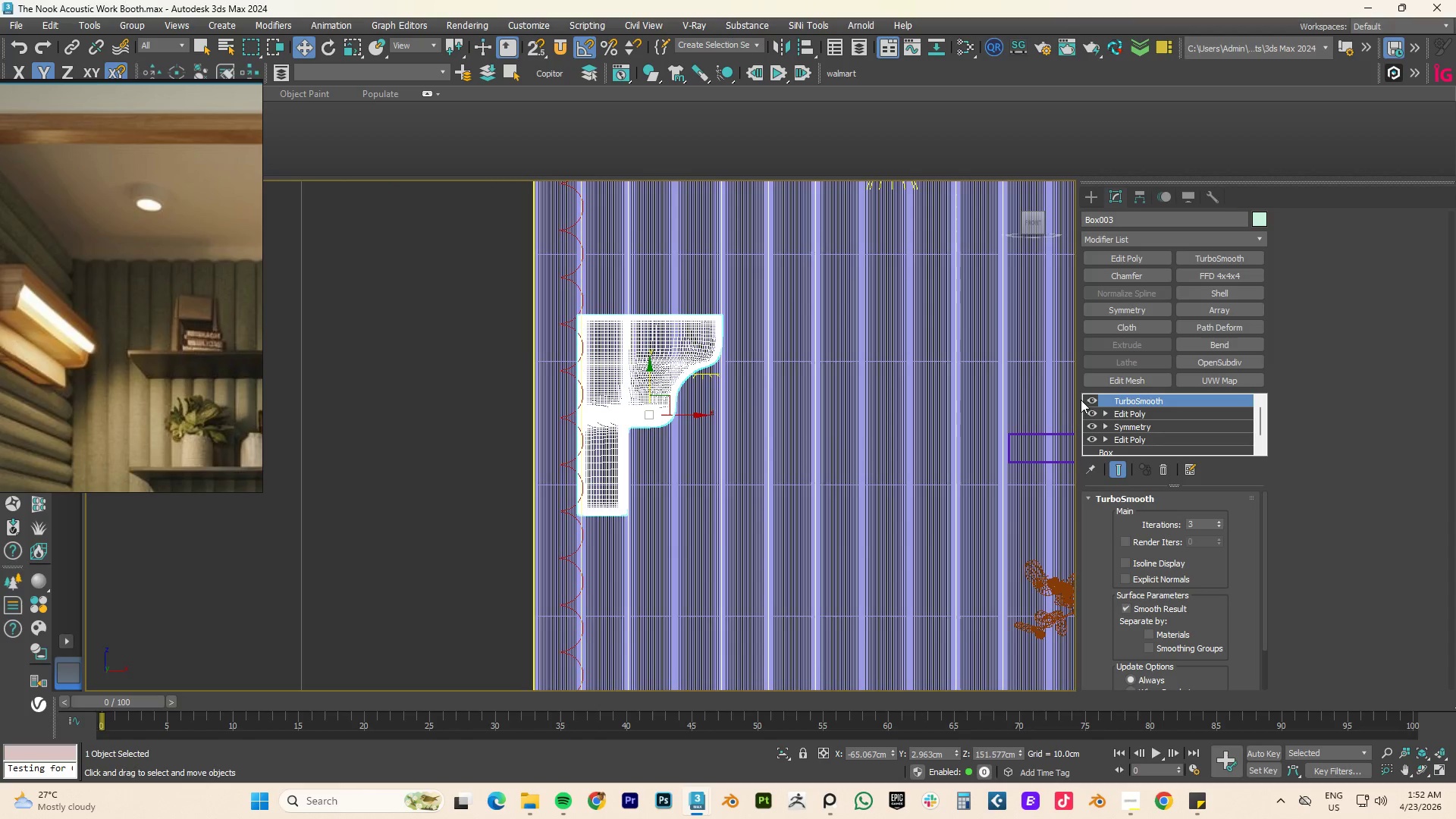 
left_click([1090, 398])
 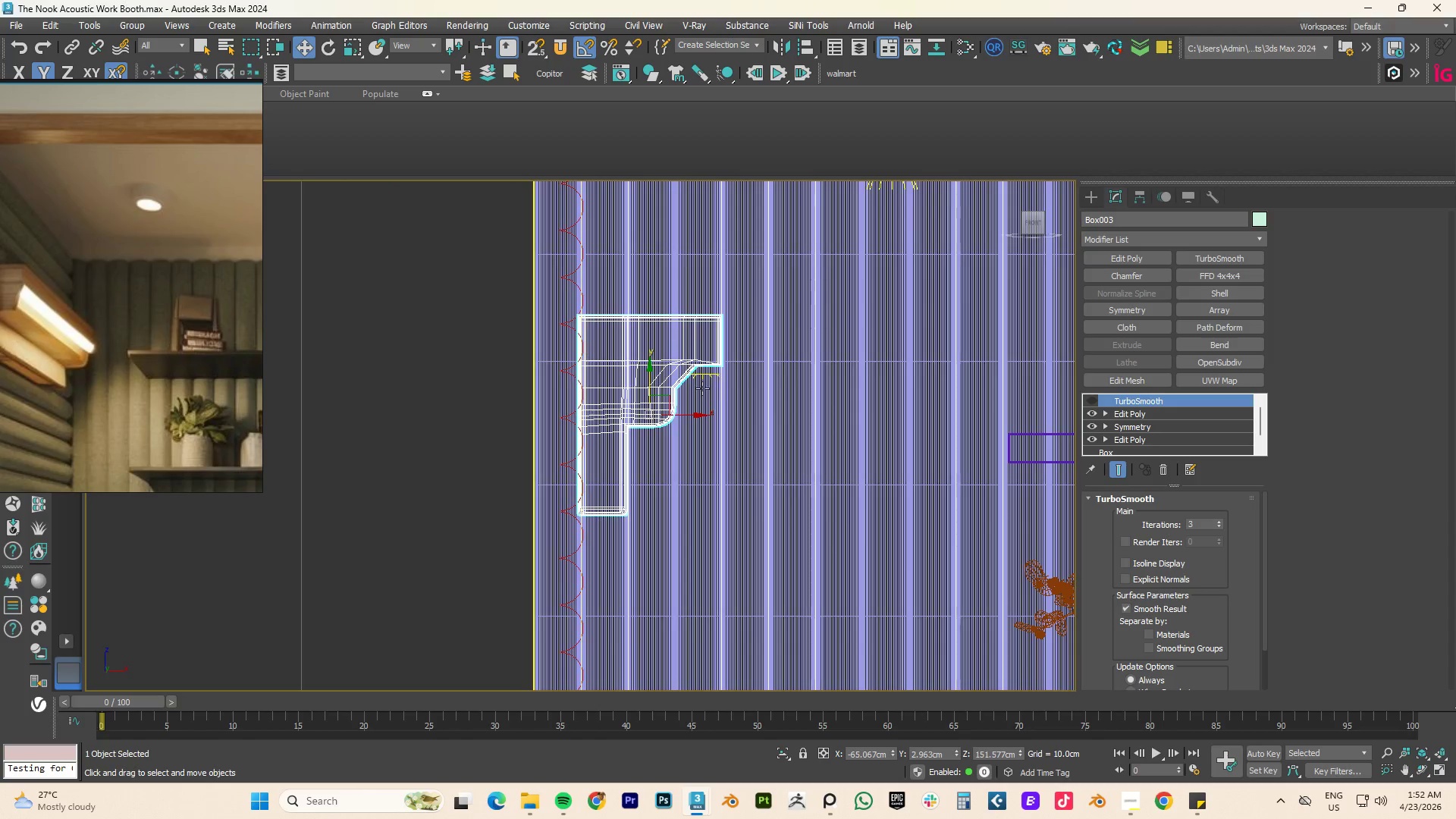 
scroll: coordinate [639, 389], scroll_direction: up, amount: 3.0
 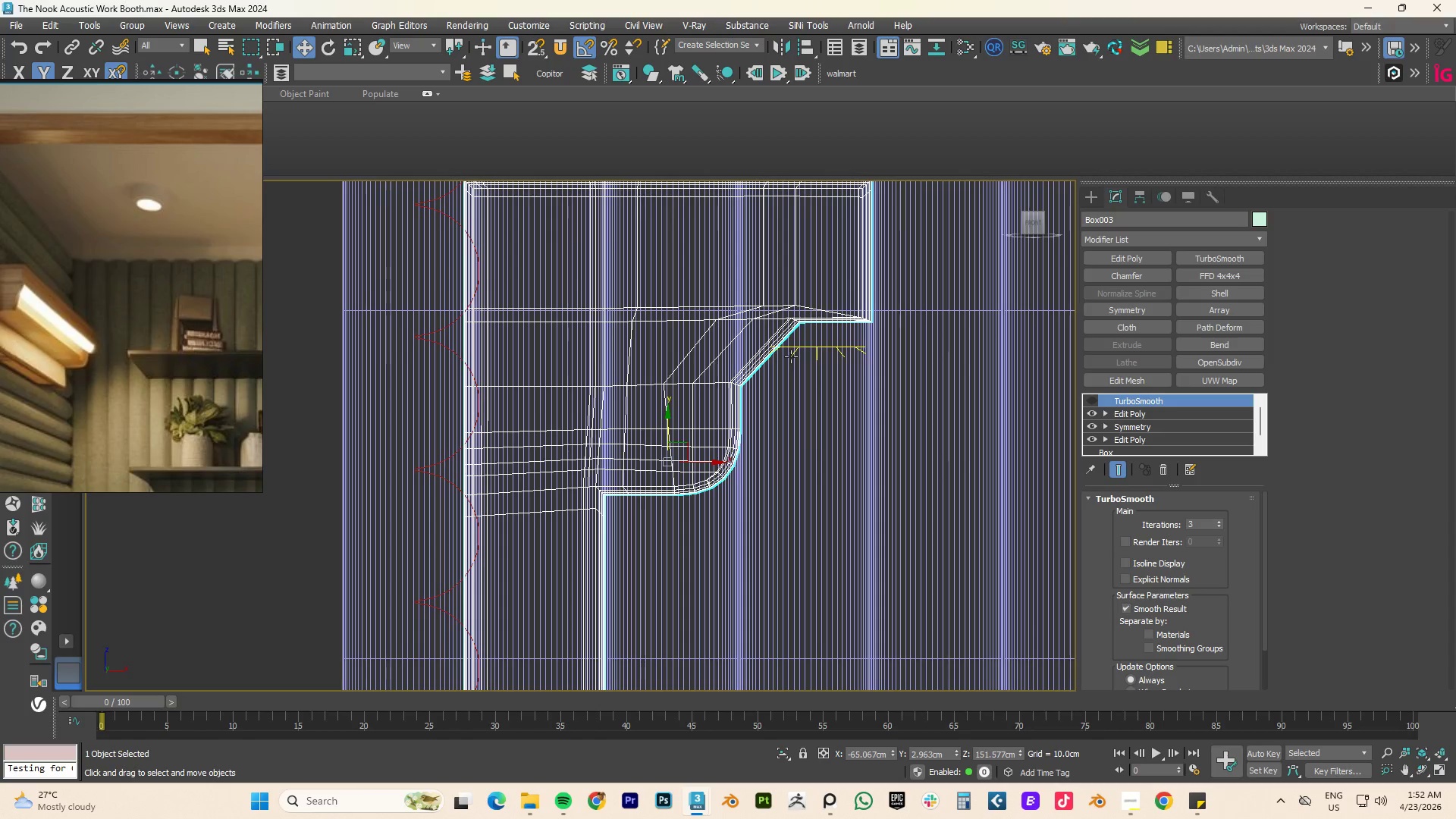 
key(1)
 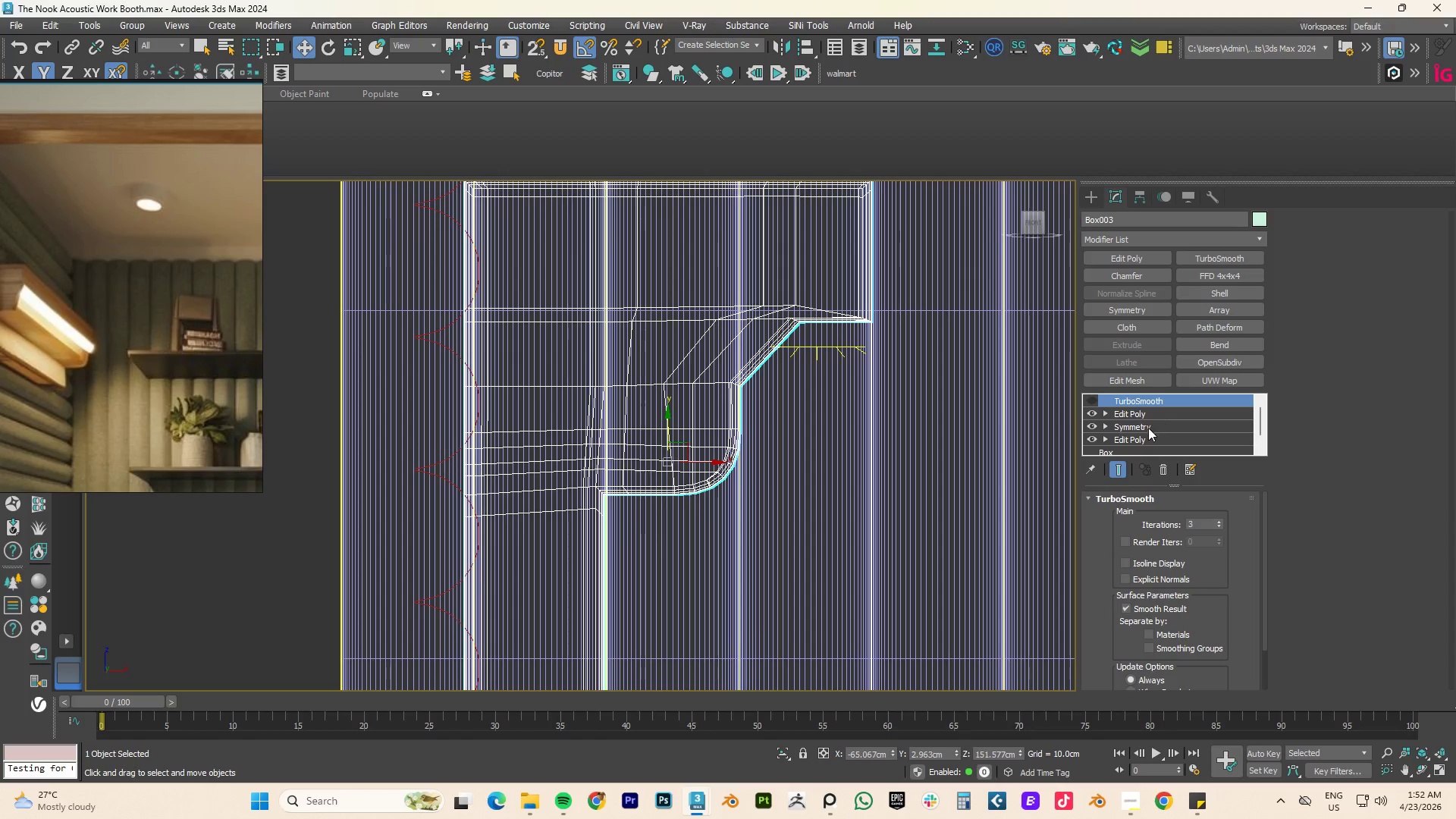 
left_click([1138, 418])
 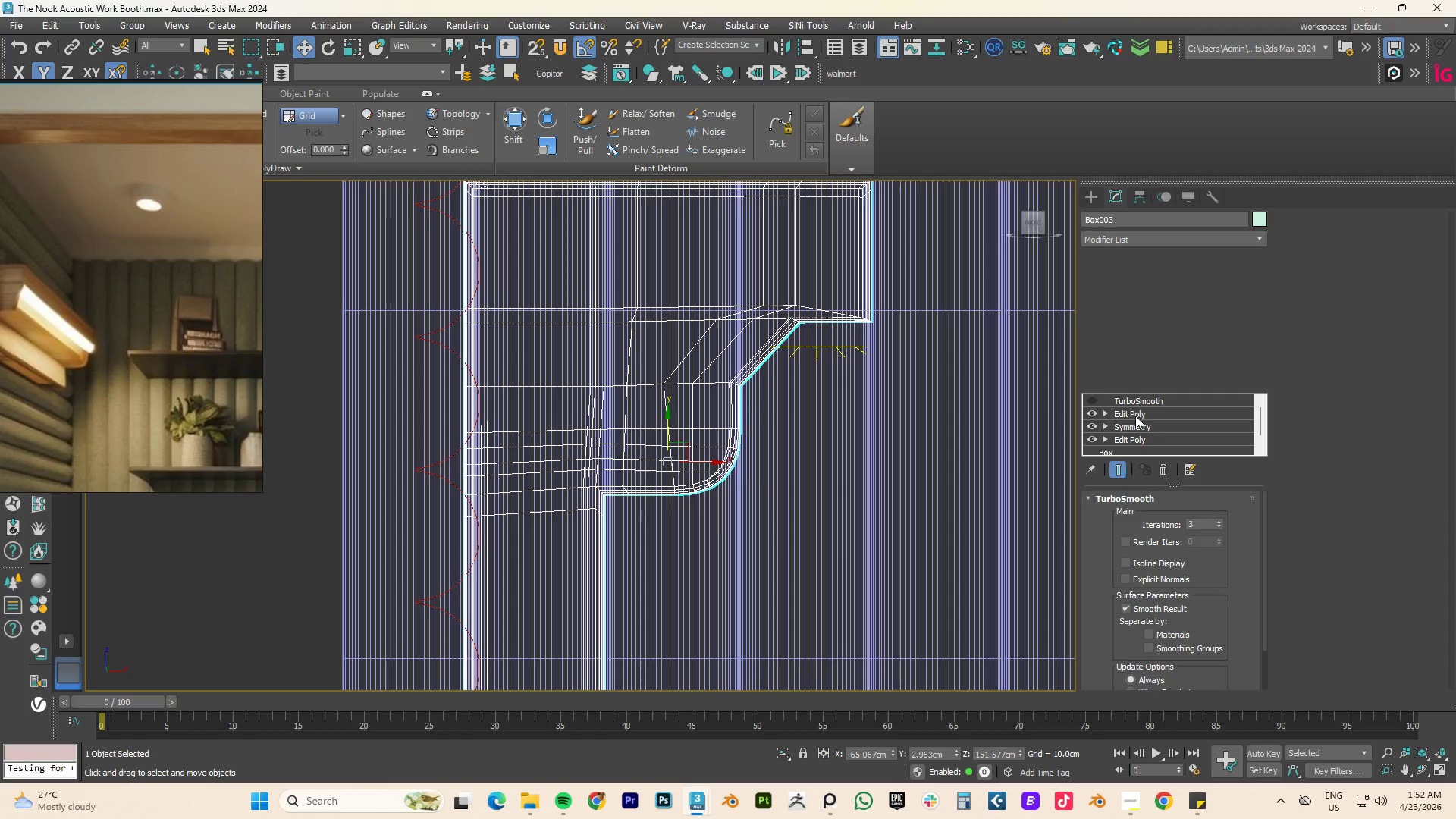 
key(1)
 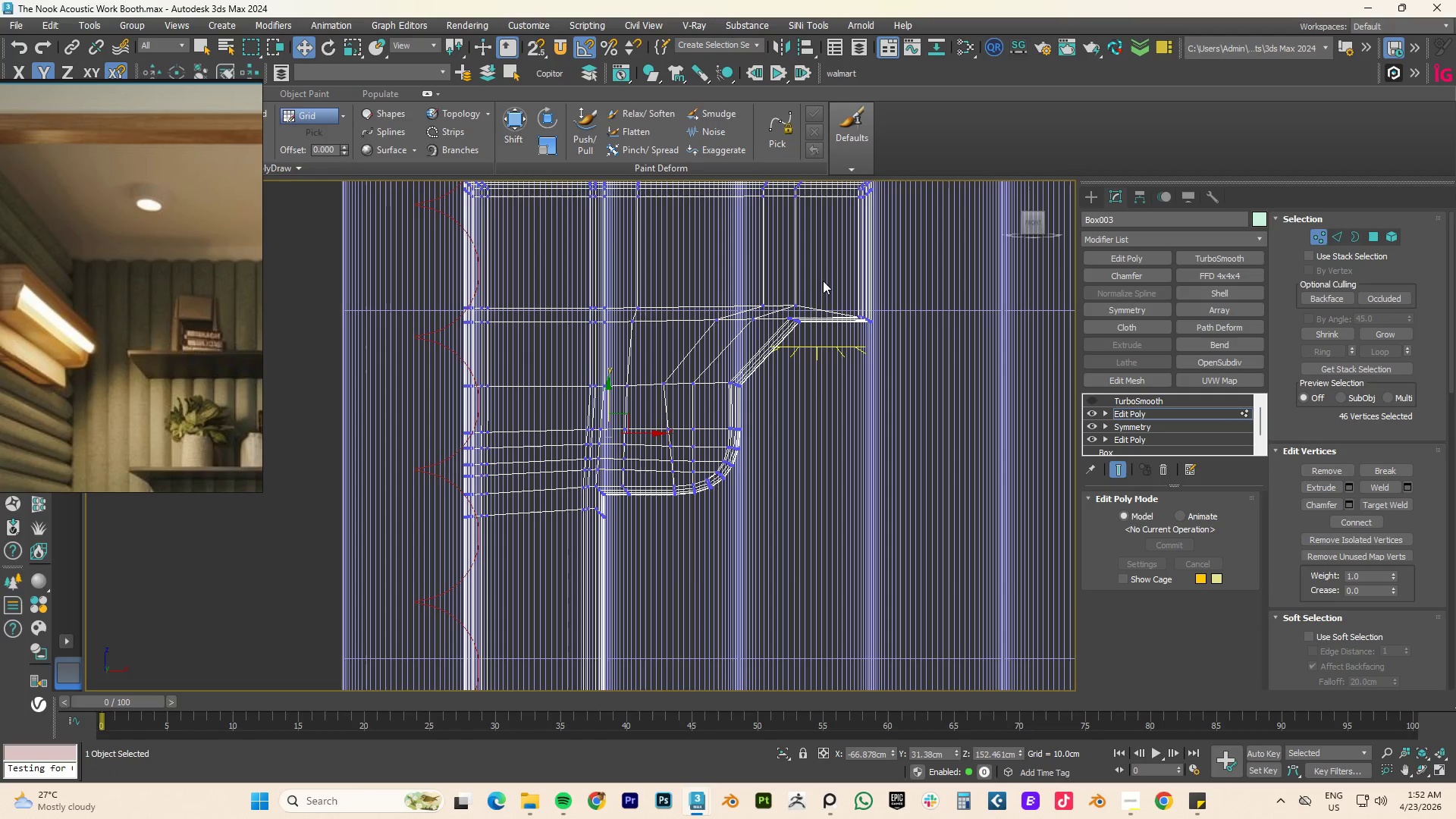 
left_click_drag(start_coordinate=[821, 272], to_coordinate=[777, 346])
 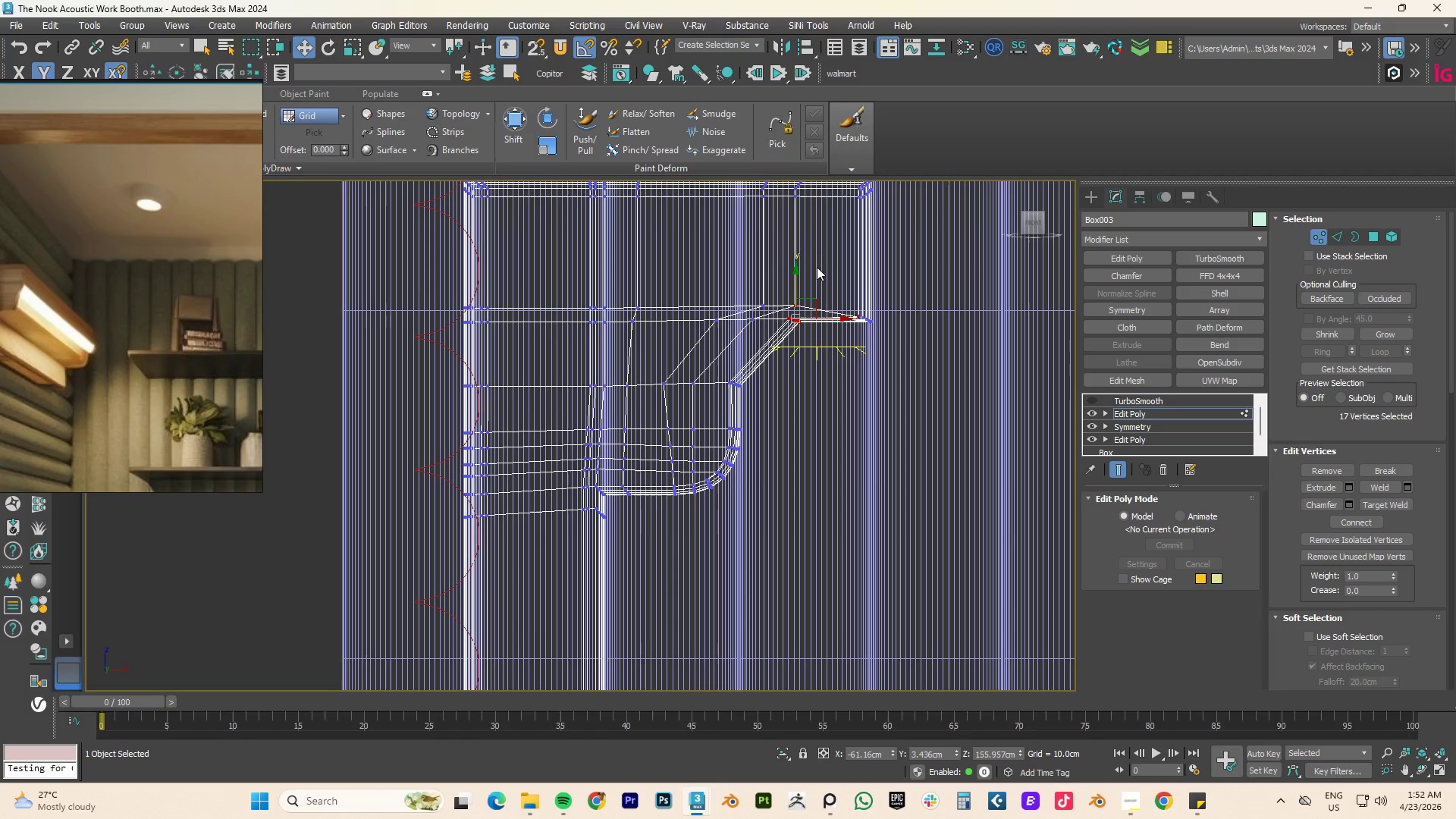 
left_click_drag(start_coordinate=[817, 265], to_coordinate=[692, 337])
 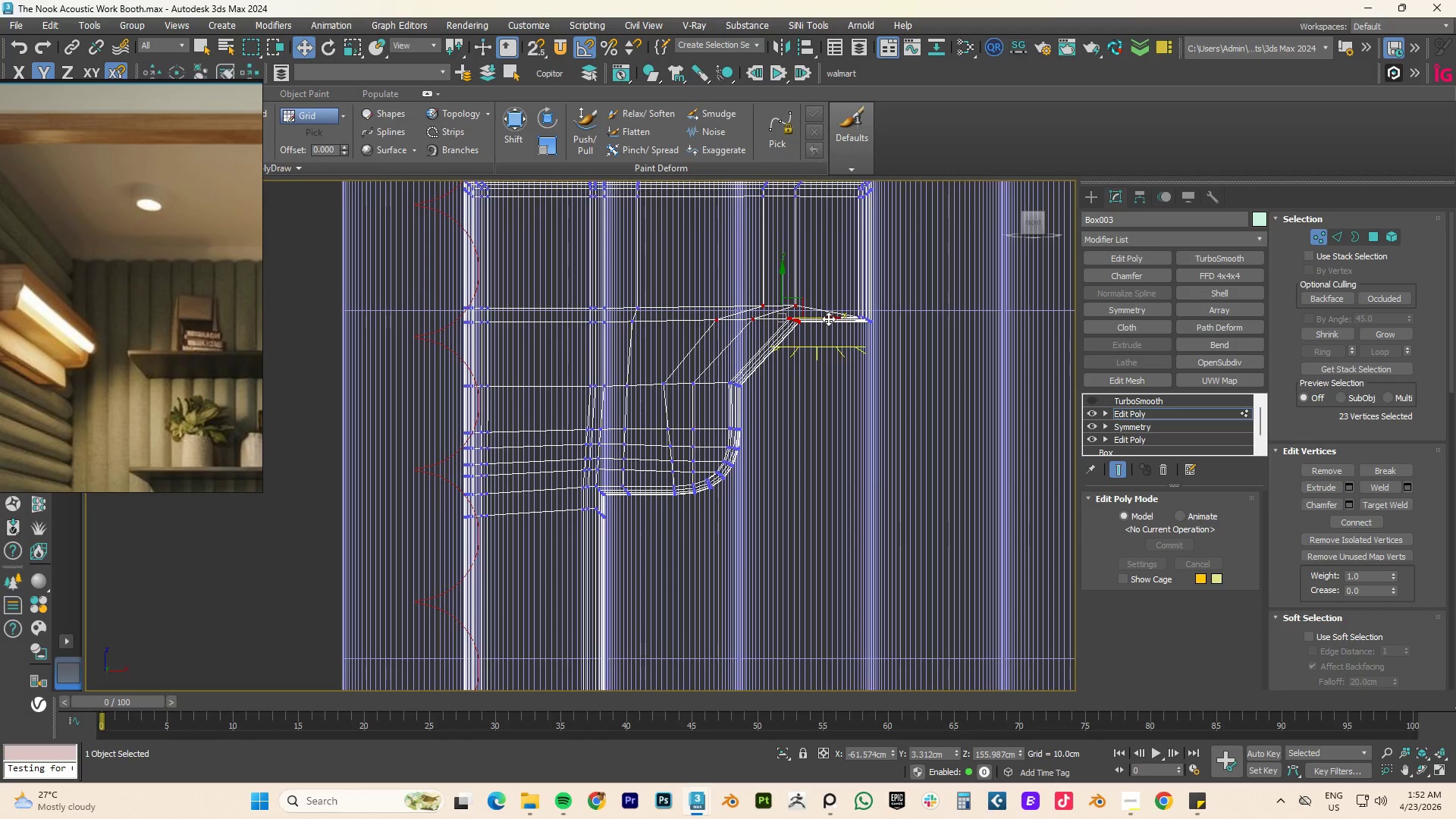 
left_click_drag(start_coordinate=[828, 318], to_coordinate=[771, 321])
 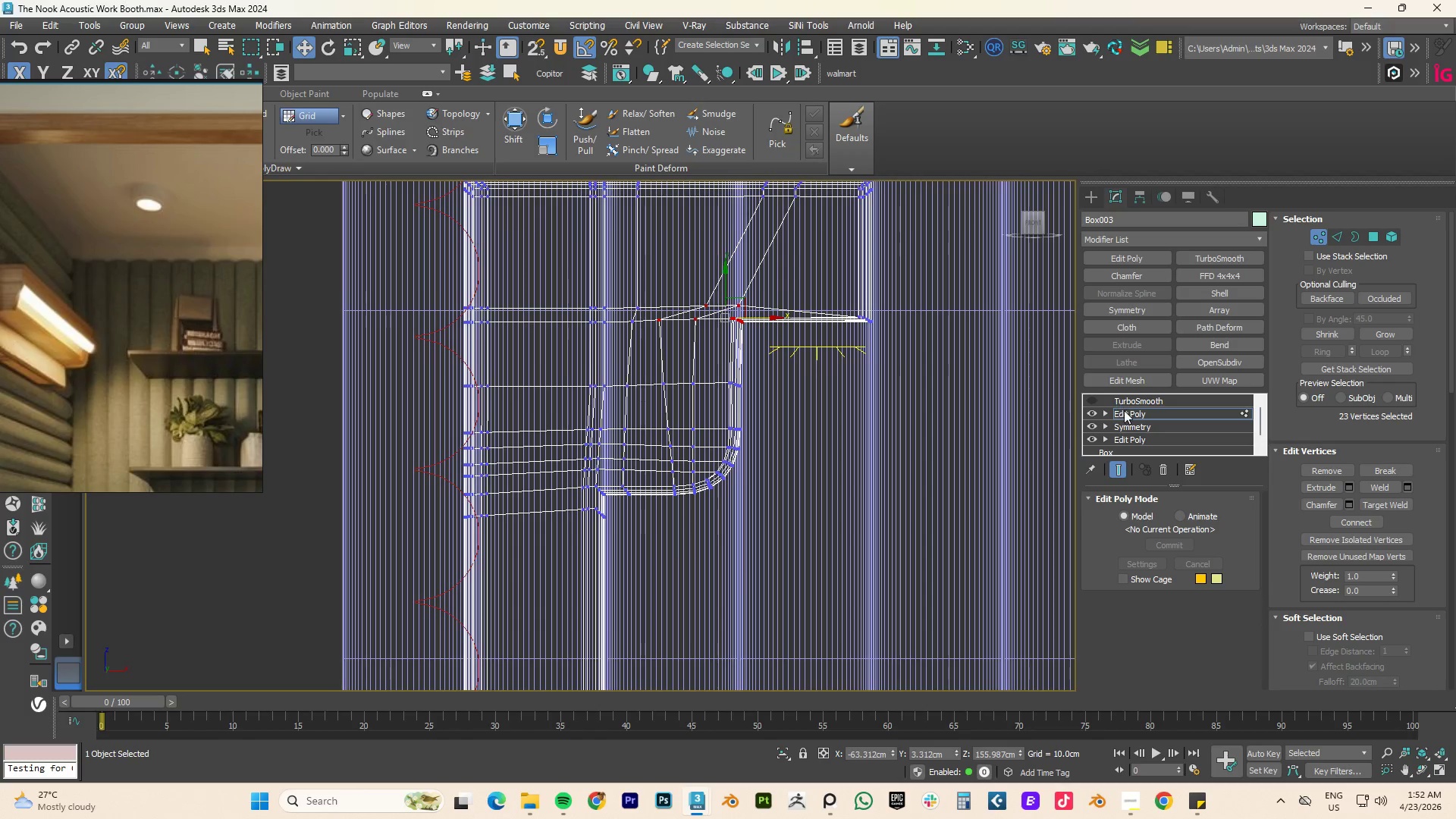 
left_click([1127, 413])
 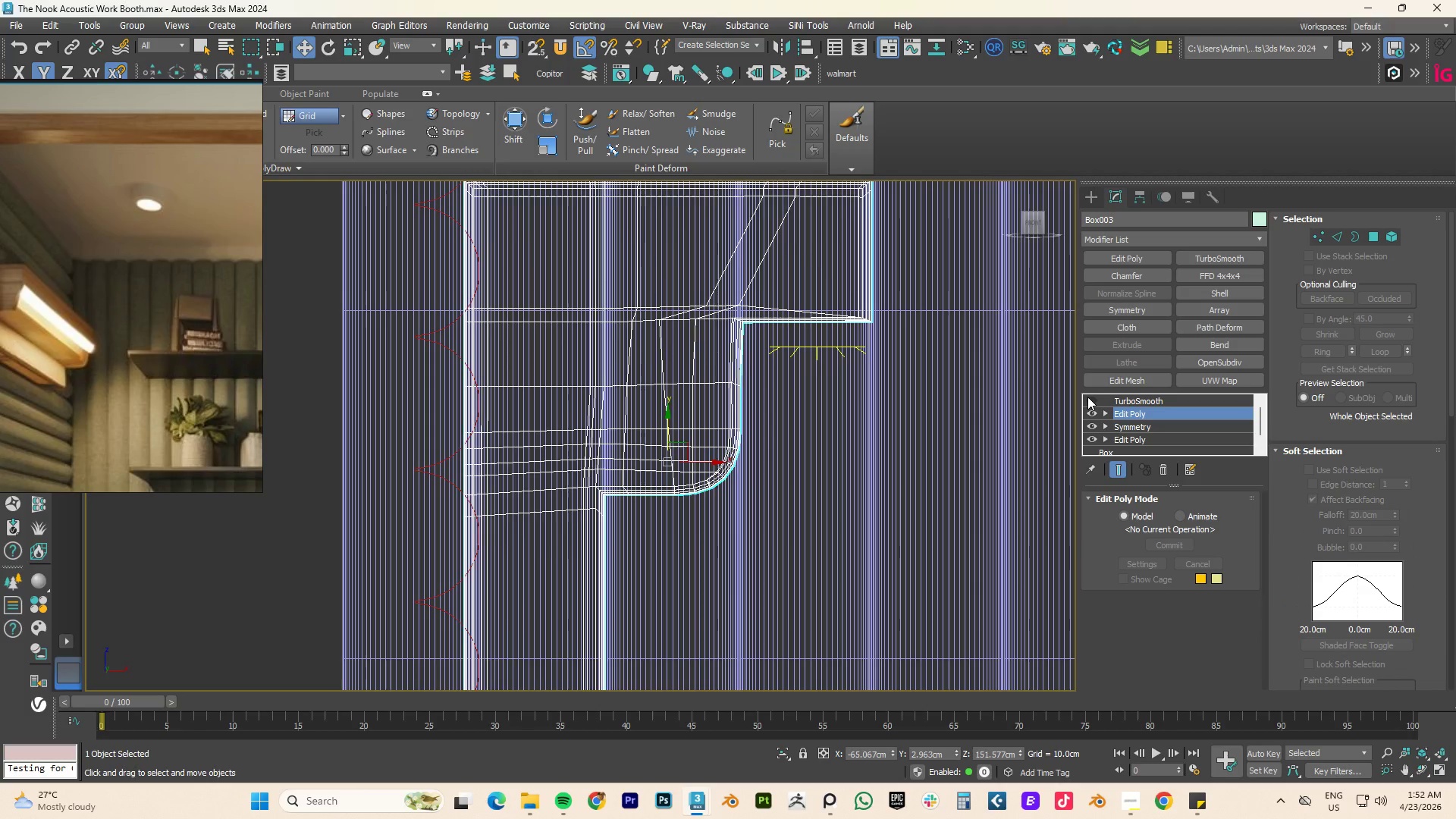 
left_click([1087, 397])
 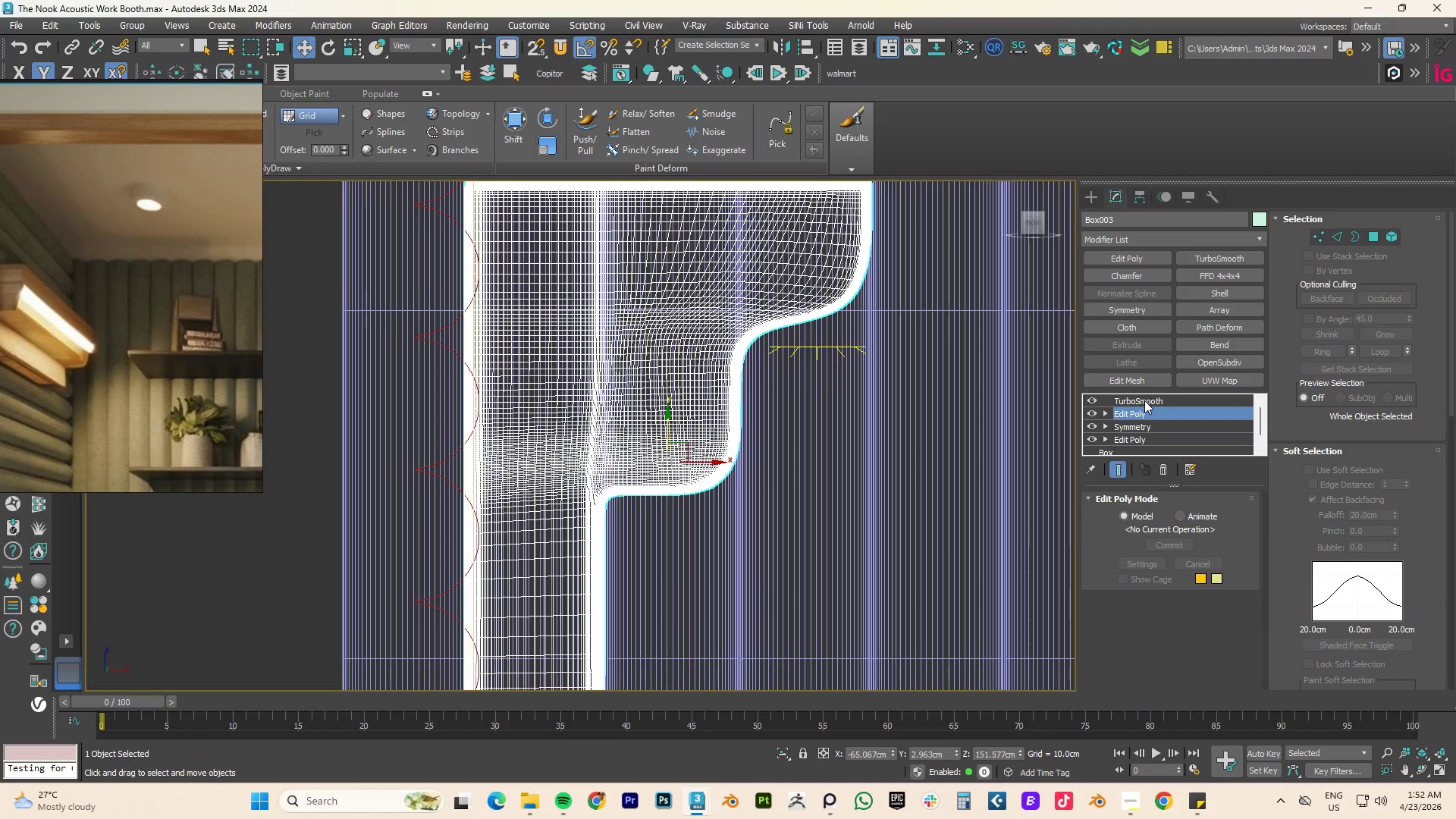 
left_click([1096, 400])
 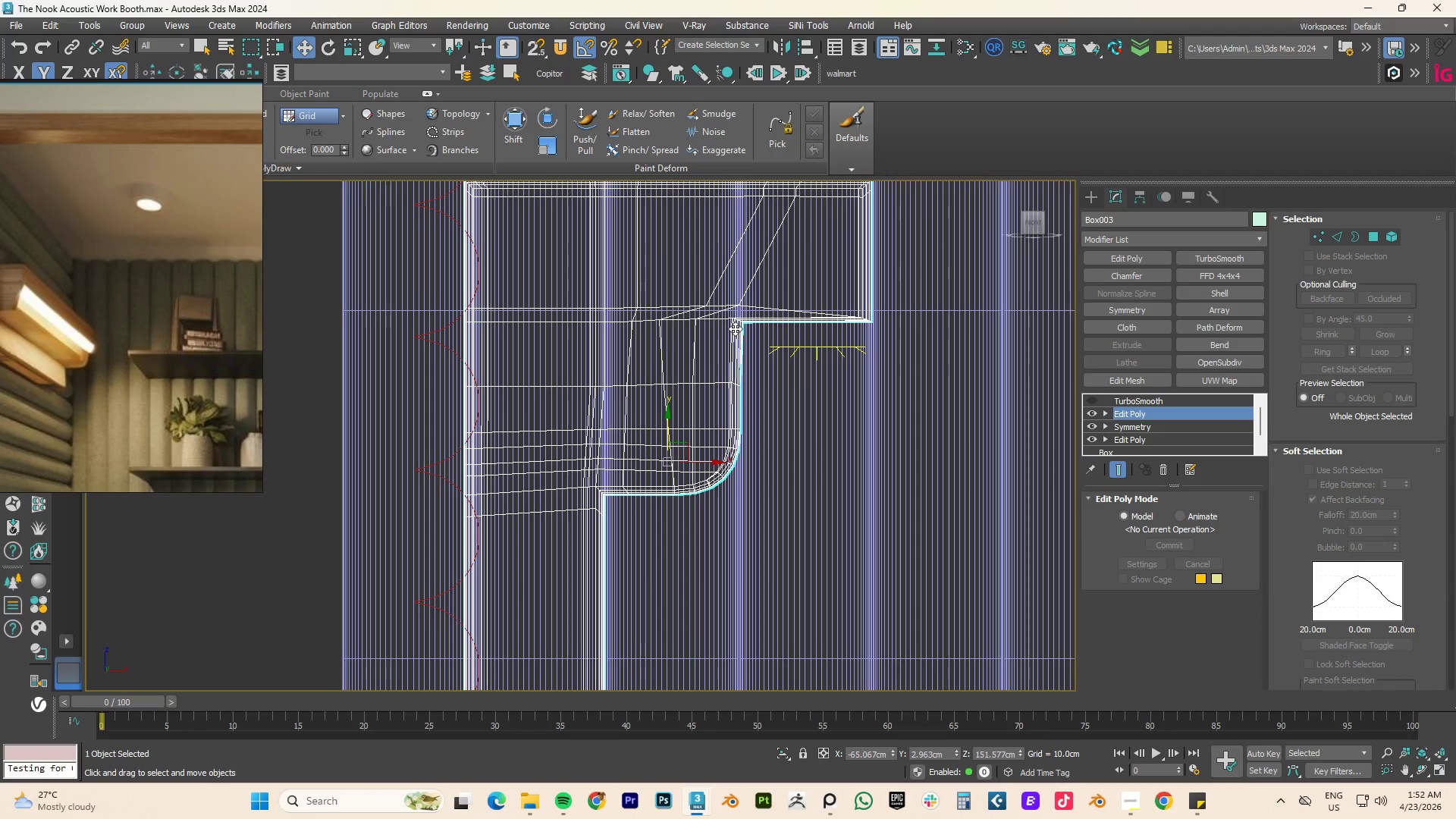 
key(Alt+AltLeft)
 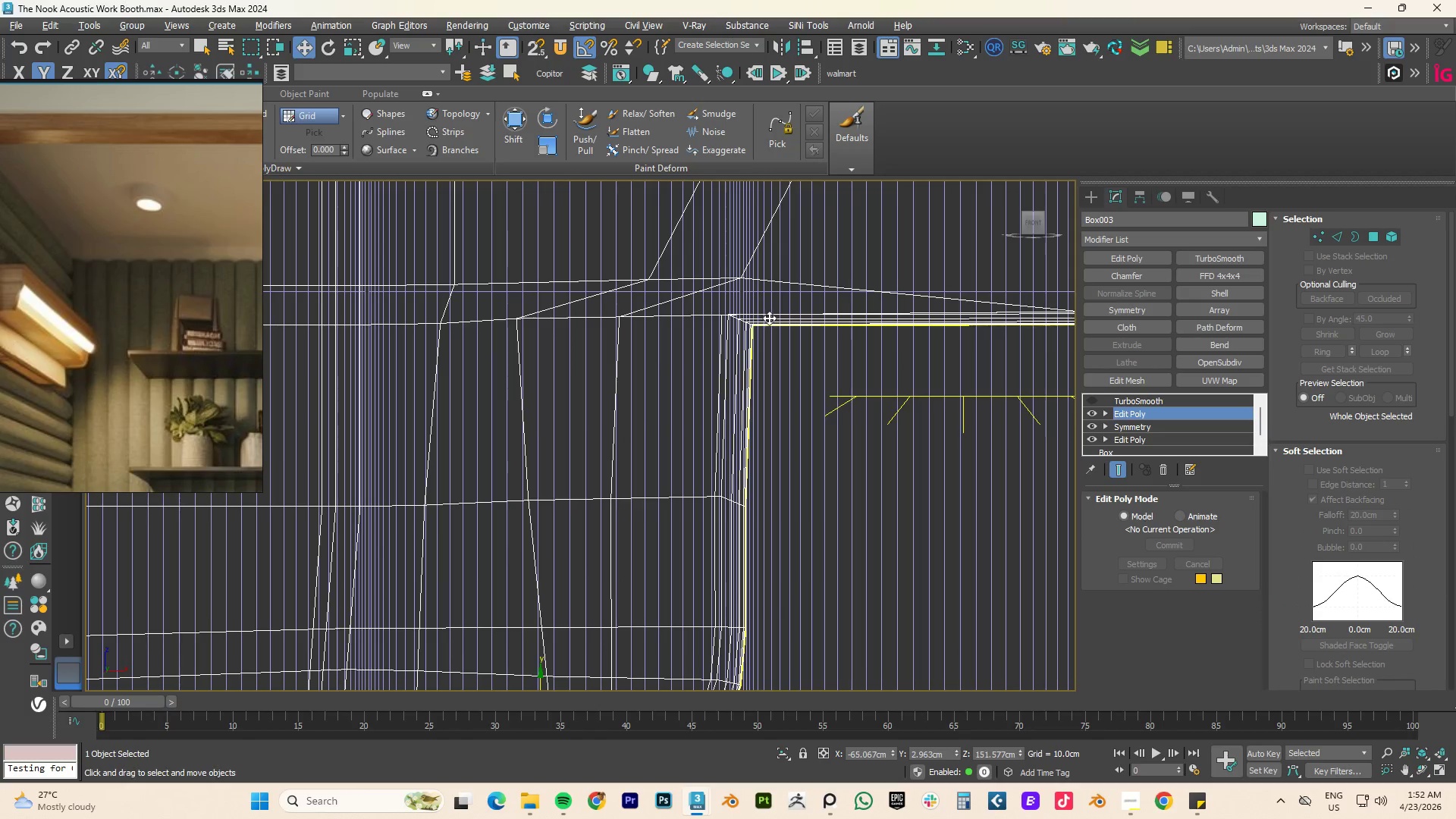 
key(Alt+1)
 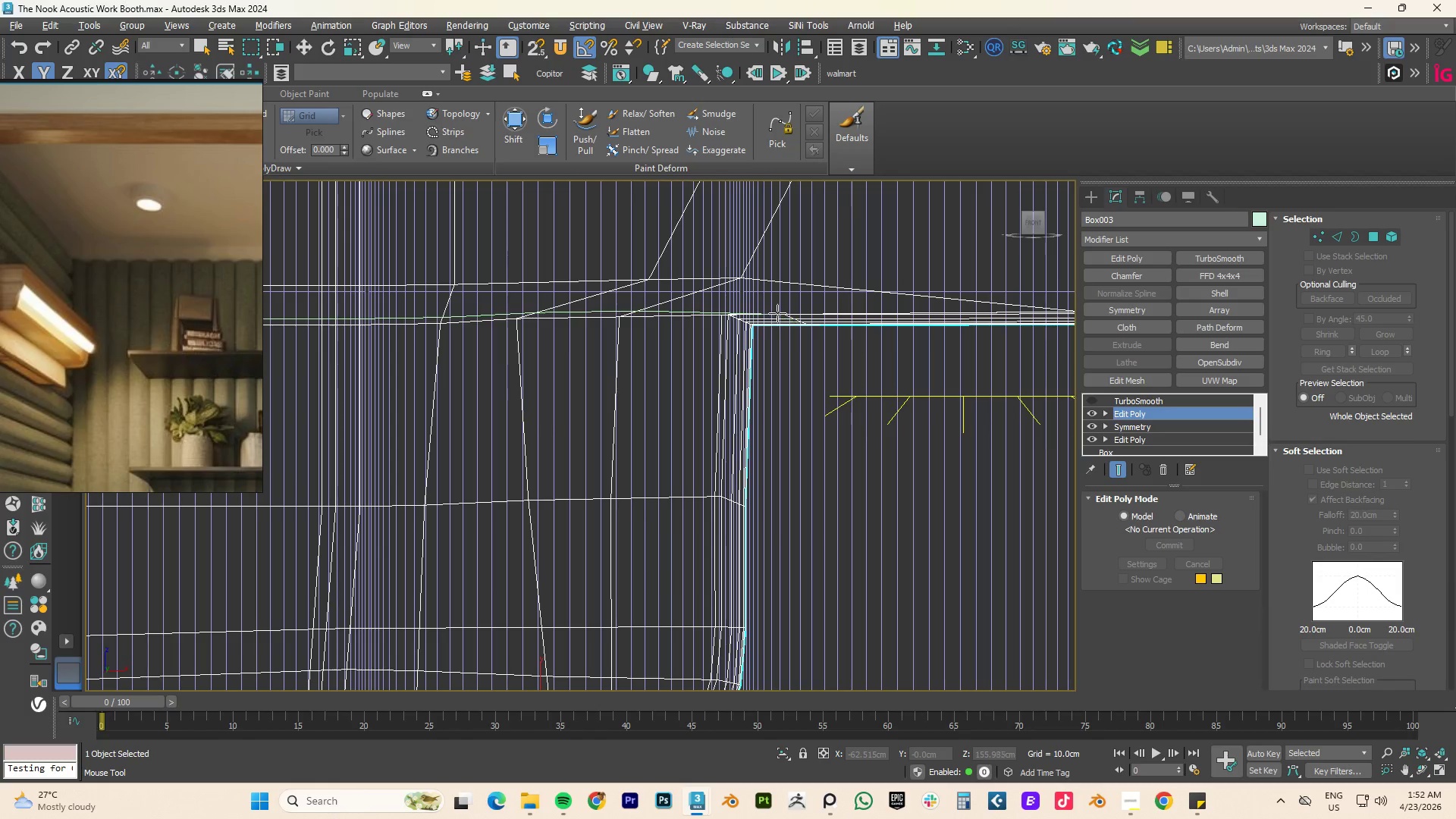 
scroll: coordinate [737, 320], scroll_direction: up, amount: 3.0
 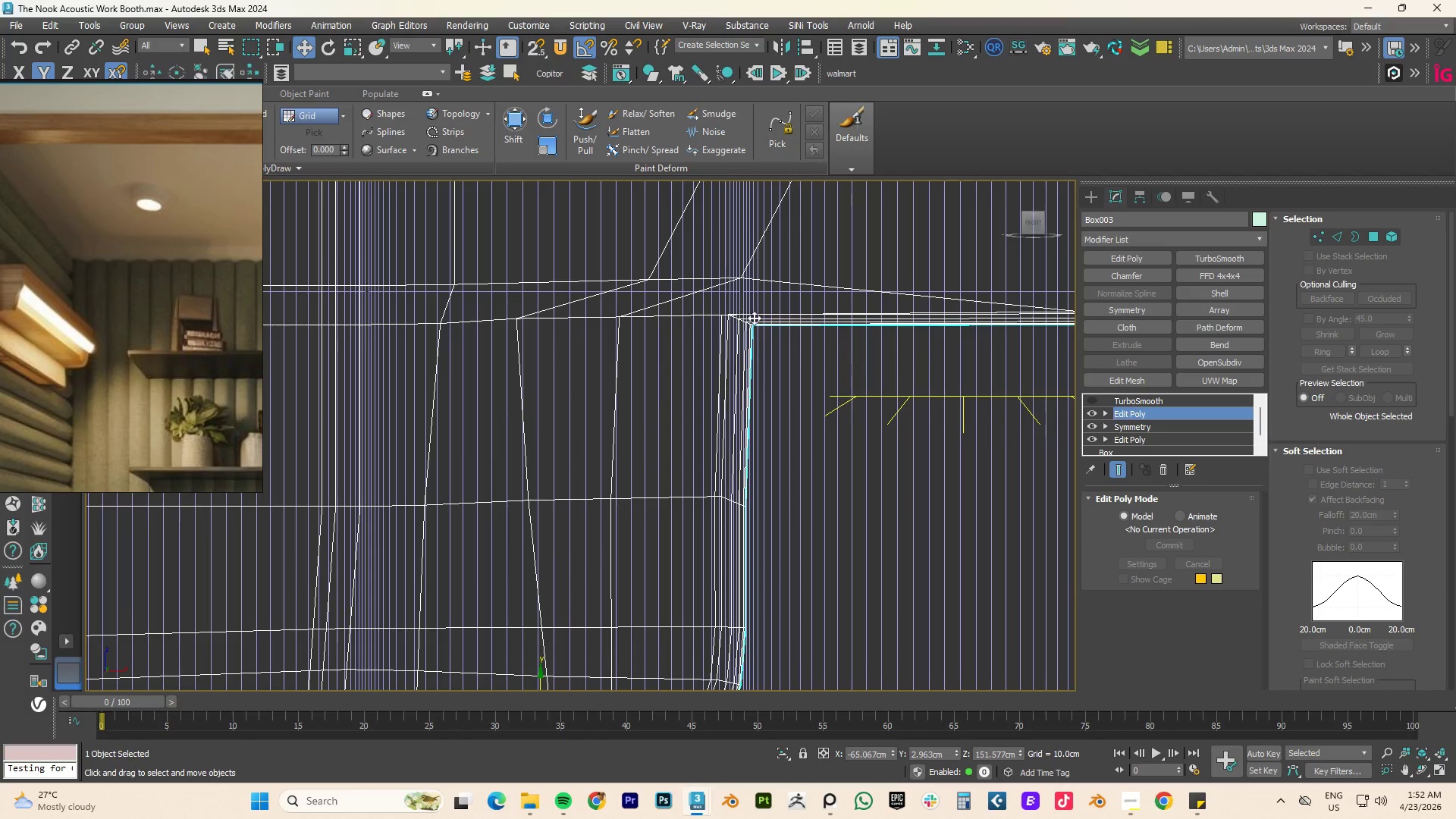 
left_click([777, 311])
 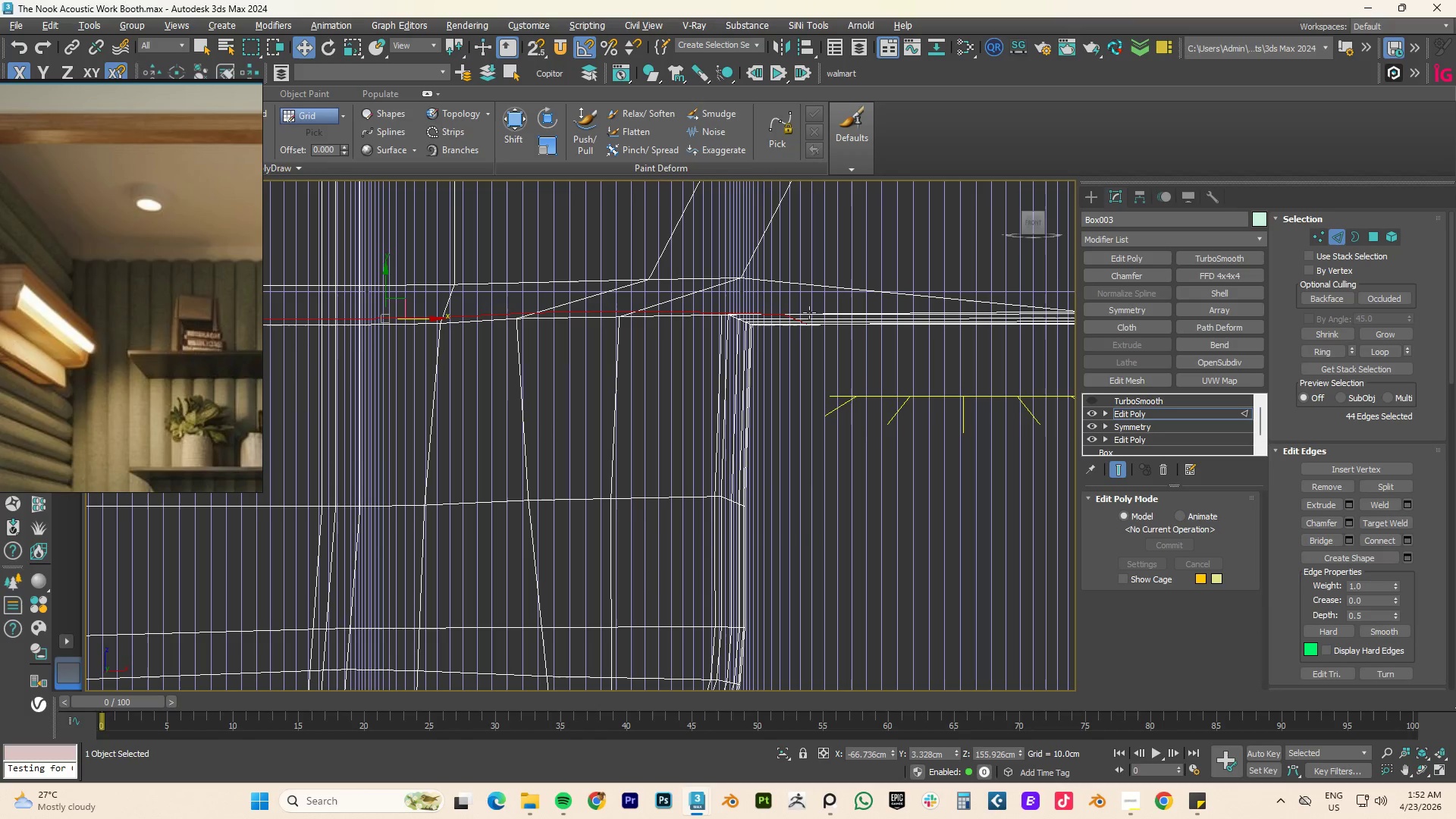 
key(1)
 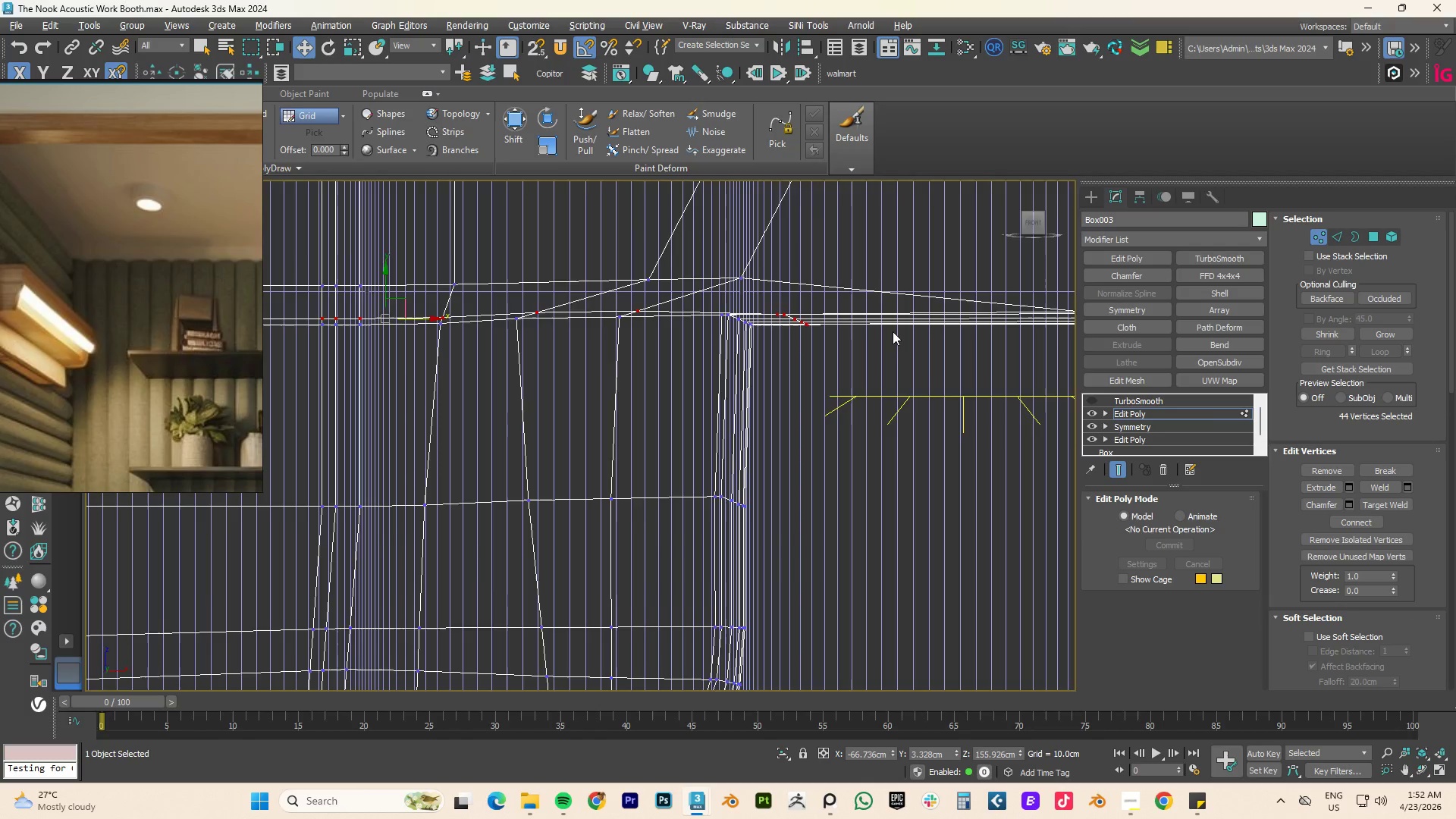 
scroll: coordinate [889, 335], scroll_direction: down, amount: 2.0
 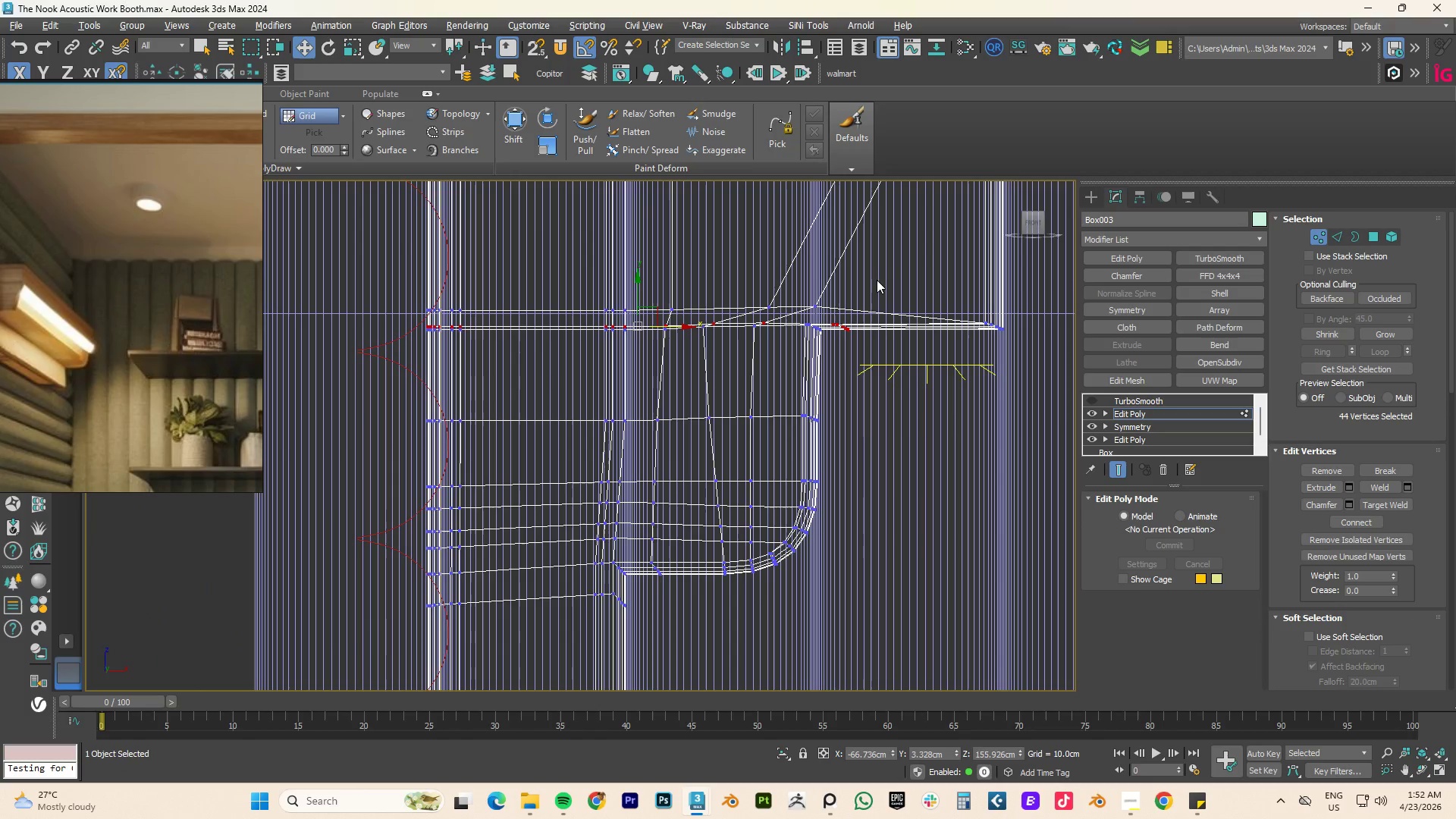 
left_click_drag(start_coordinate=[875, 275], to_coordinate=[702, 350])
 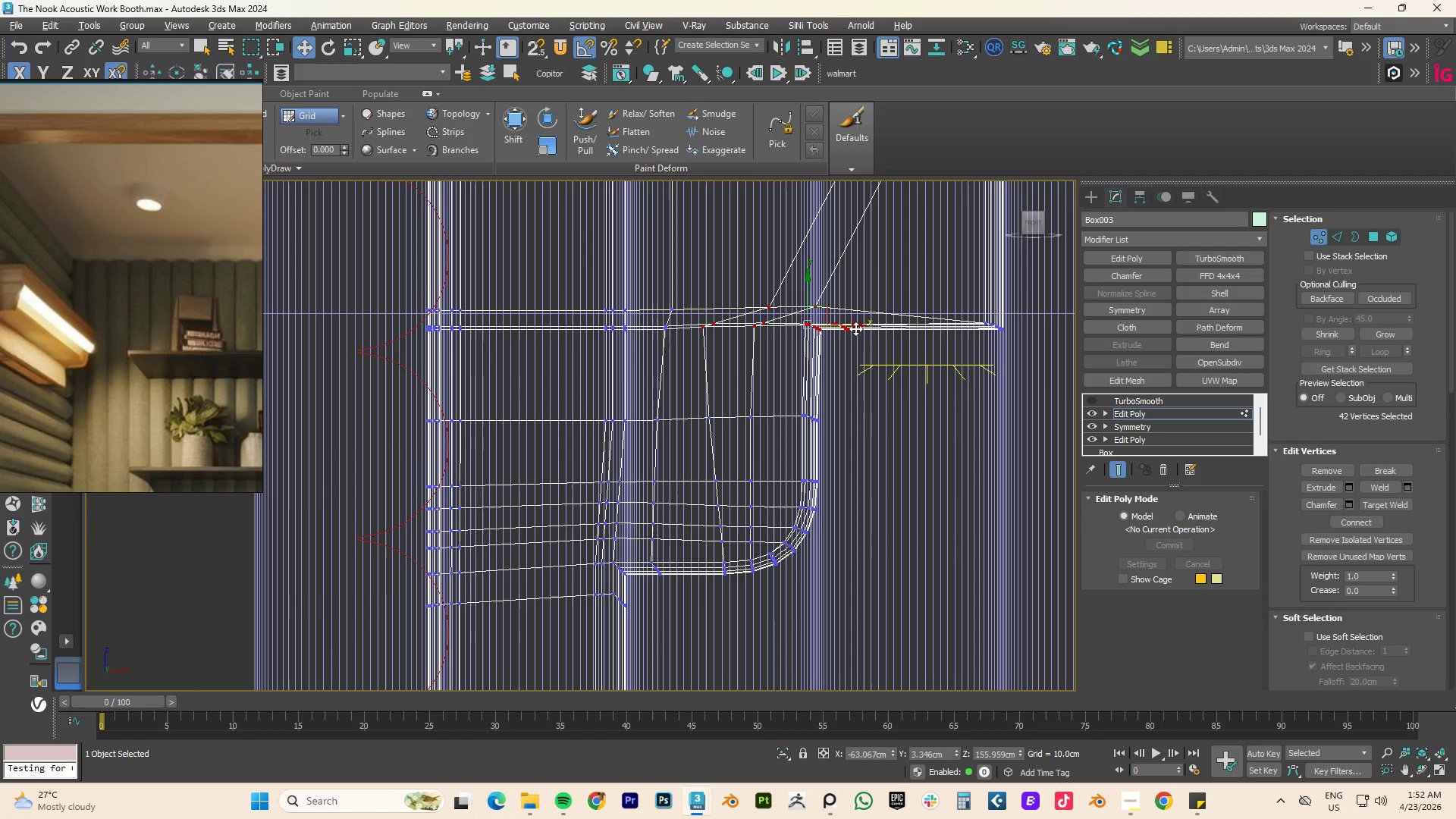 
left_click_drag(start_coordinate=[852, 324], to_coordinate=[843, 325])
 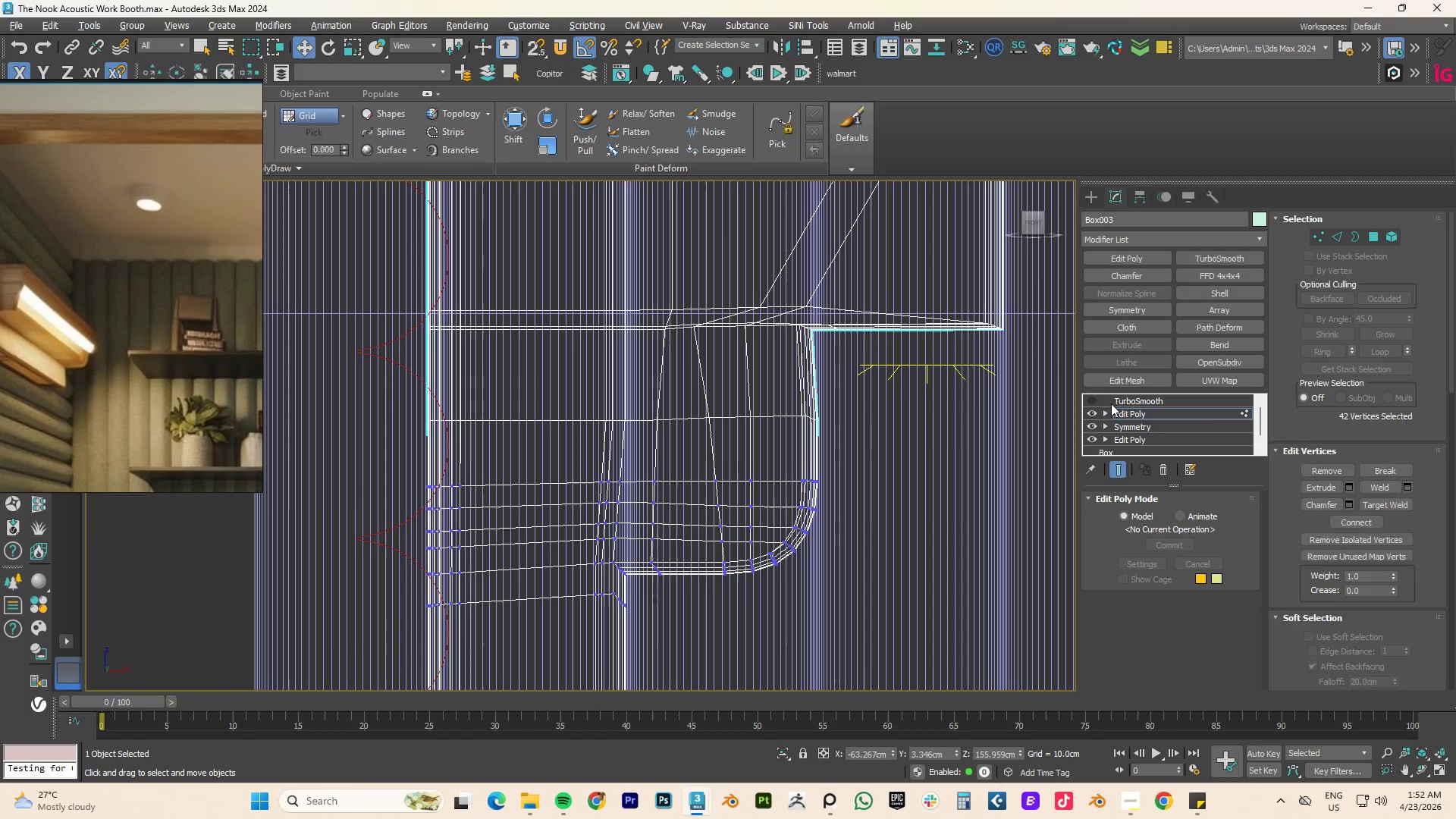 
left_click([1088, 397])
 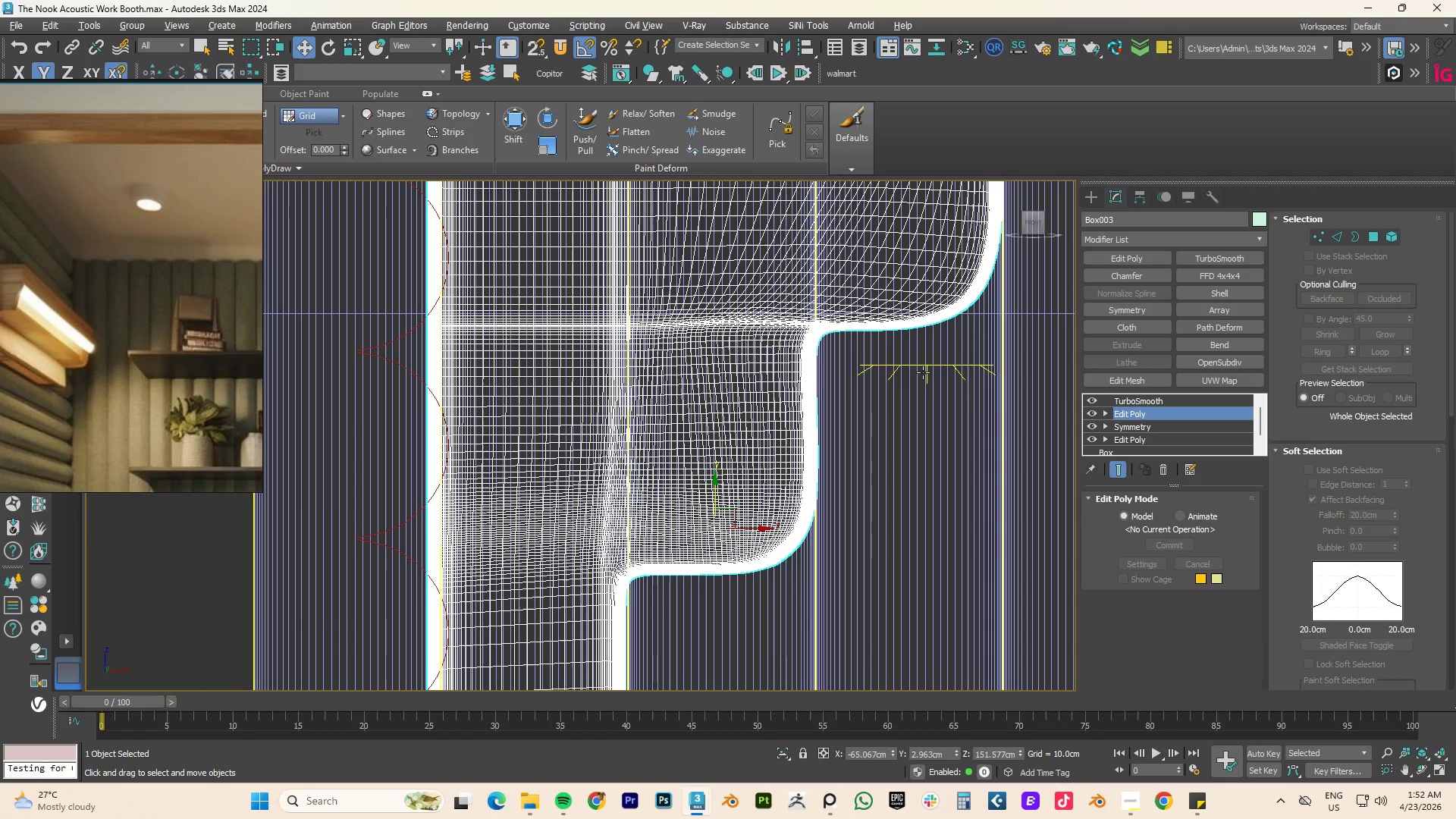 
left_click([921, 366])
 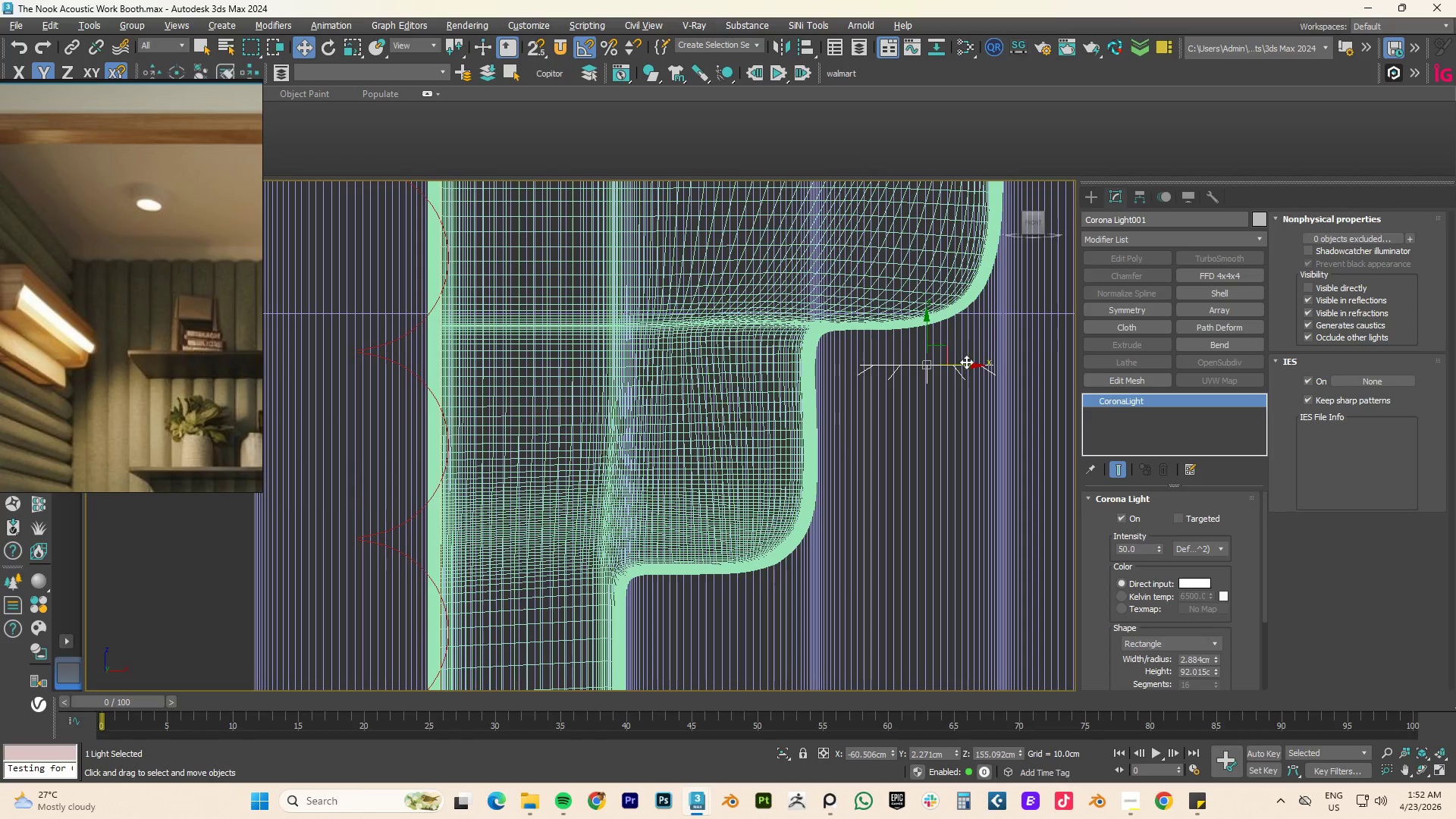 
left_click_drag(start_coordinate=[968, 365], to_coordinate=[927, 366])
 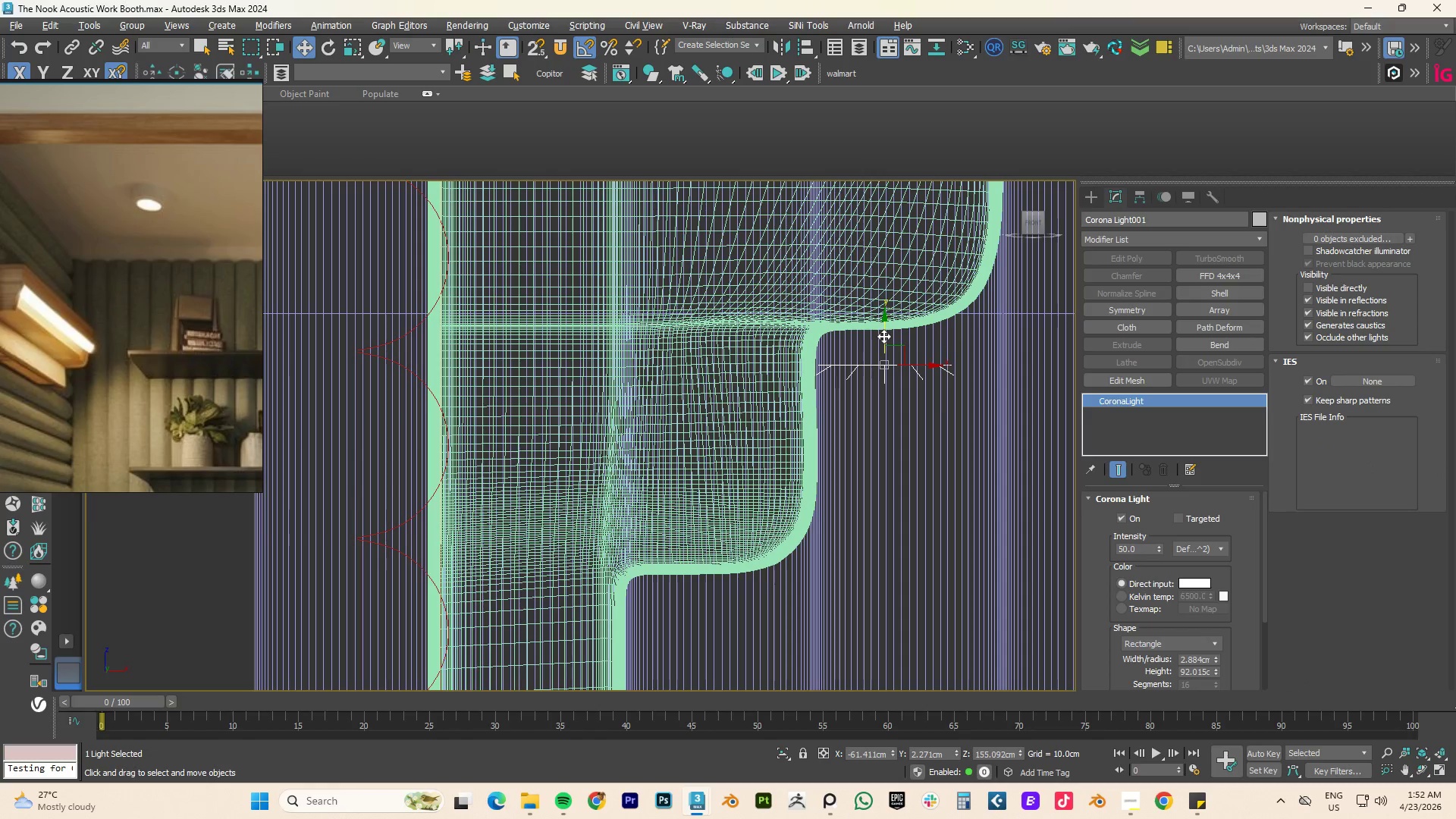 
left_click_drag(start_coordinate=[883, 335], to_coordinate=[889, 306])
 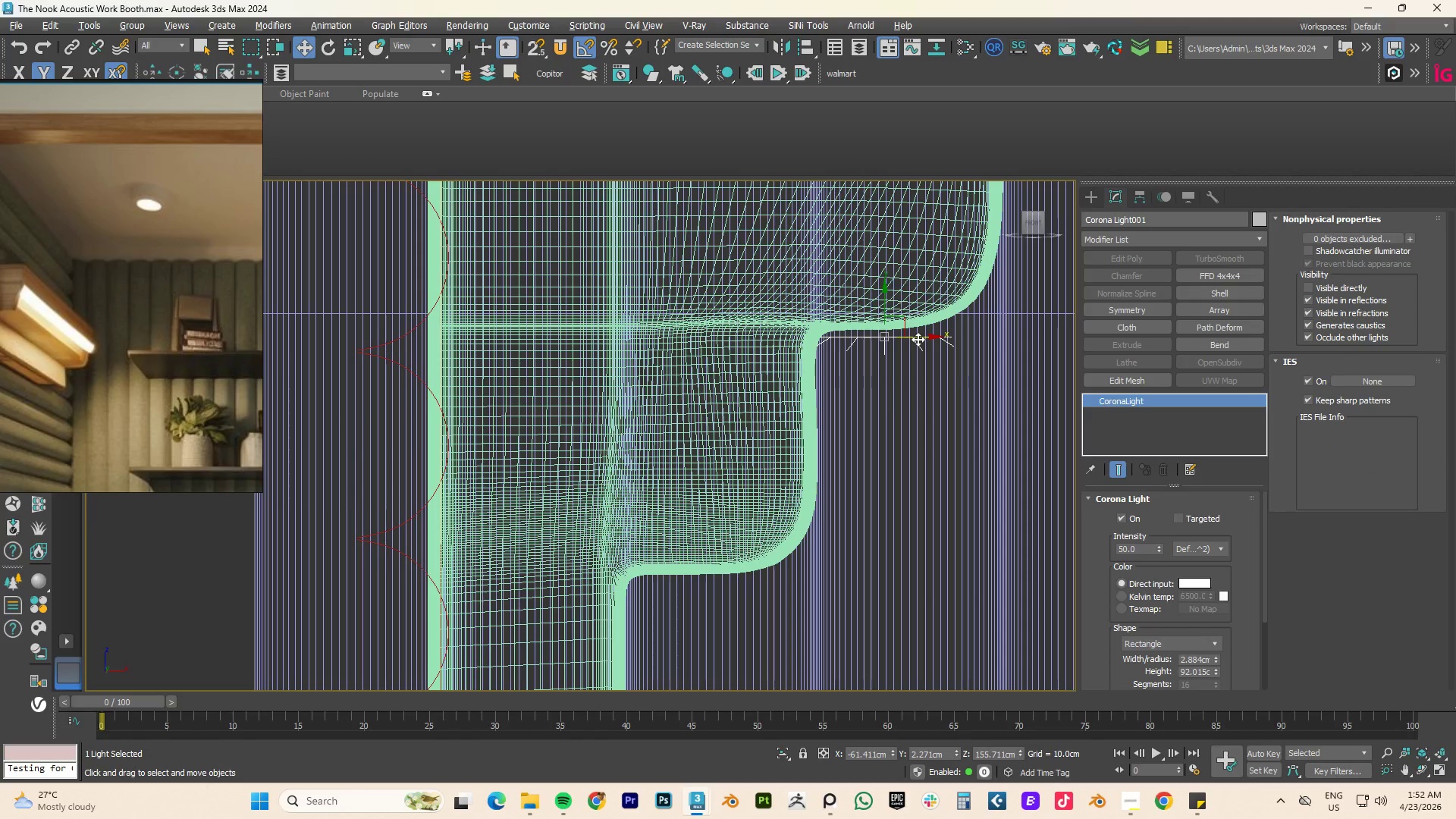 
left_click_drag(start_coordinate=[918, 339], to_coordinate=[925, 337])
 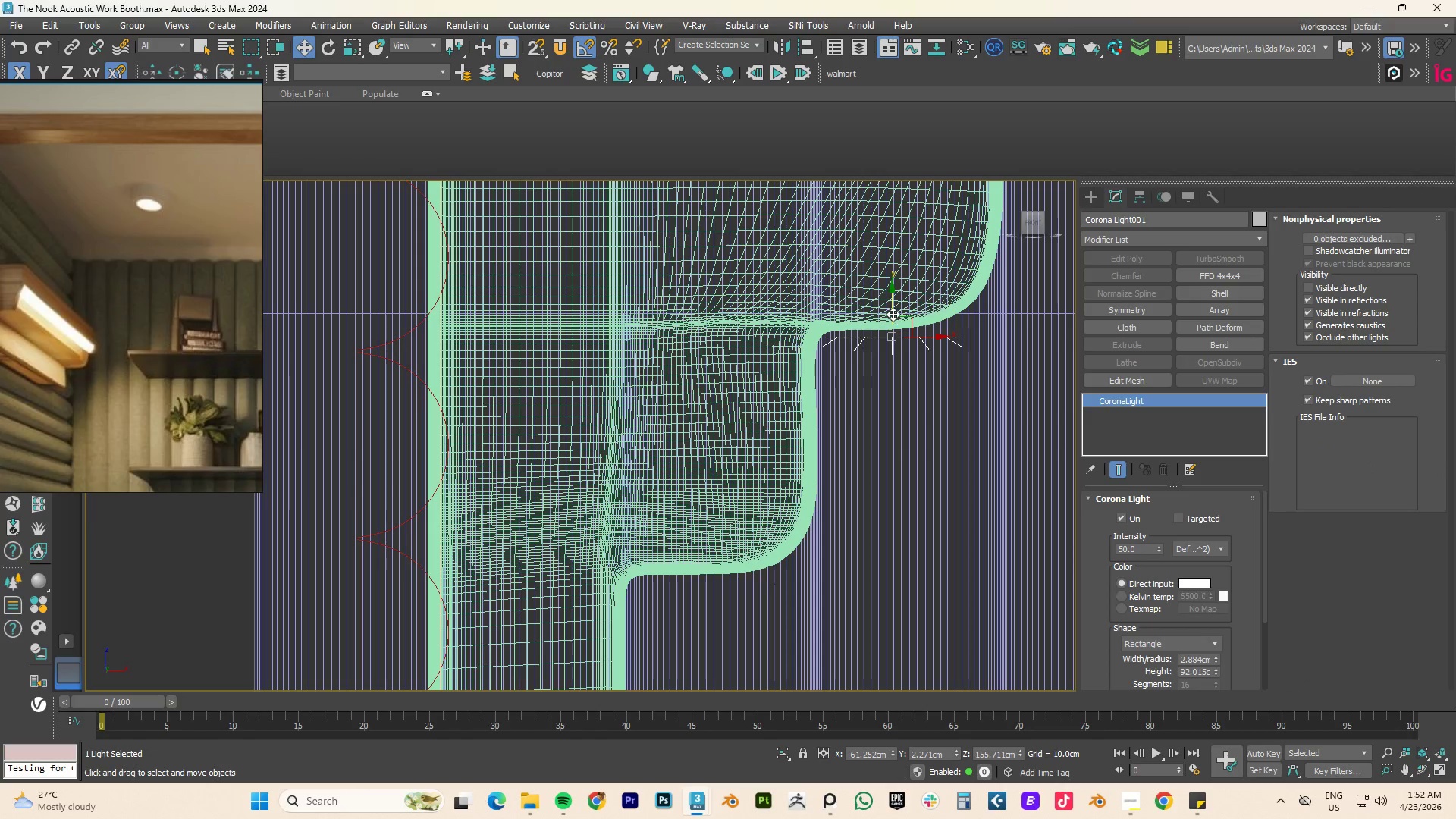 
left_click_drag(start_coordinate=[893, 312], to_coordinate=[893, 307])
 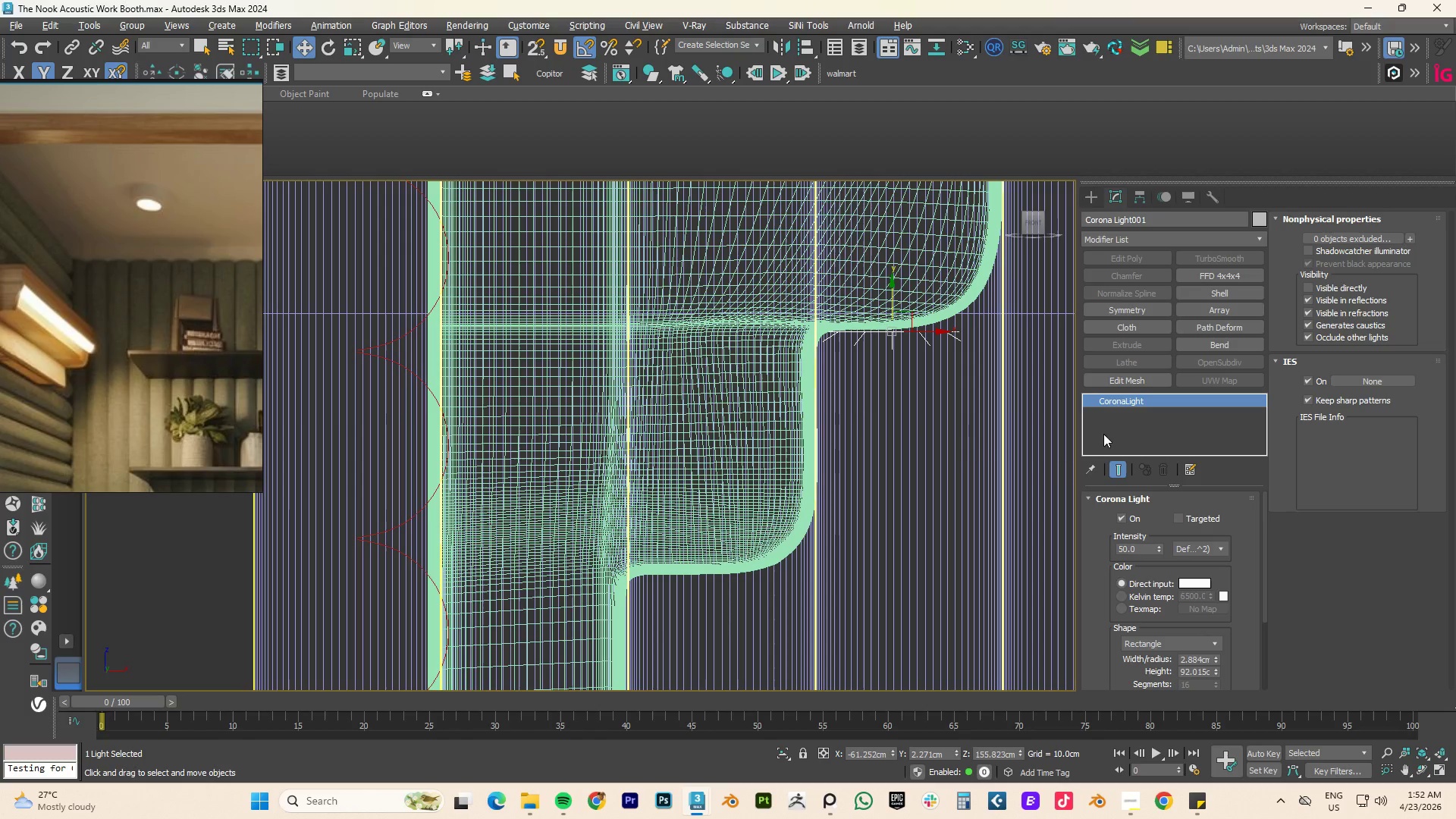 
hold_key(key=AltLeft, duration=1.31)
 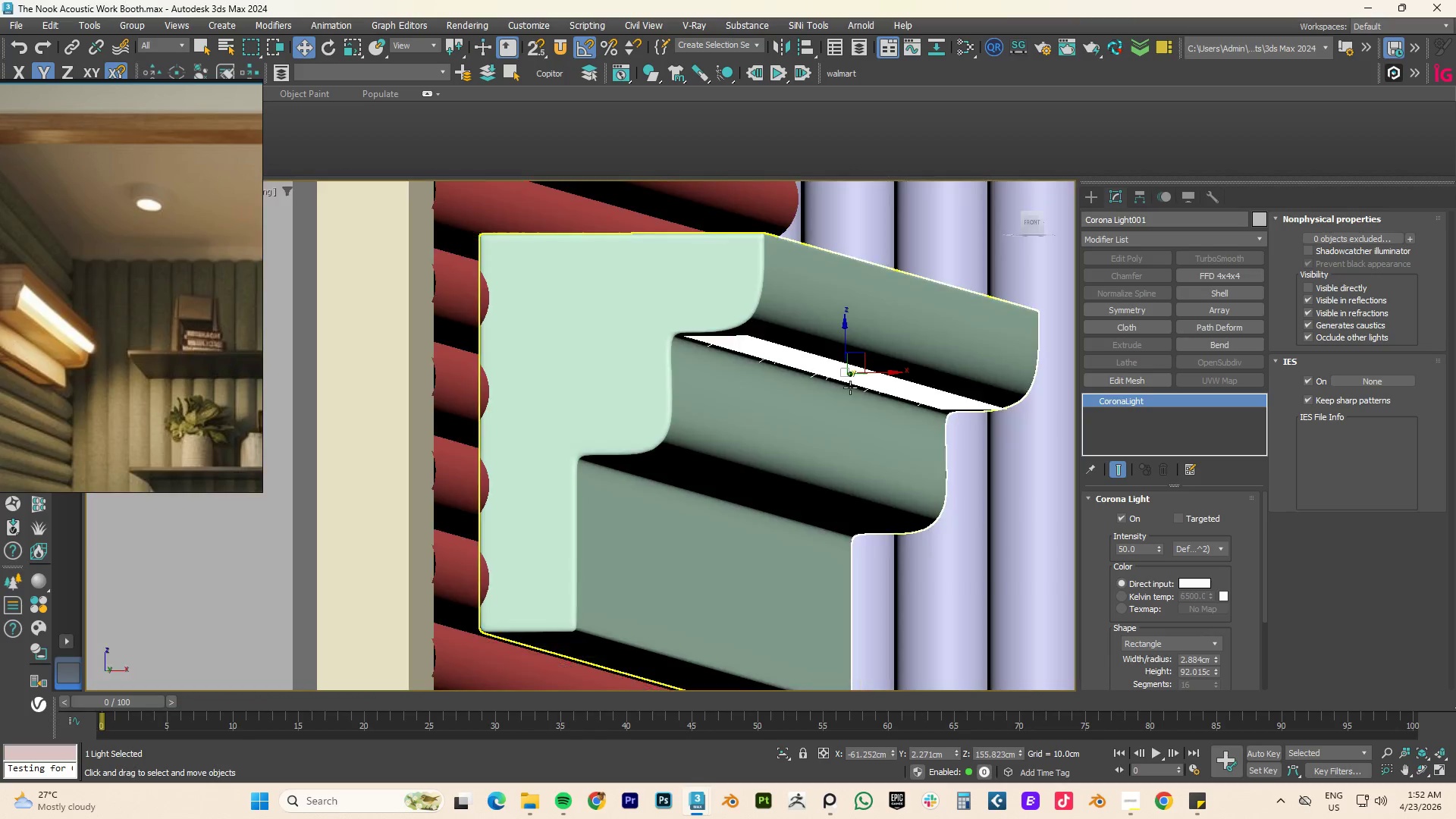 
scroll: coordinate [795, 415], scroll_direction: down, amount: 2.0
 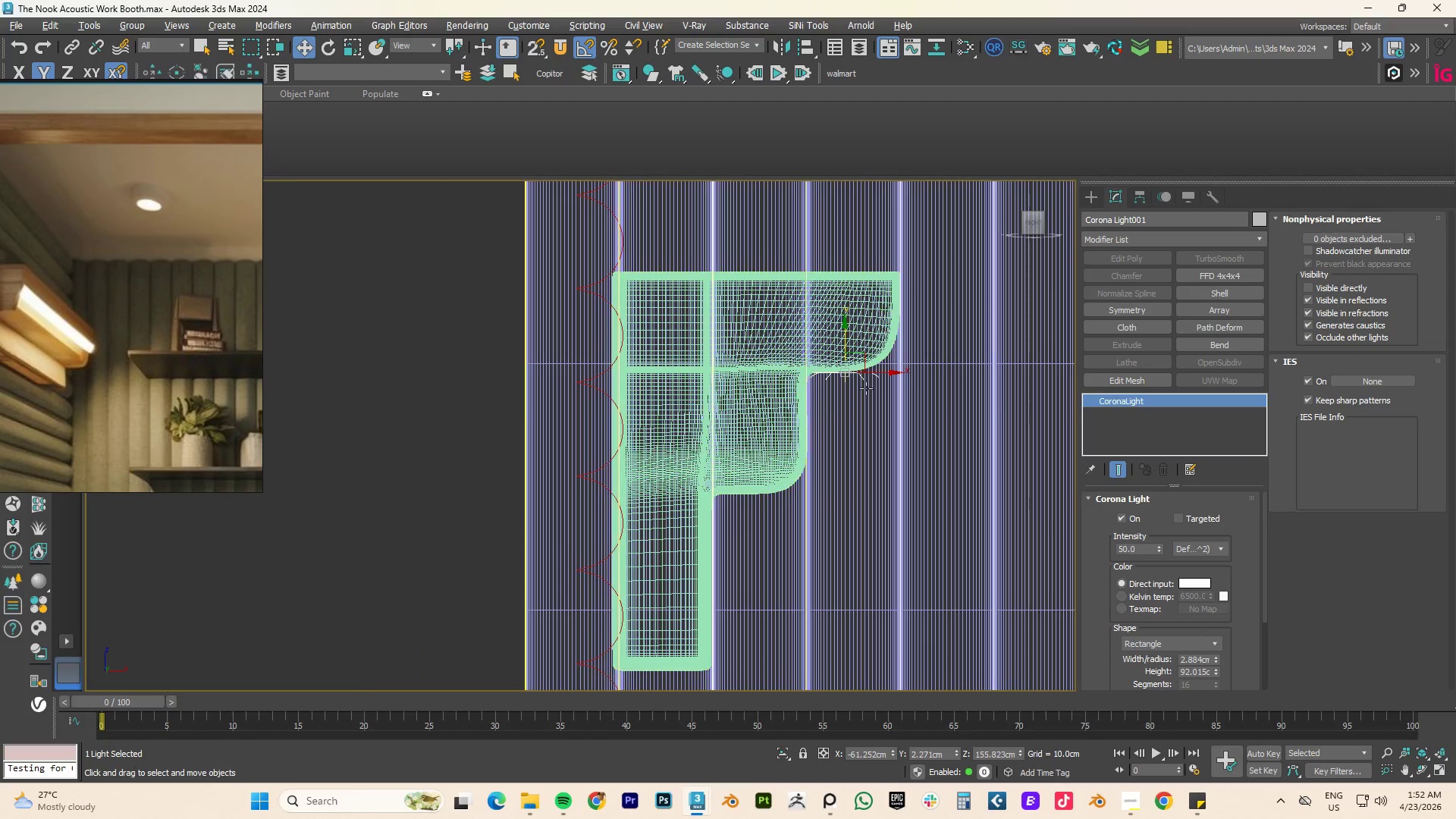 
key(F3)
 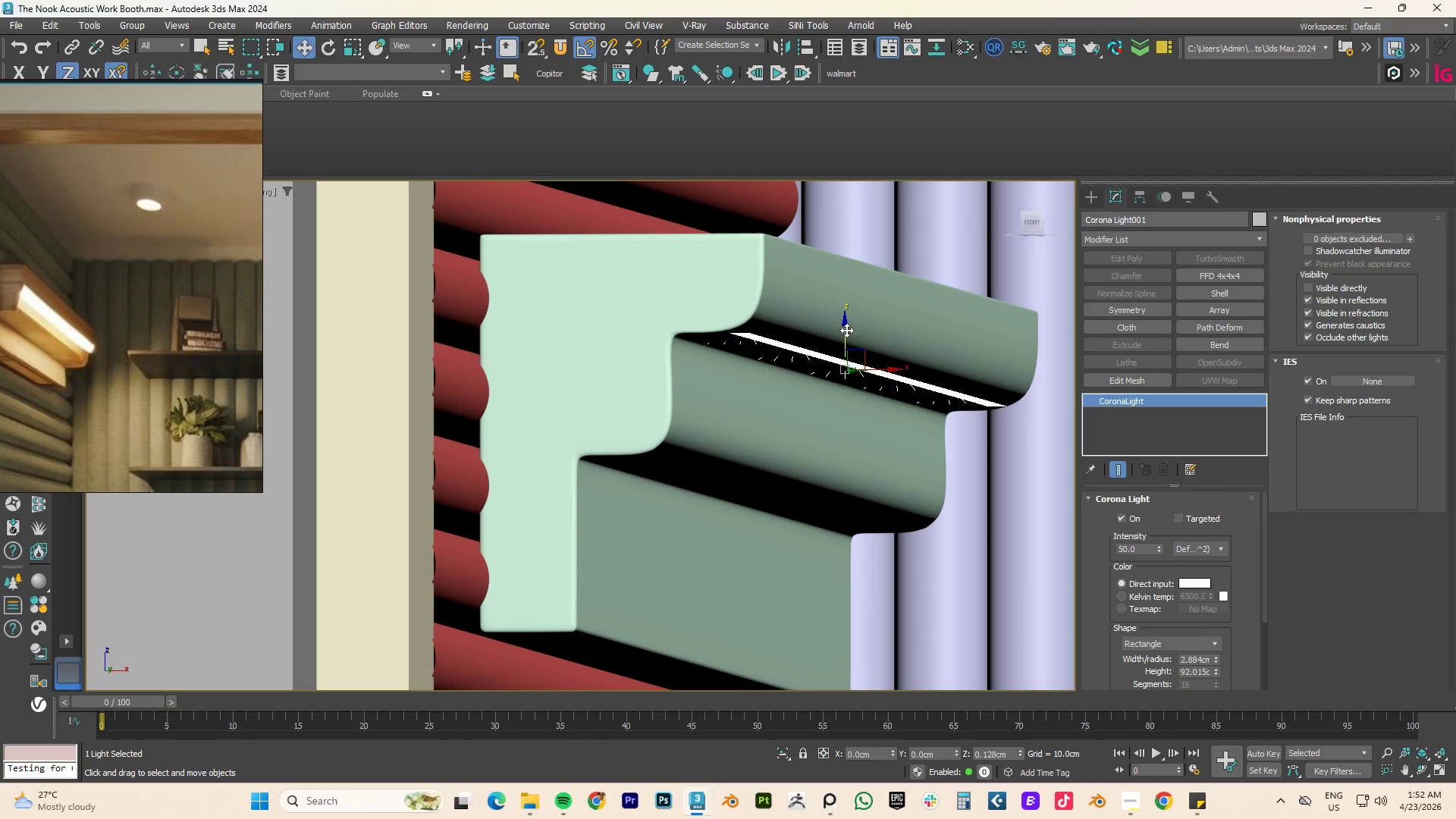 
wait(9.02)
 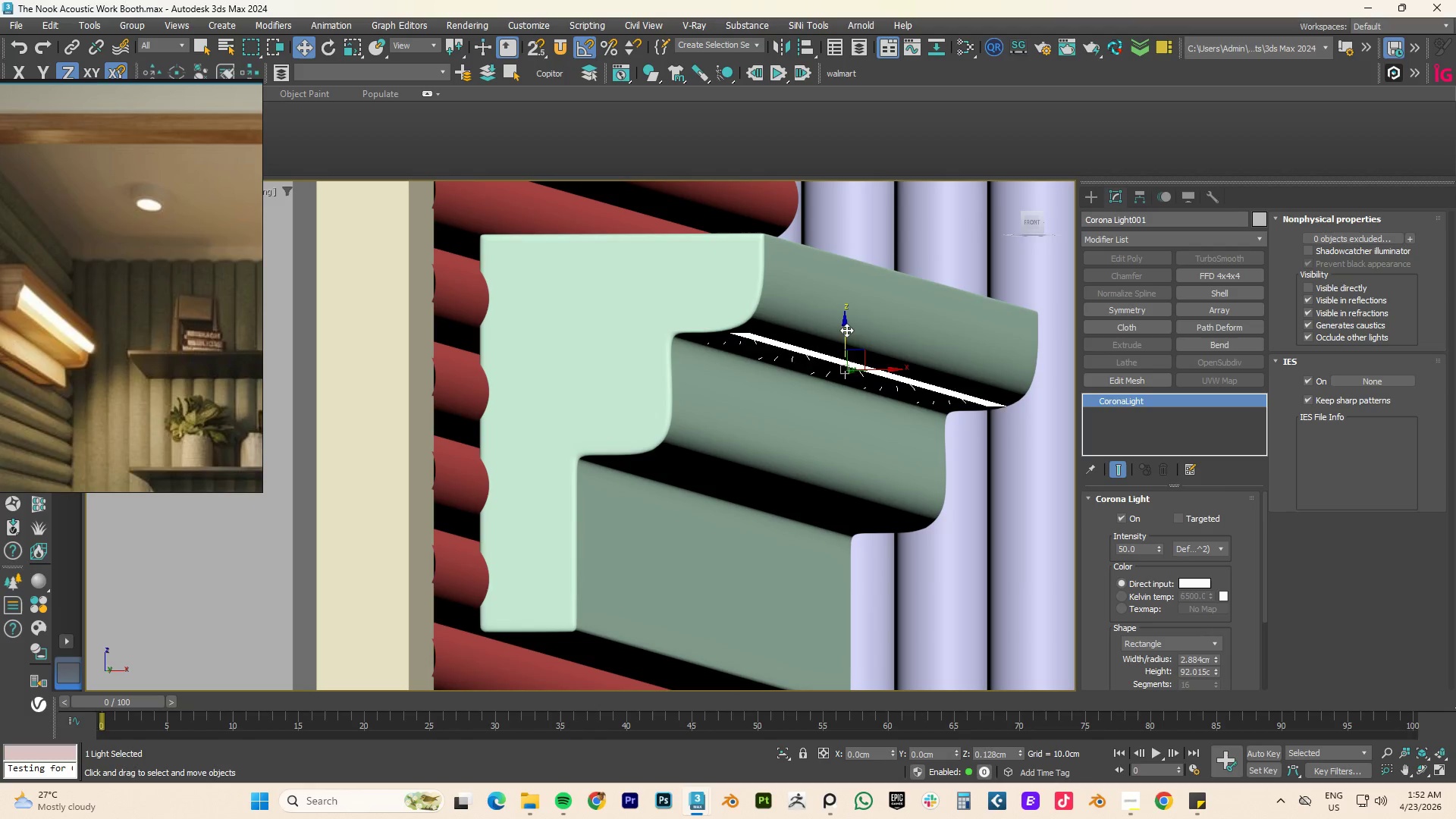 
type(fz)
 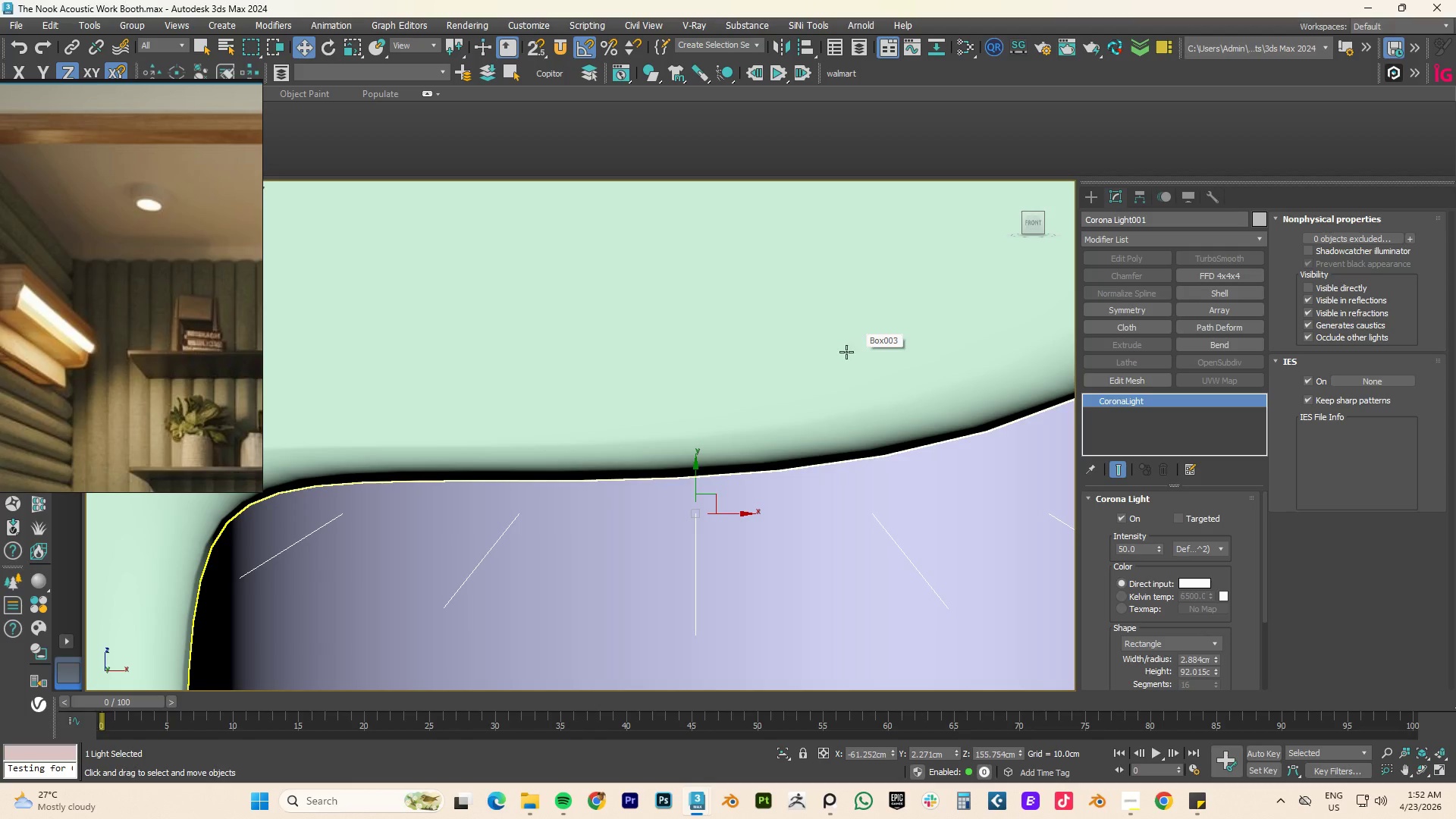 
scroll: coordinate [157, 322], scroll_direction: down, amount: 11.0
 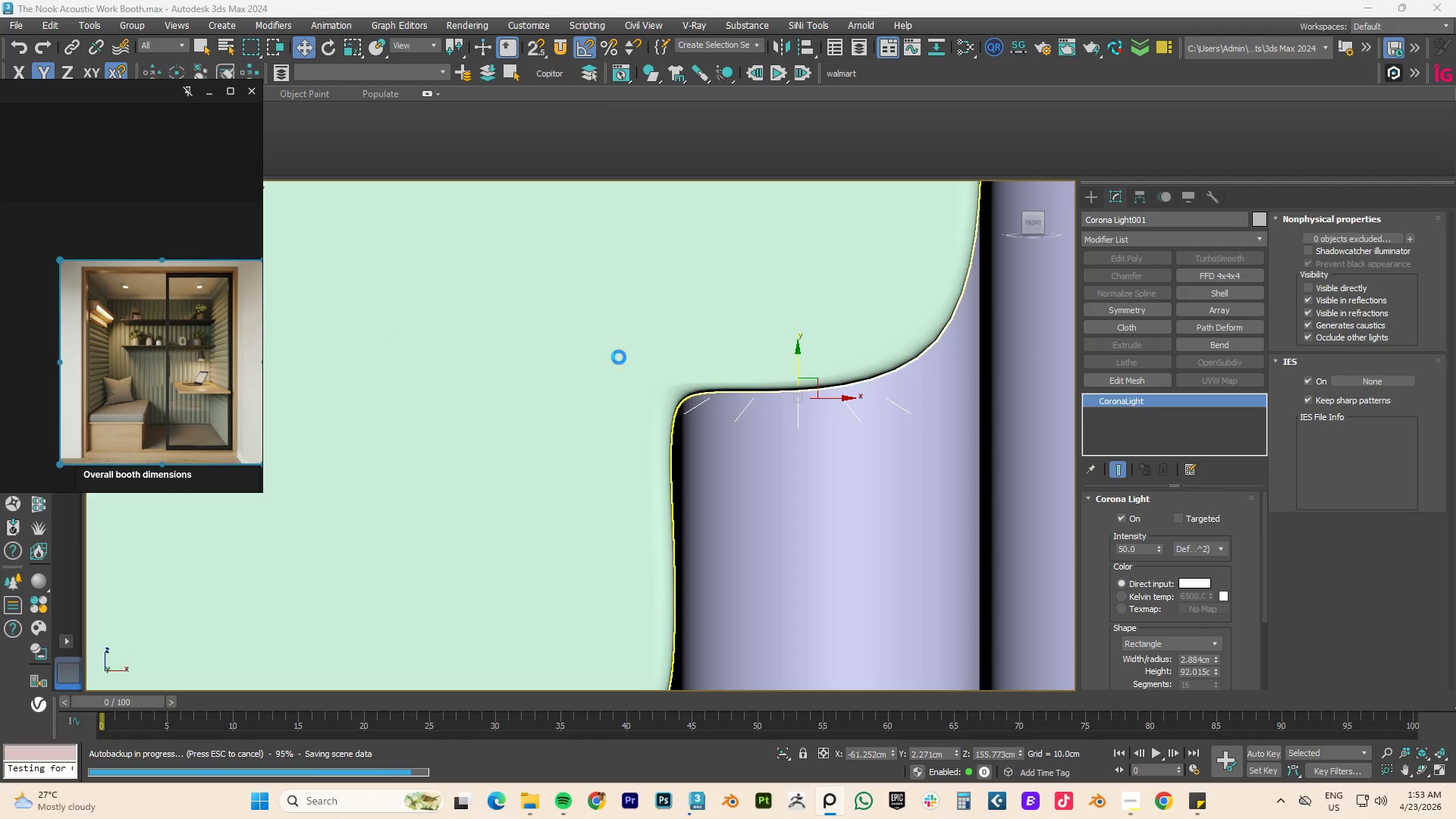 
wait(9.3)
 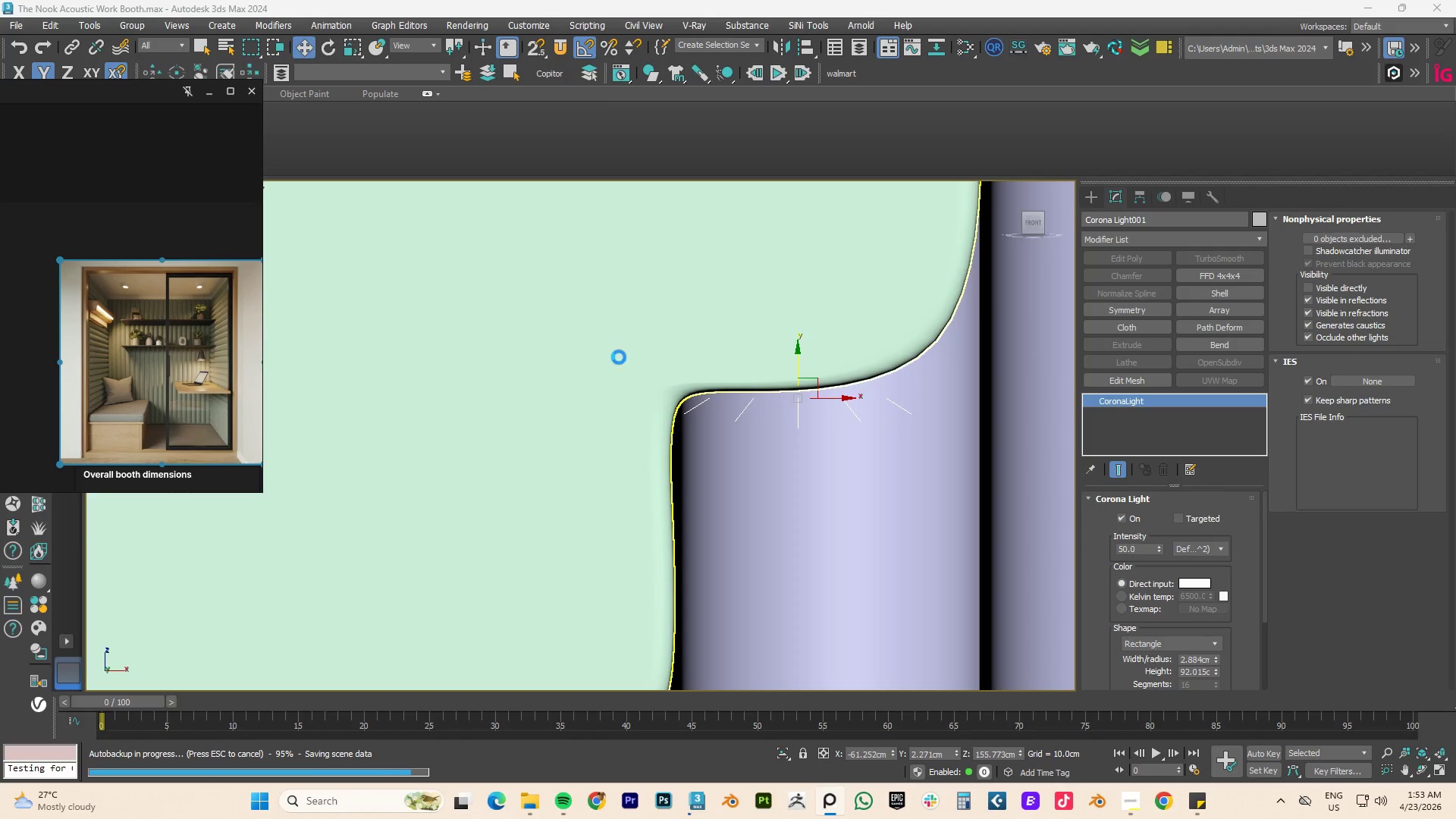 
scroll: coordinate [165, 341], scroll_direction: up, amount: 2.0
 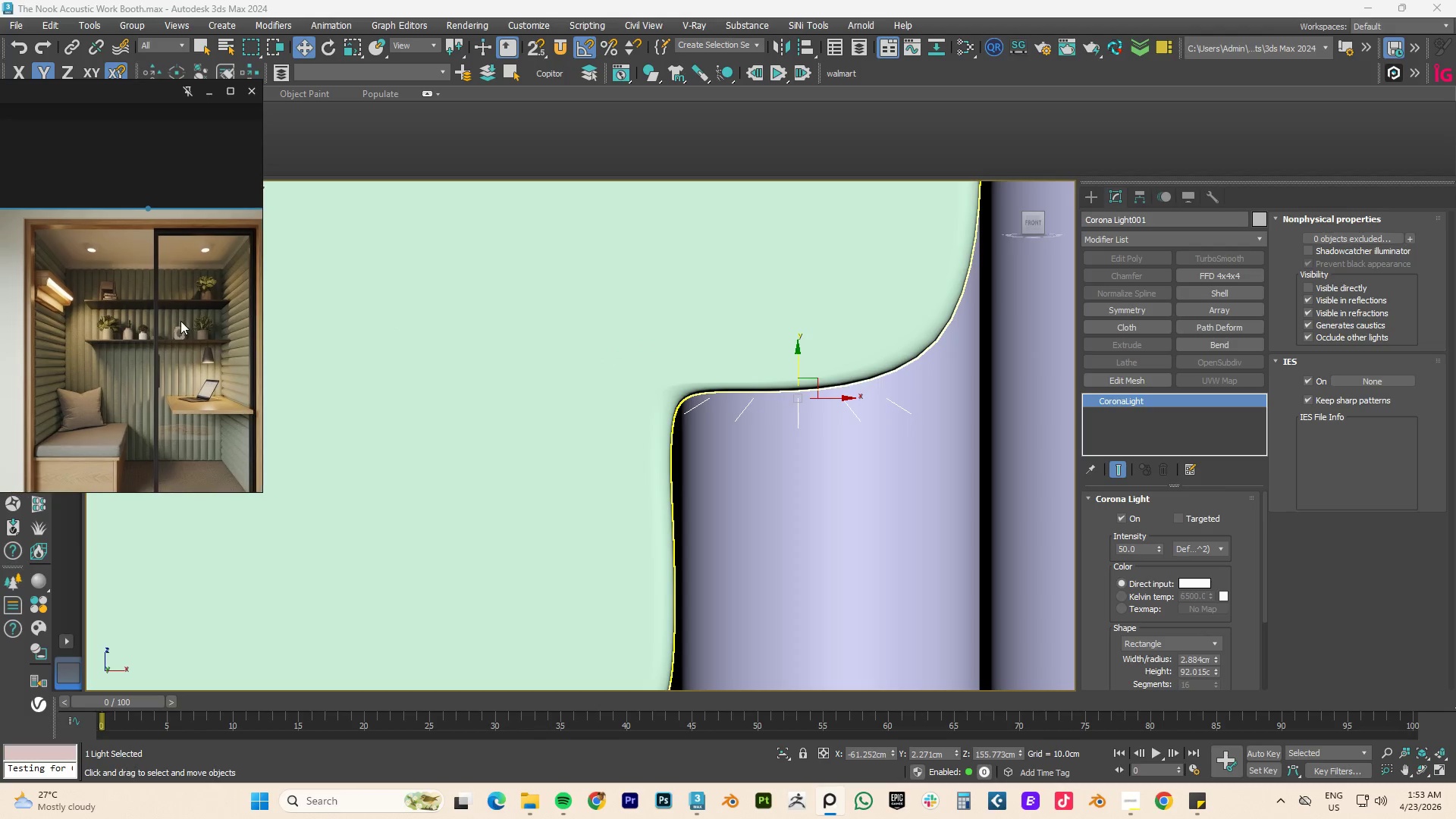 
scroll: coordinate [174, 326], scroll_direction: down, amount: 2.0
 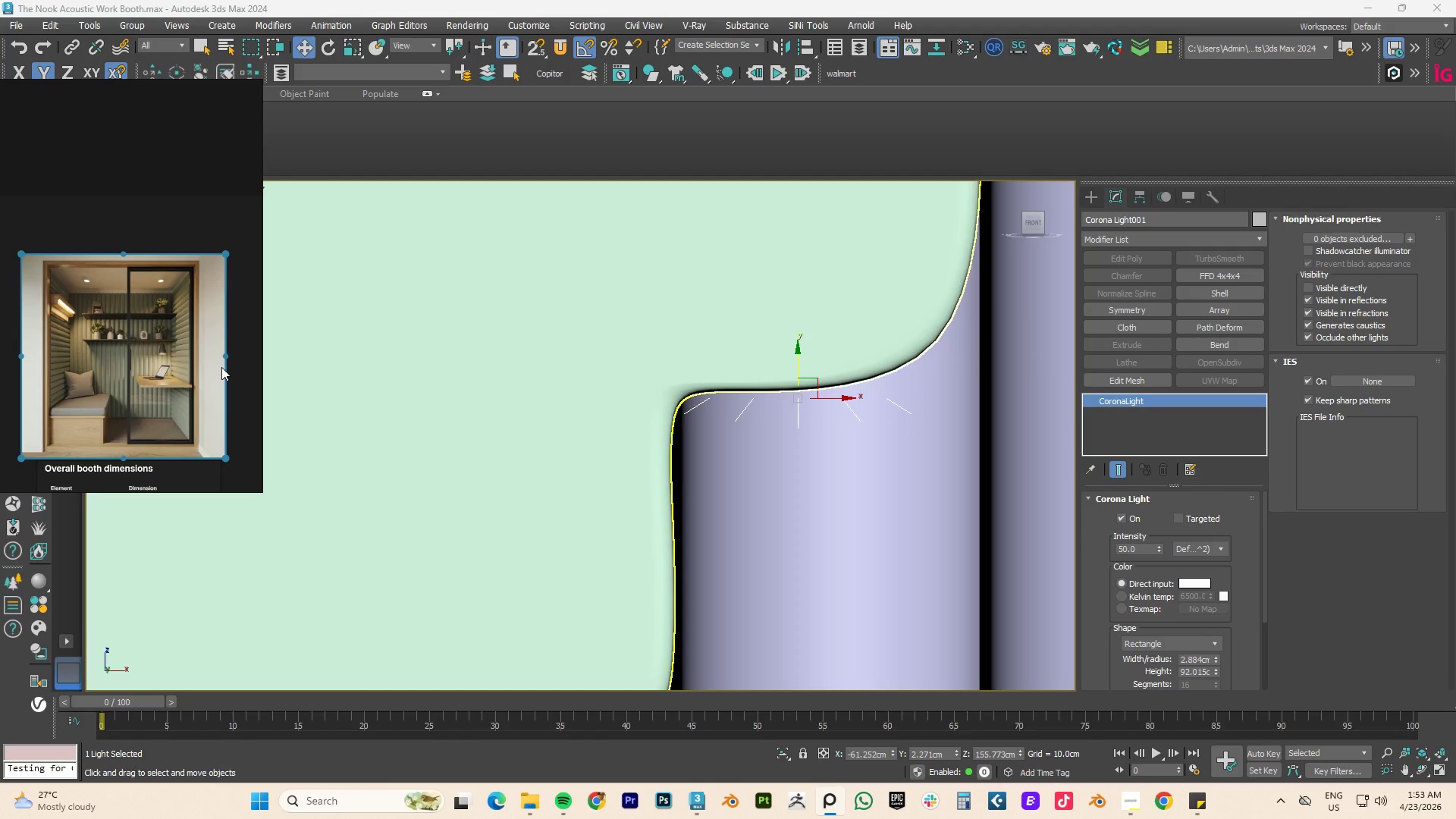 
wait(32.74)
 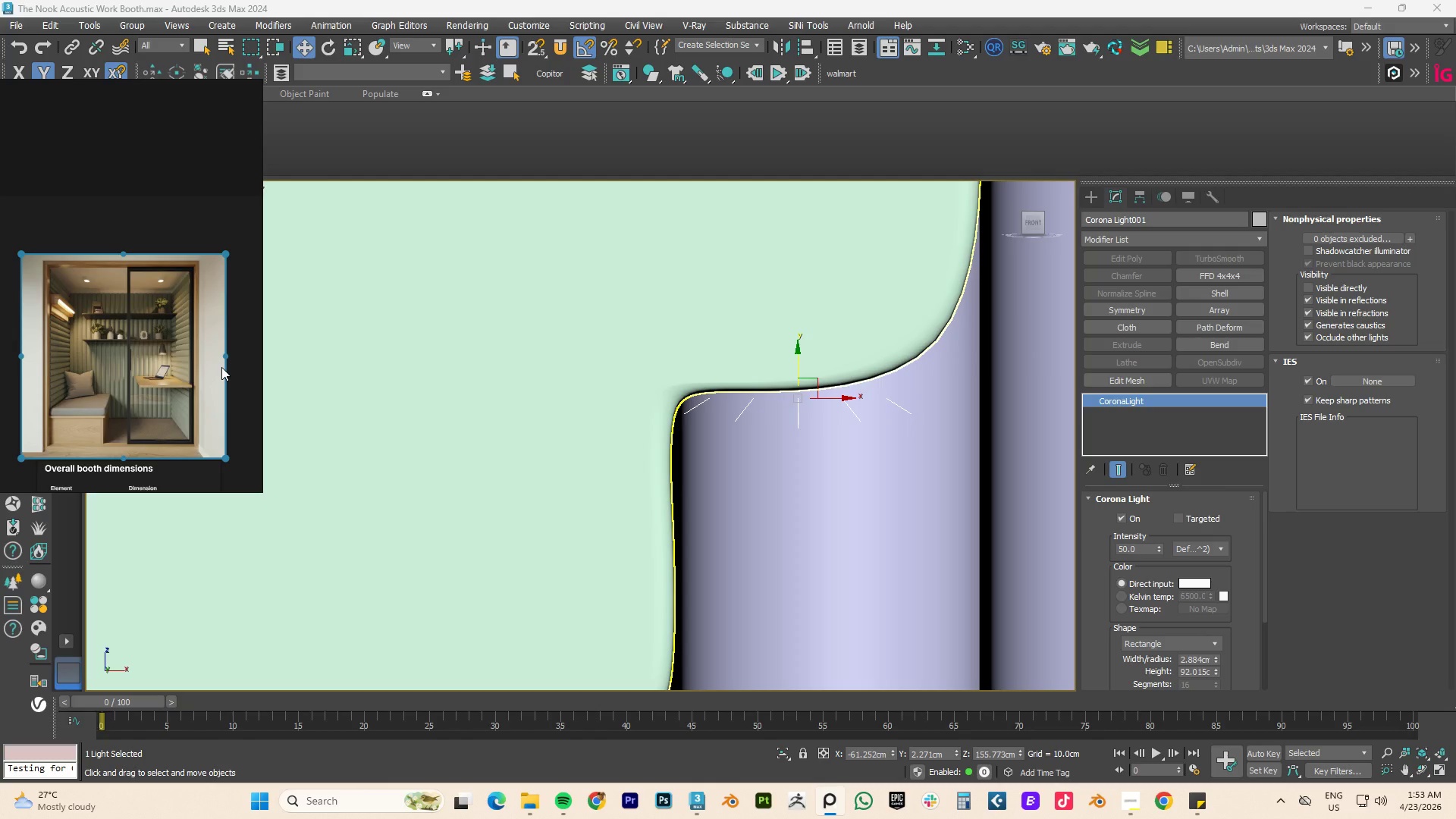 
scroll: coordinate [510, 464], scroll_direction: down, amount: 6.0
 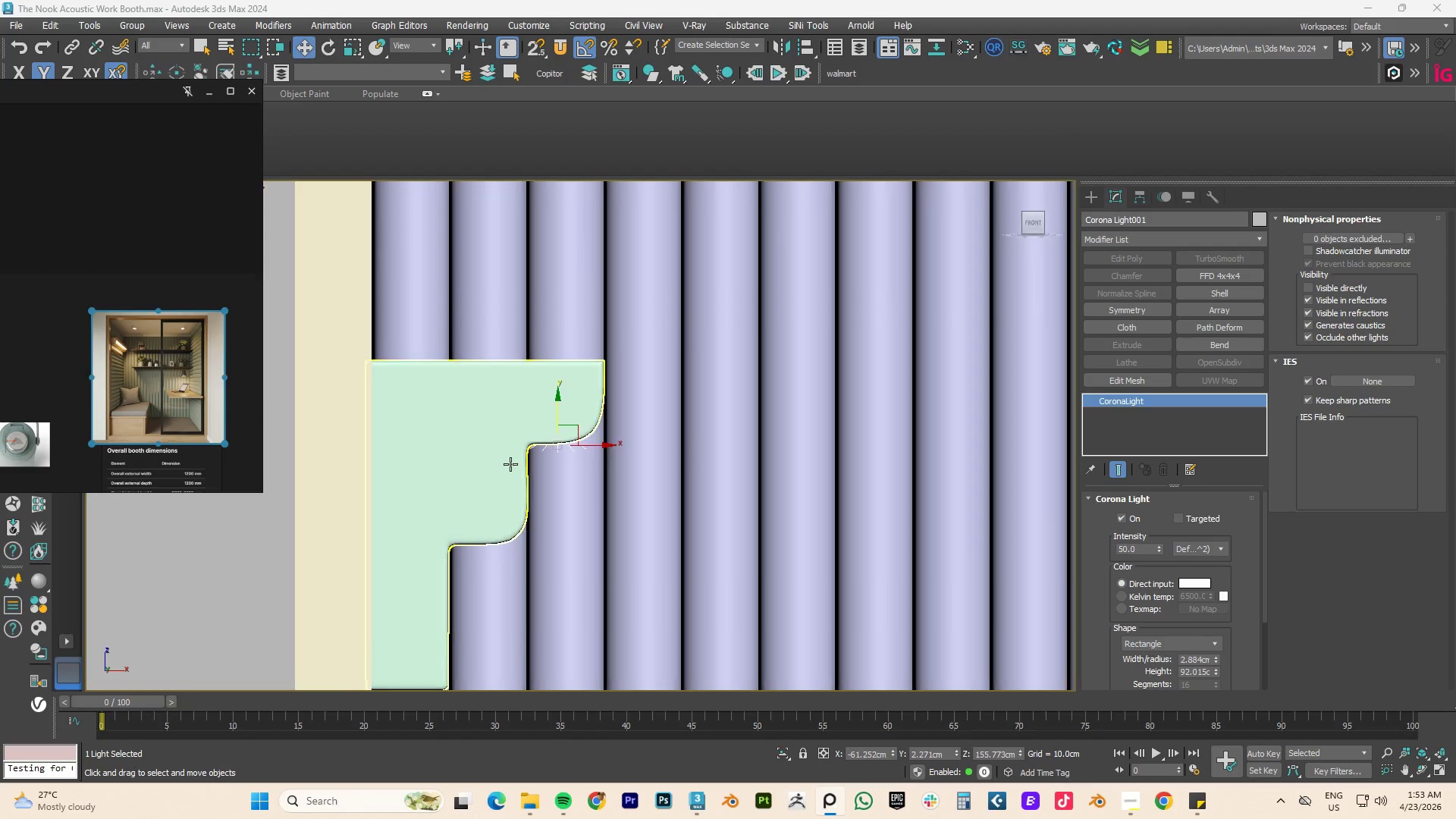 
key(Control+S)
 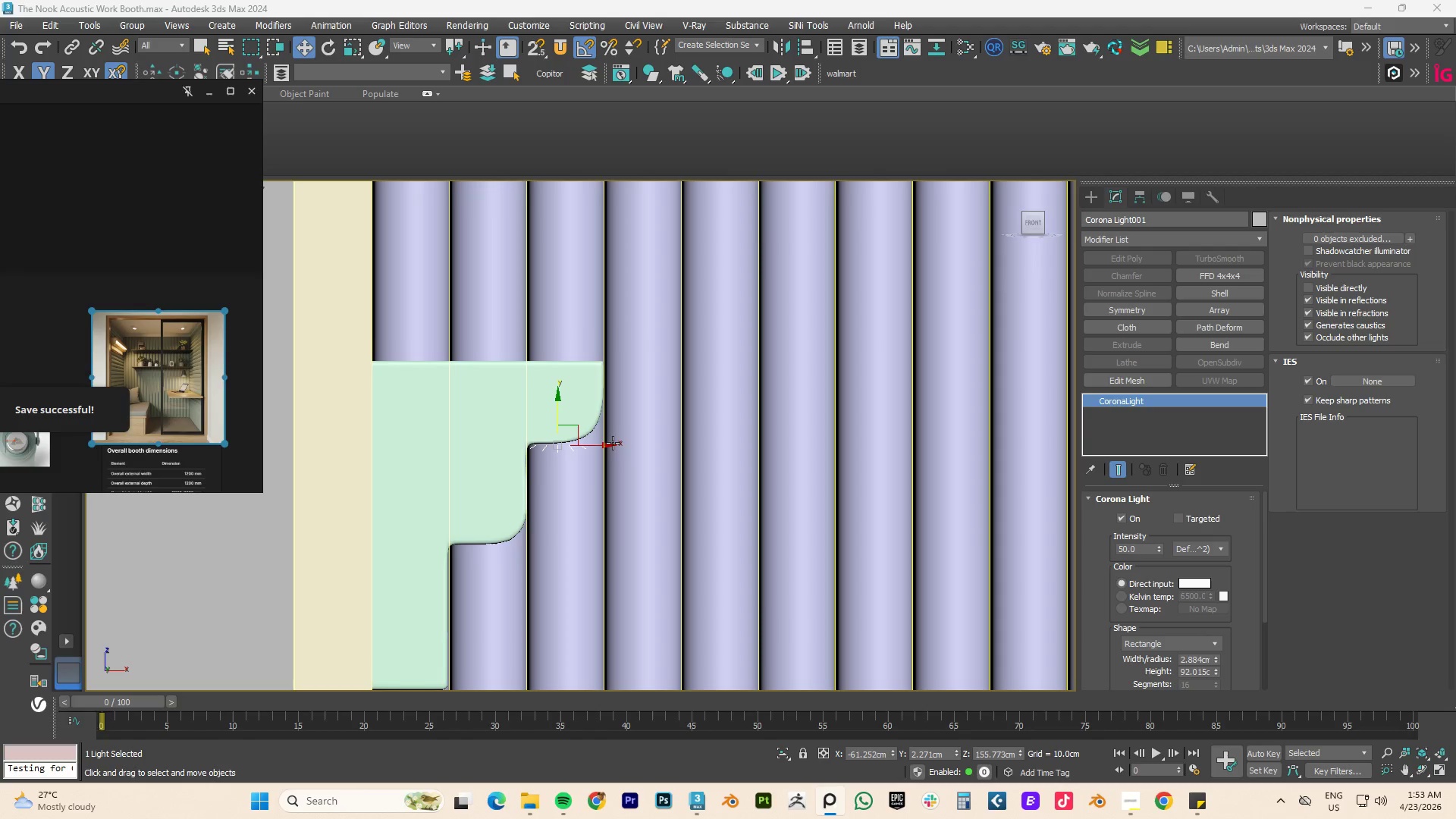 
scroll: coordinate [594, 446], scroll_direction: down, amount: 4.0
 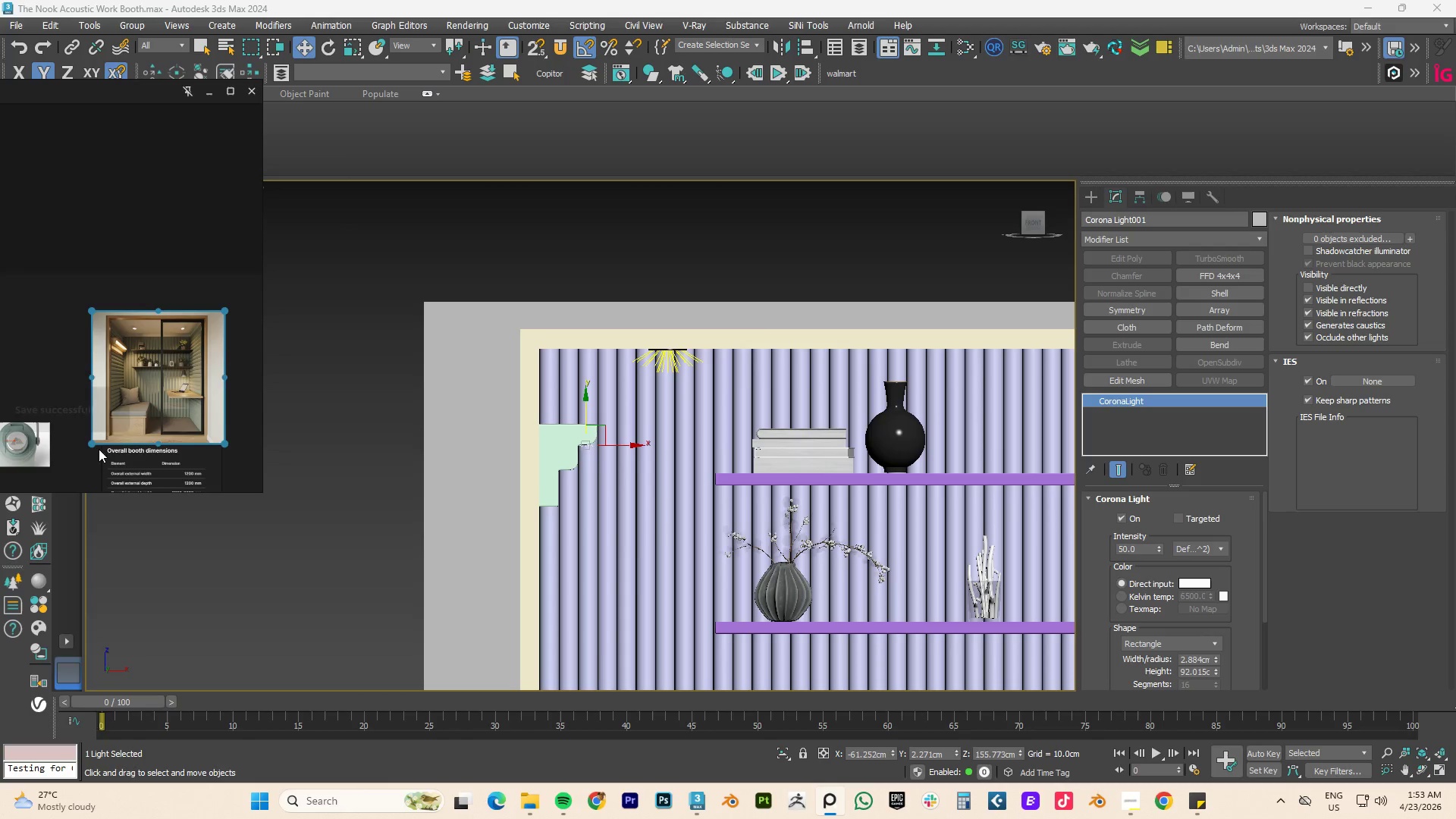 
scroll: coordinate [171, 398], scroll_direction: up, amount: 4.0
 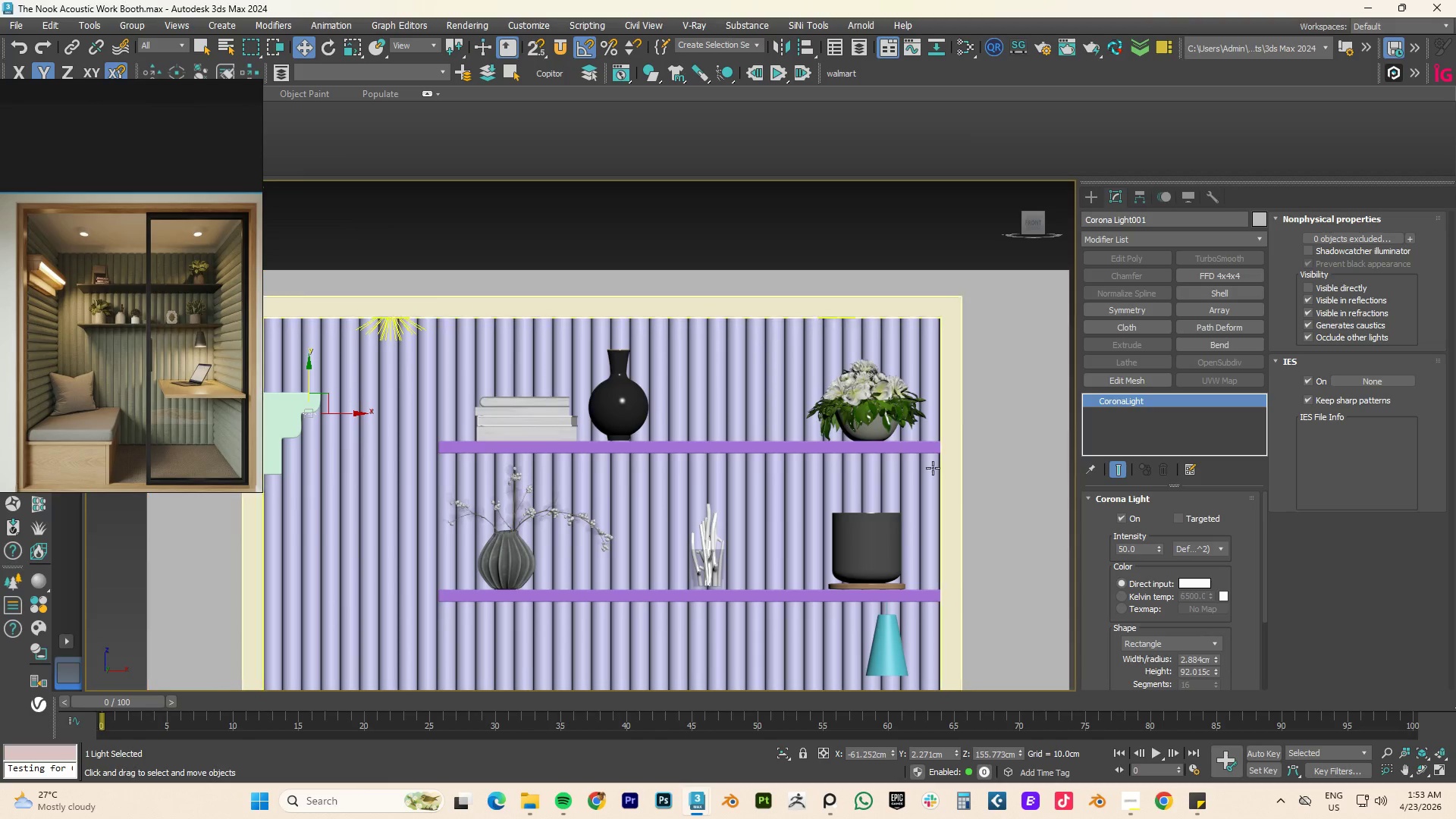 
wait(5.12)
 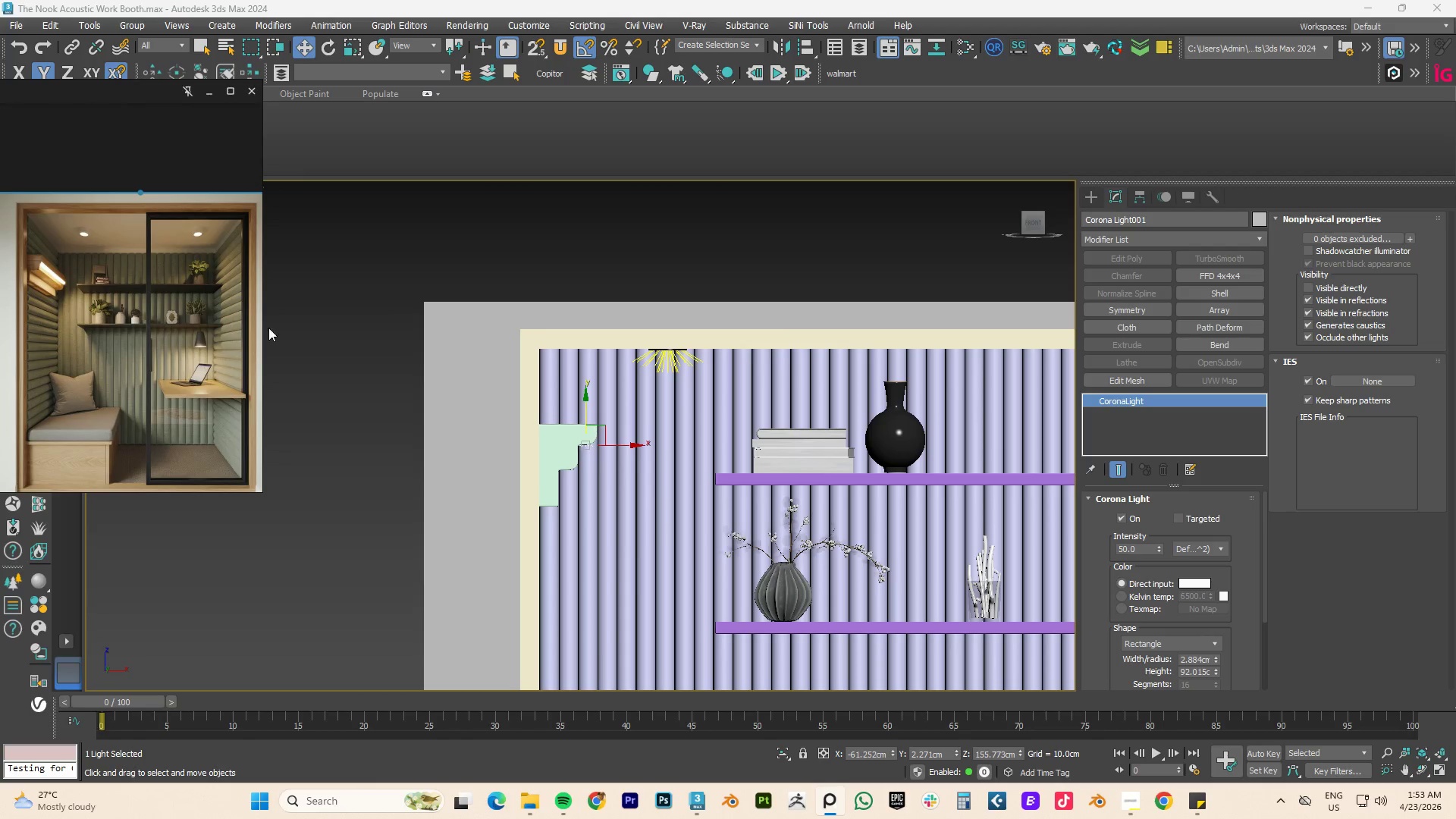 
type(tz)
 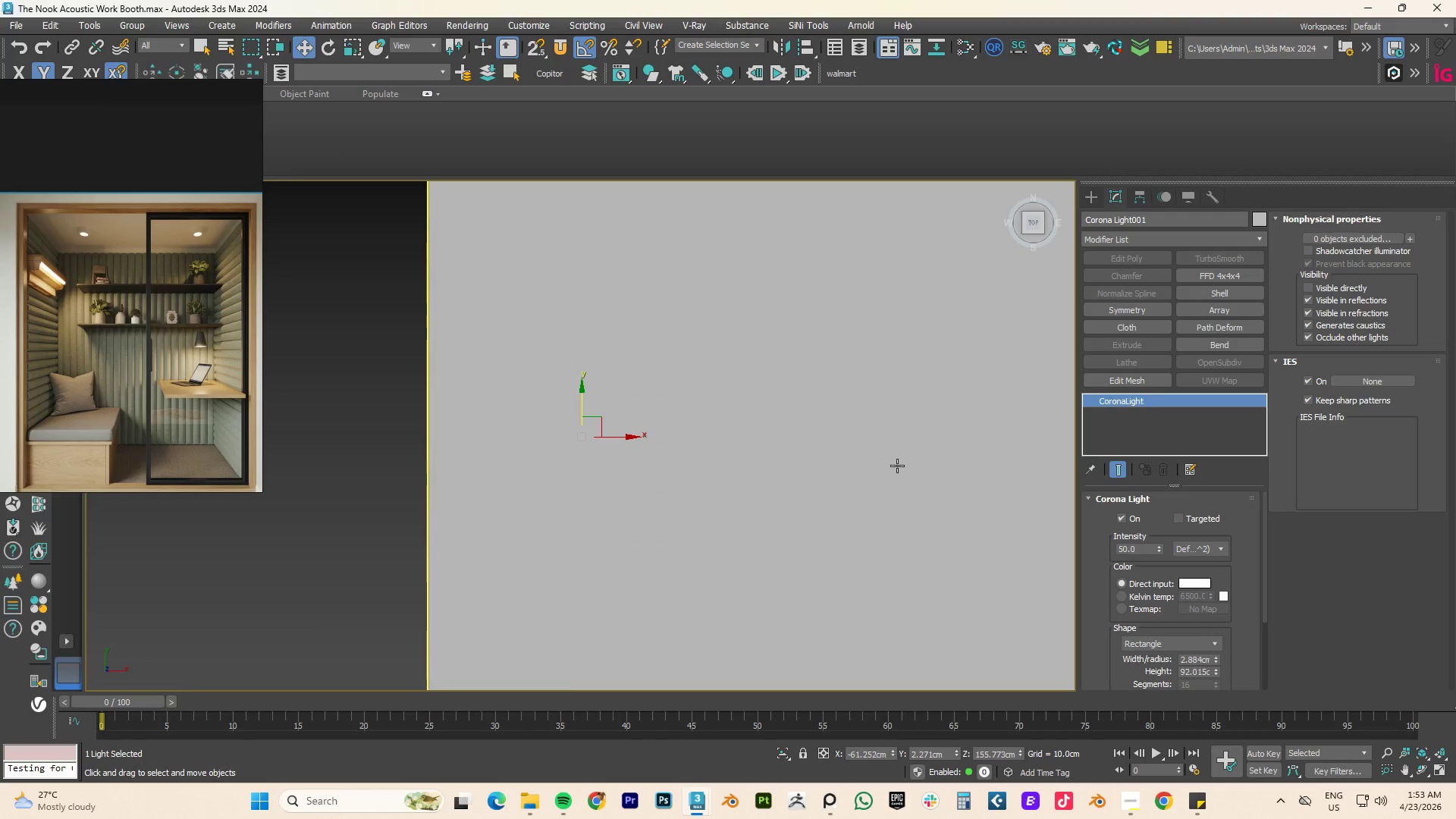 
scroll: coordinate [892, 474], scroll_direction: down, amount: 5.0
 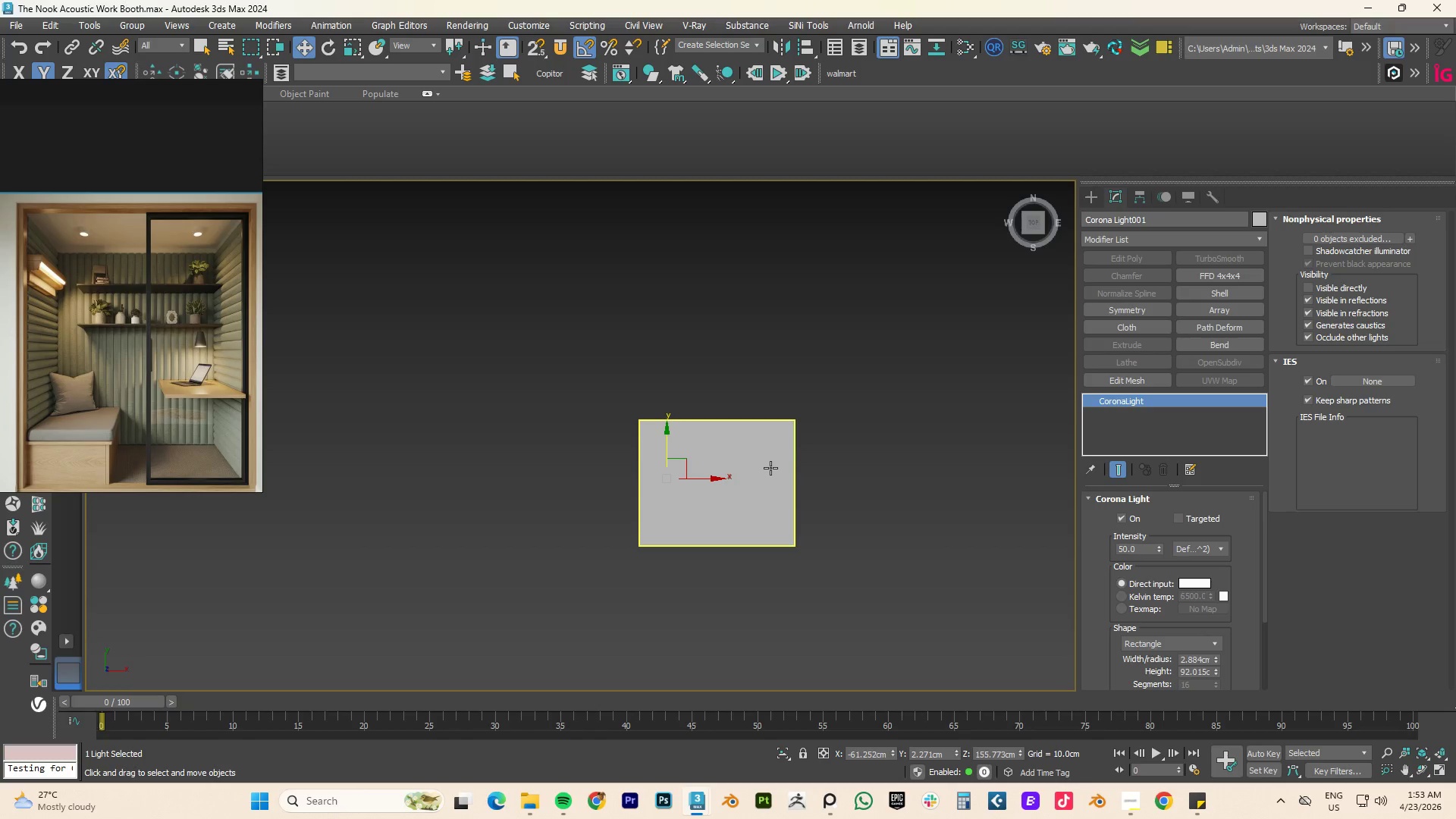 
key(F3)
 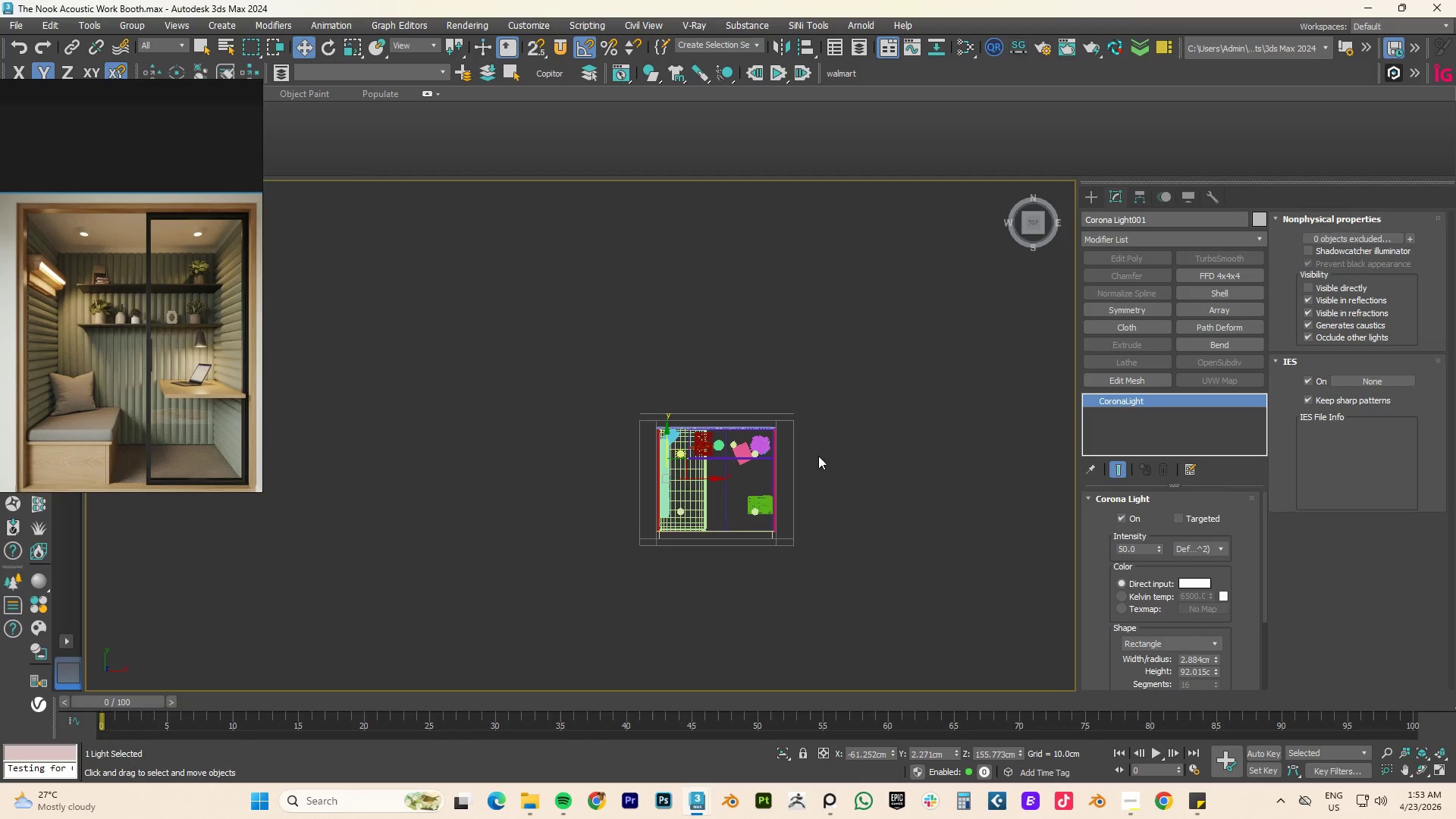 
scroll: coordinate [785, 481], scroll_direction: up, amount: 6.0
 